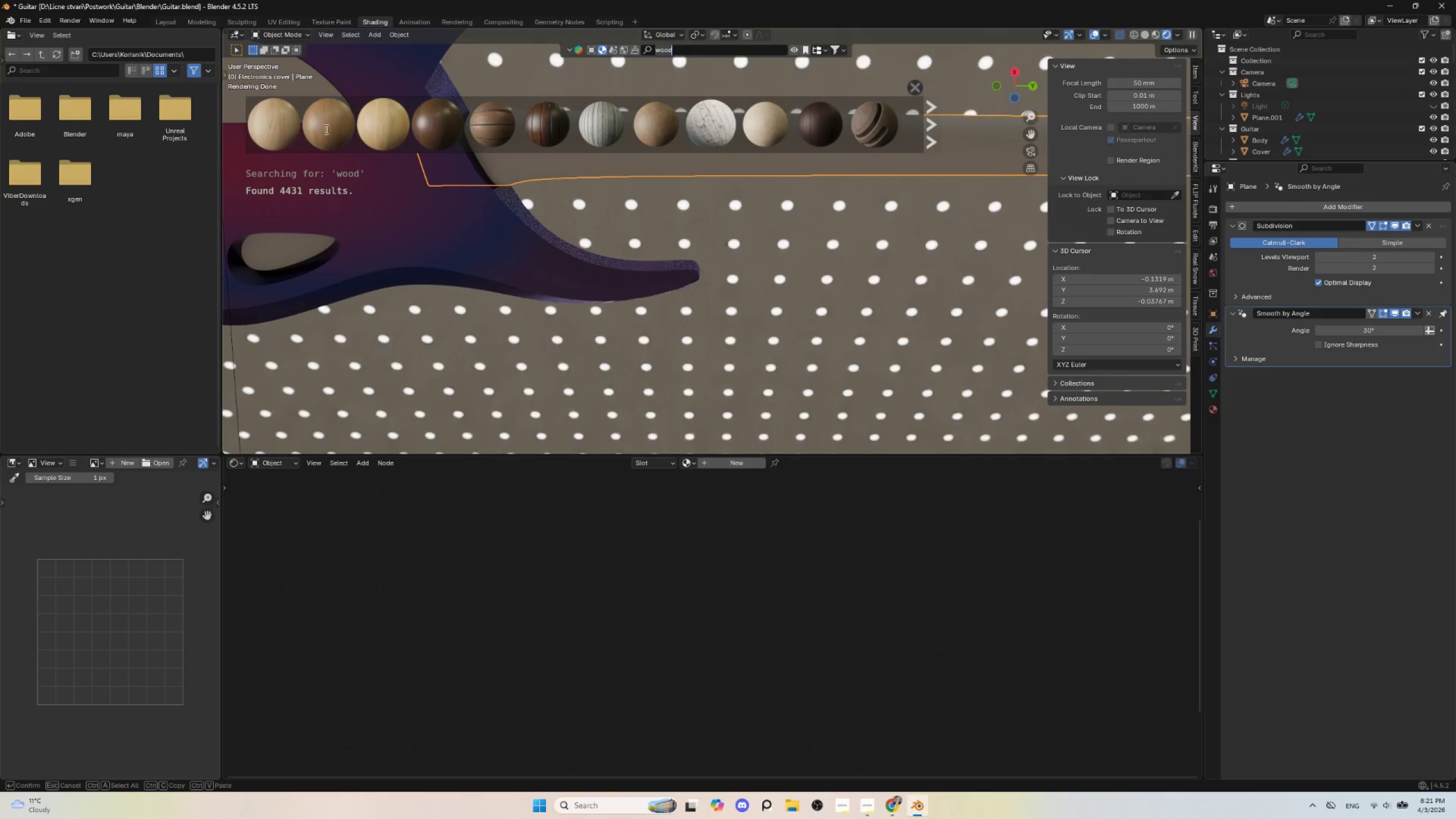 
left_click([336, 124])
 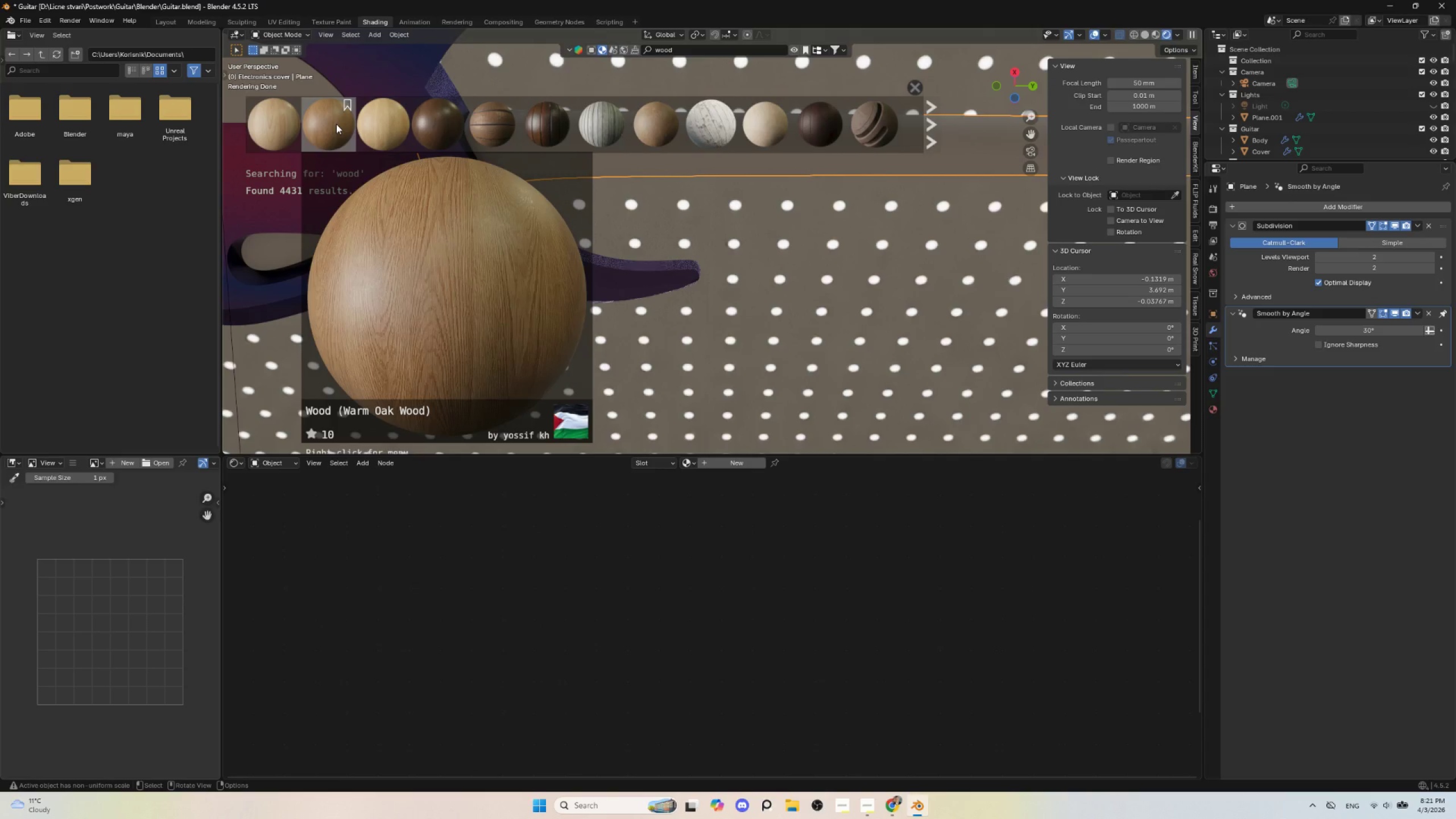 
left_click([336, 124])
 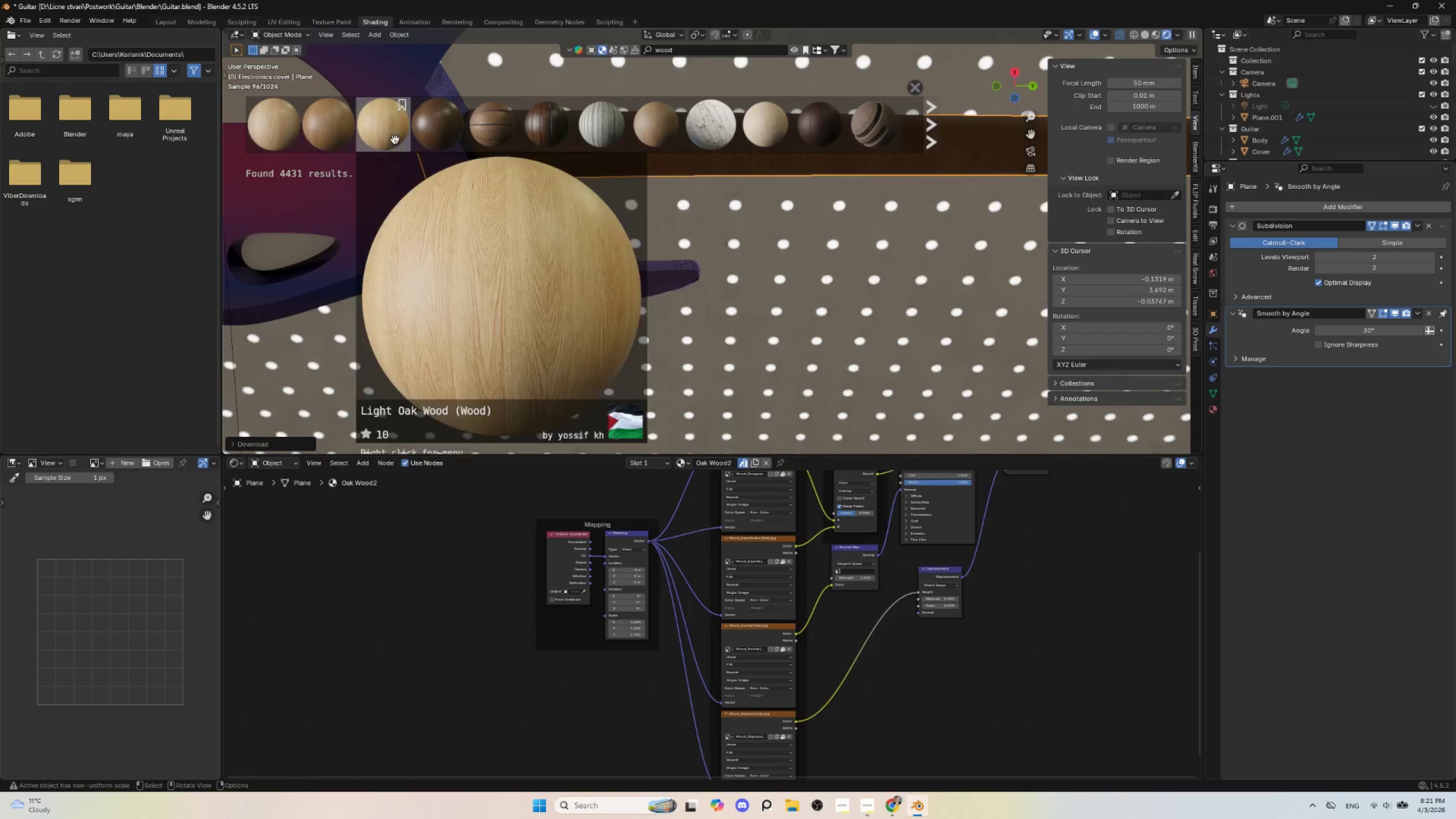 
key(Control+Z)
 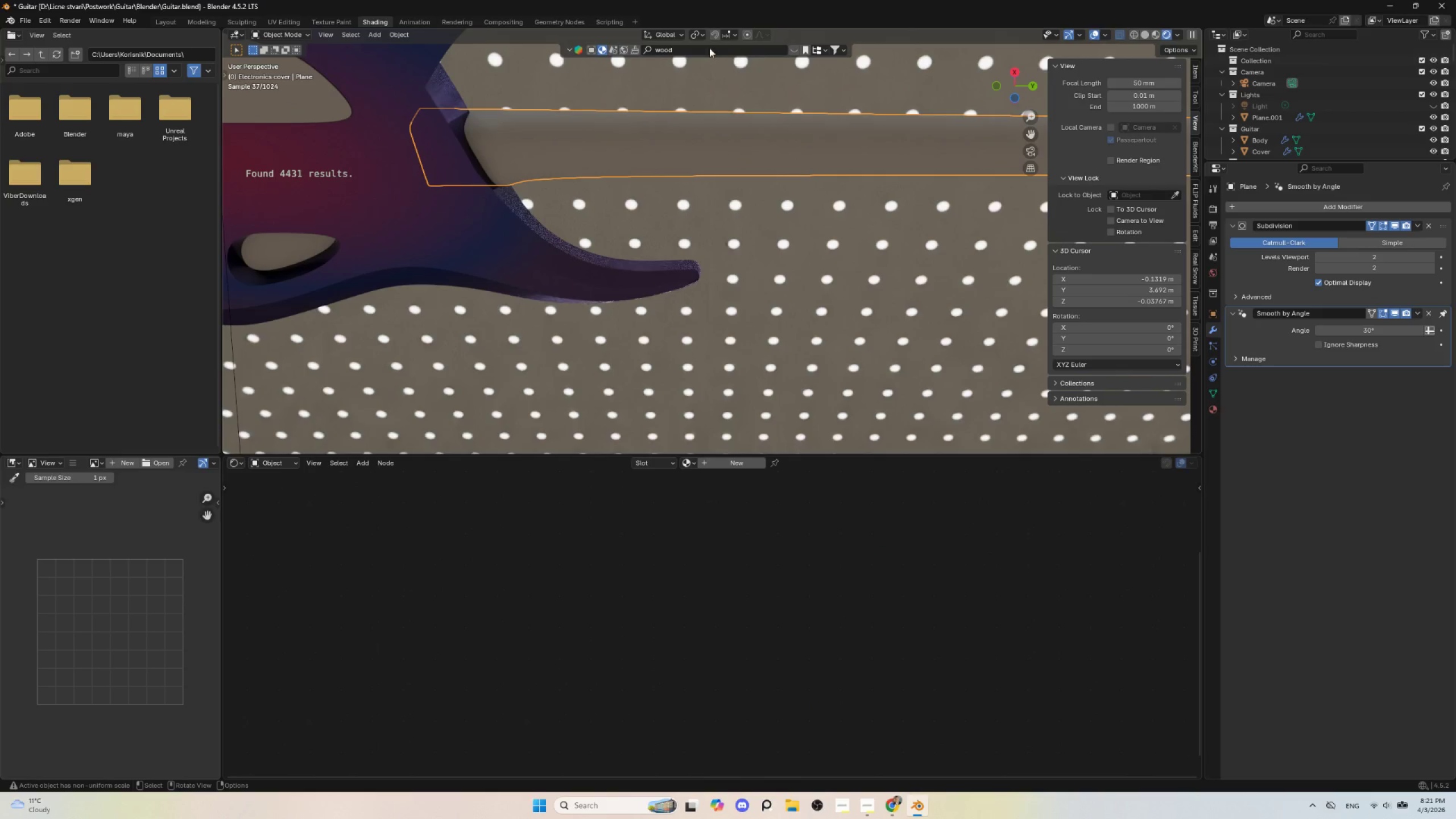 
left_click([696, 45])
 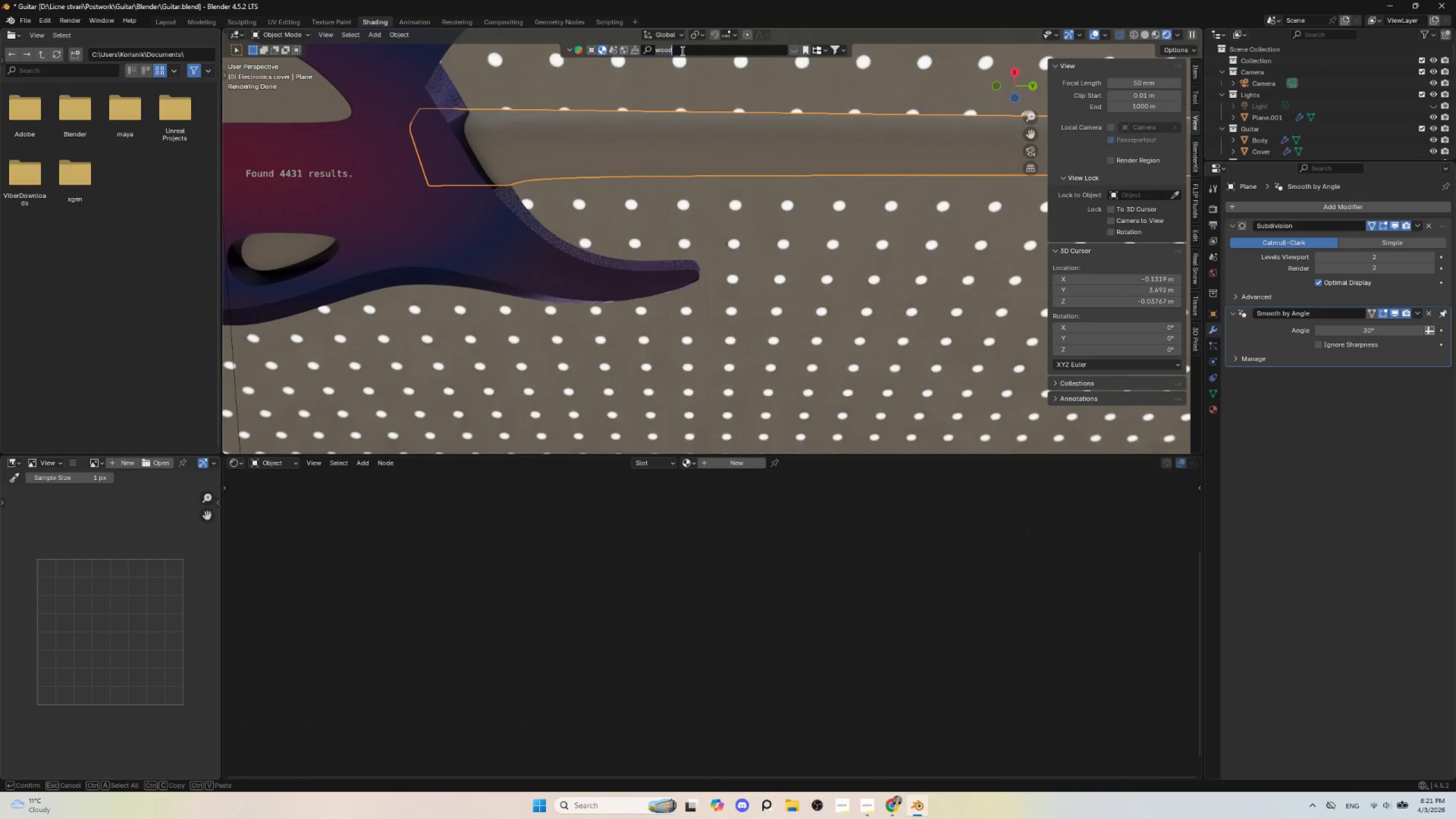 
key(Enter)
 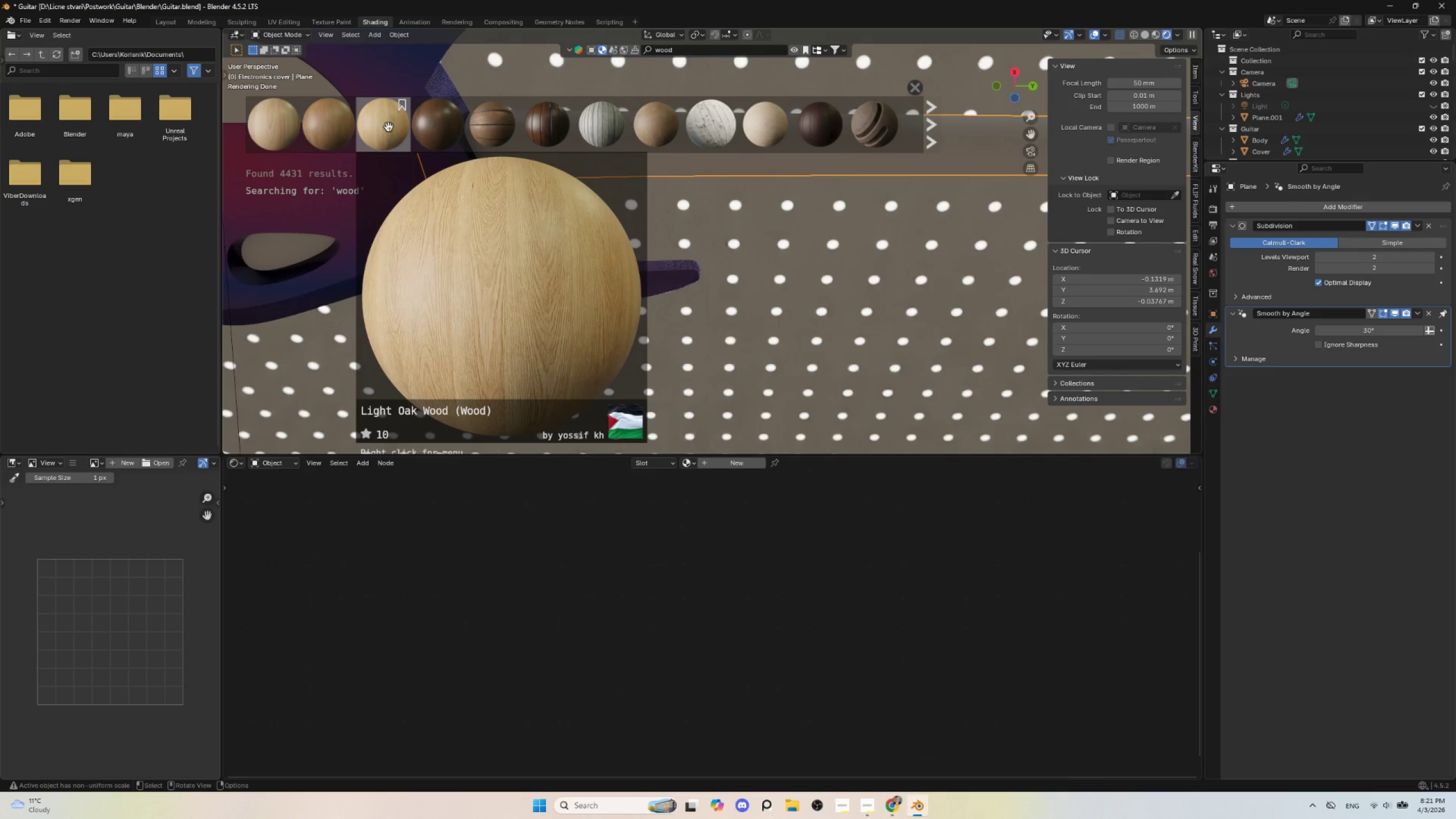 
left_click([388, 126])
 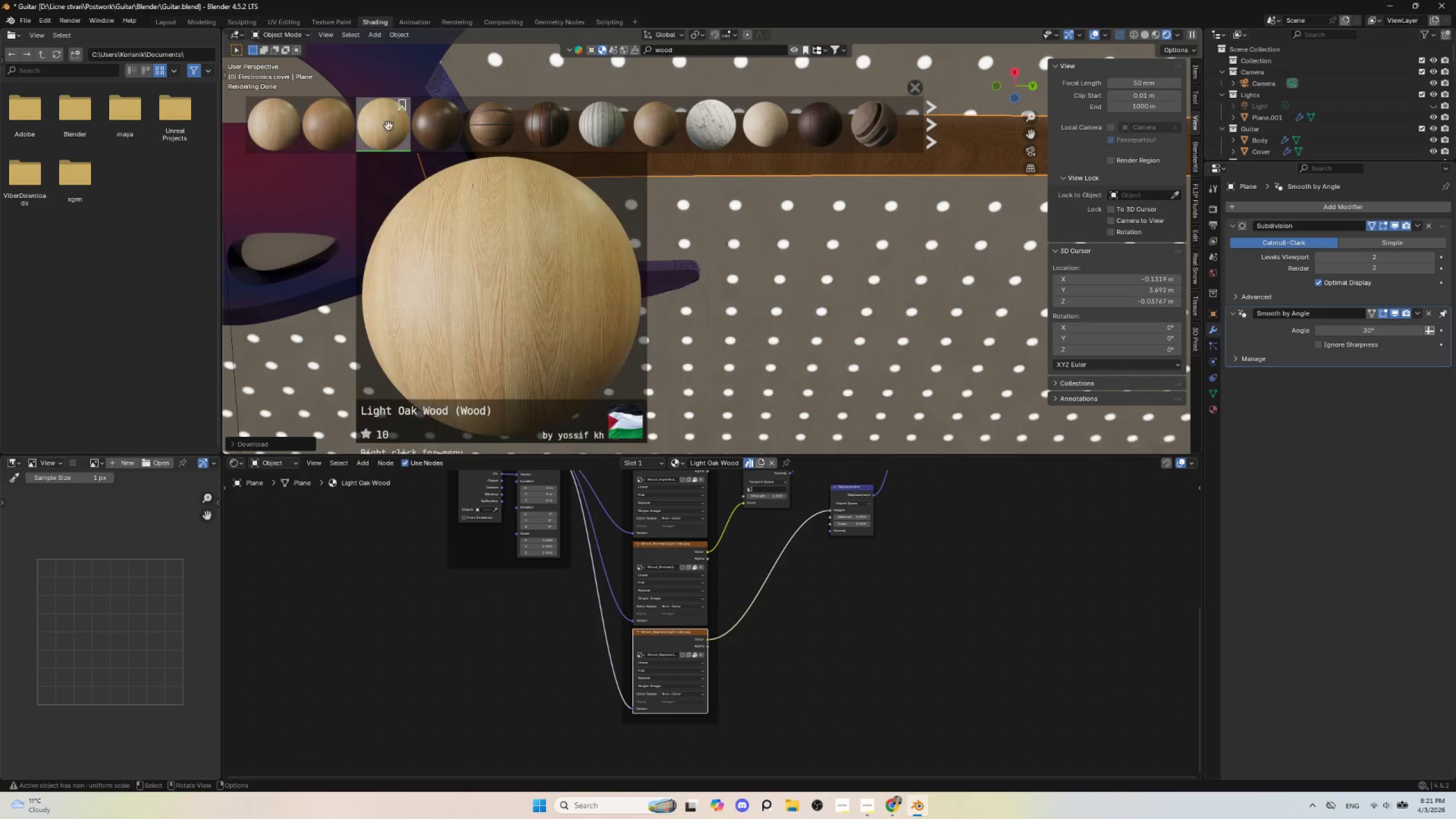 
wait(6.81)
 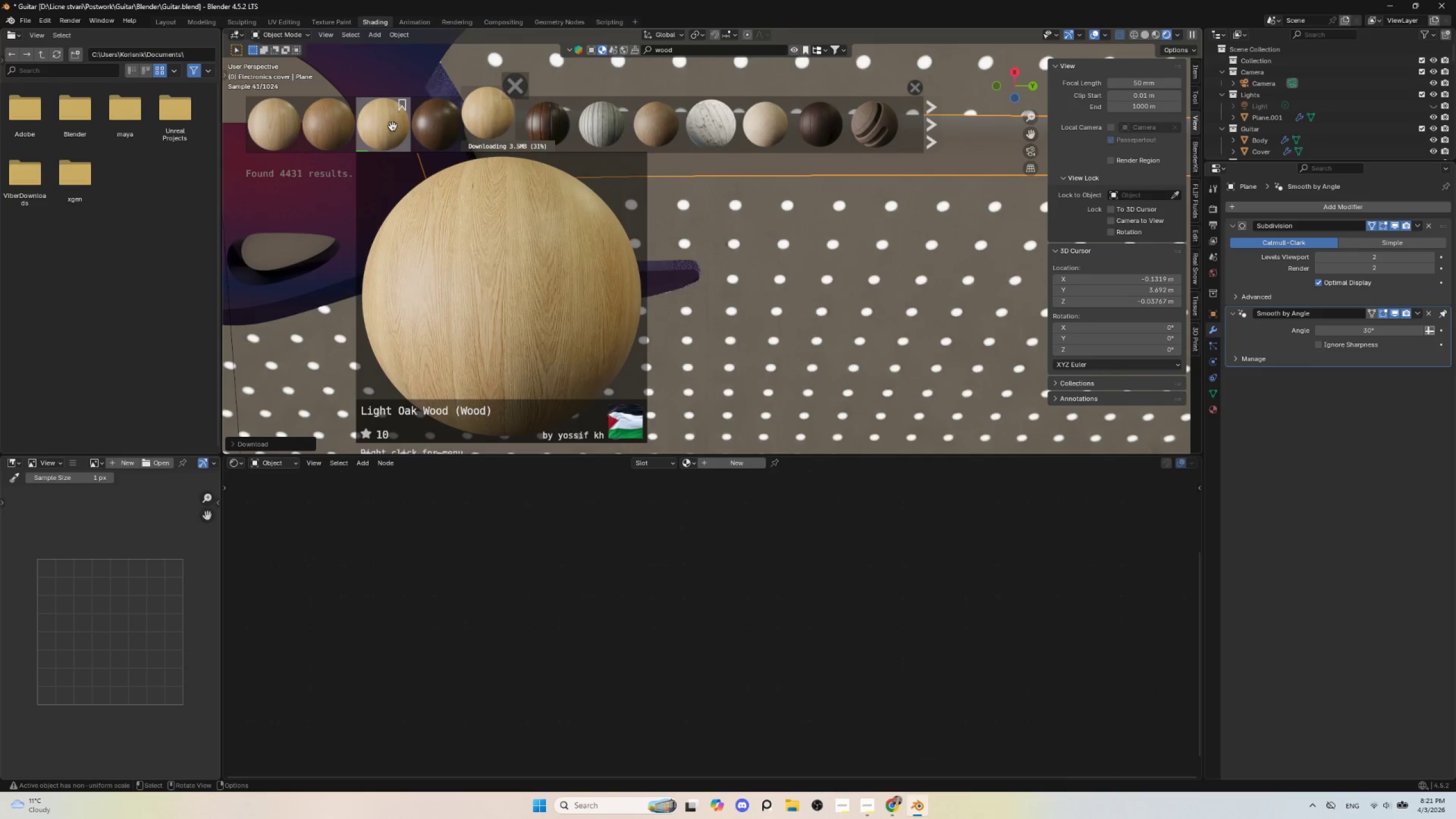 
left_click([267, 125])
 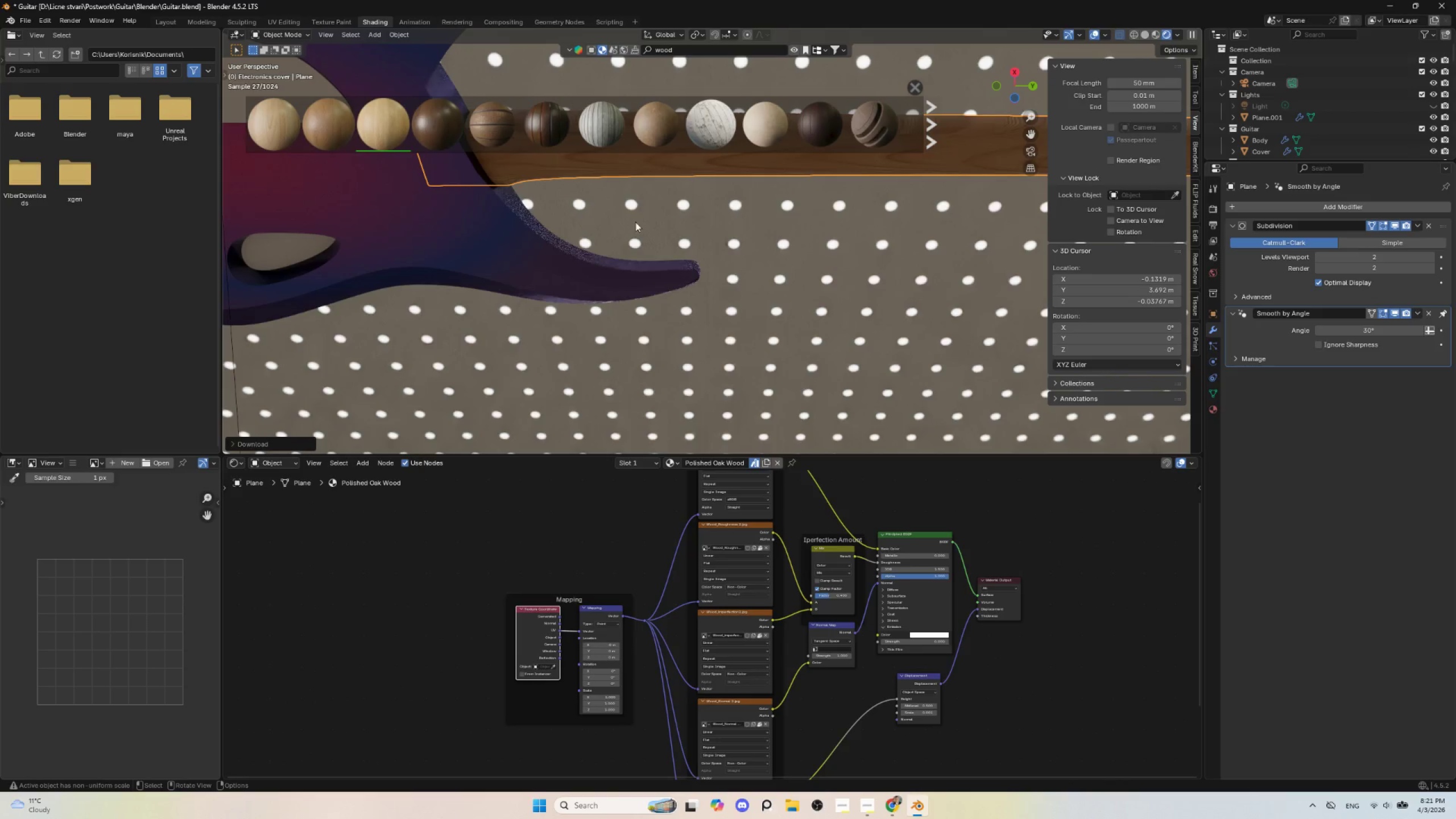 
hold_key(key=ShiftLeft, duration=0.64)
 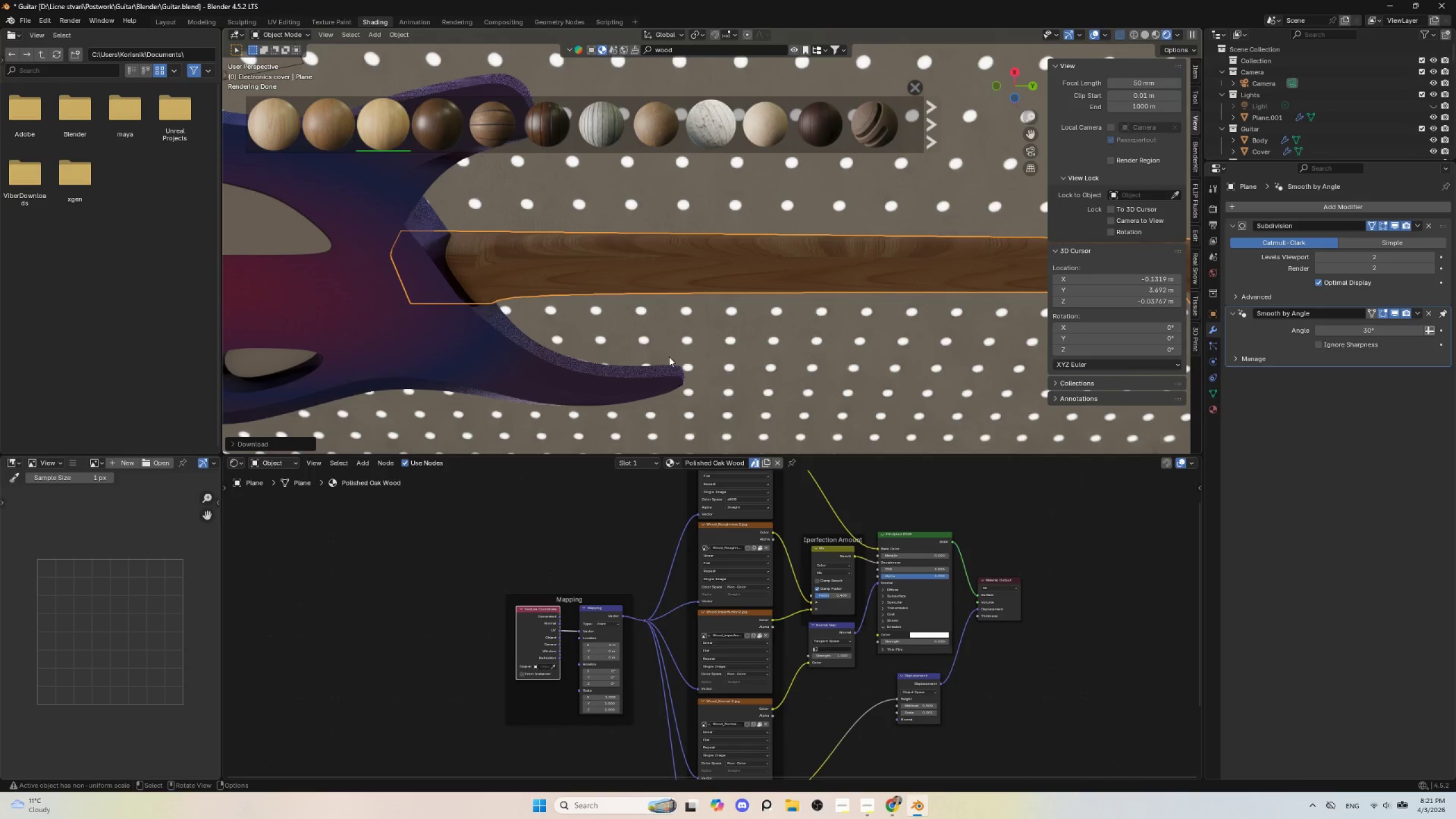 
key(Control+Z)
 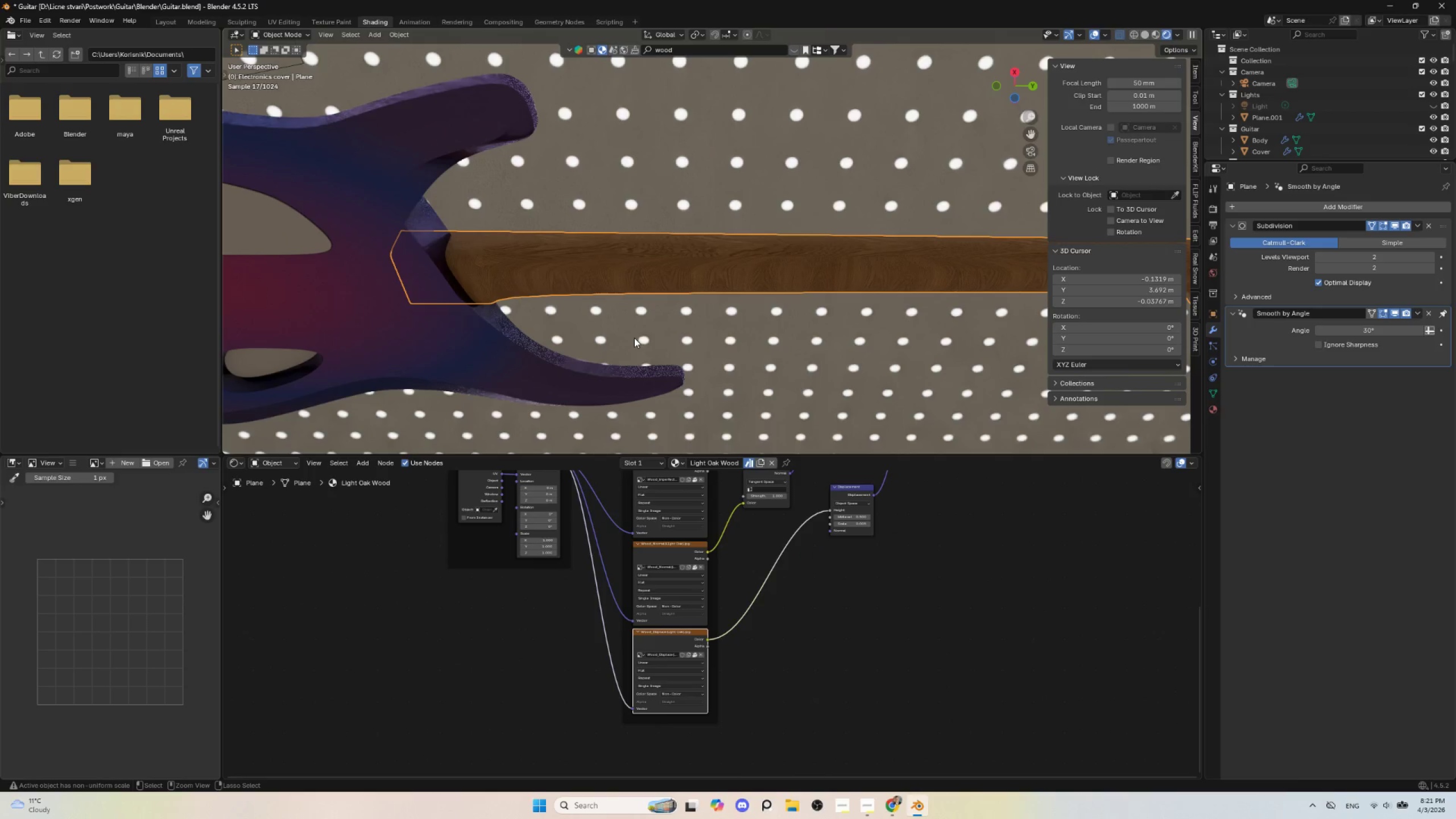 
key(Control+Z)
 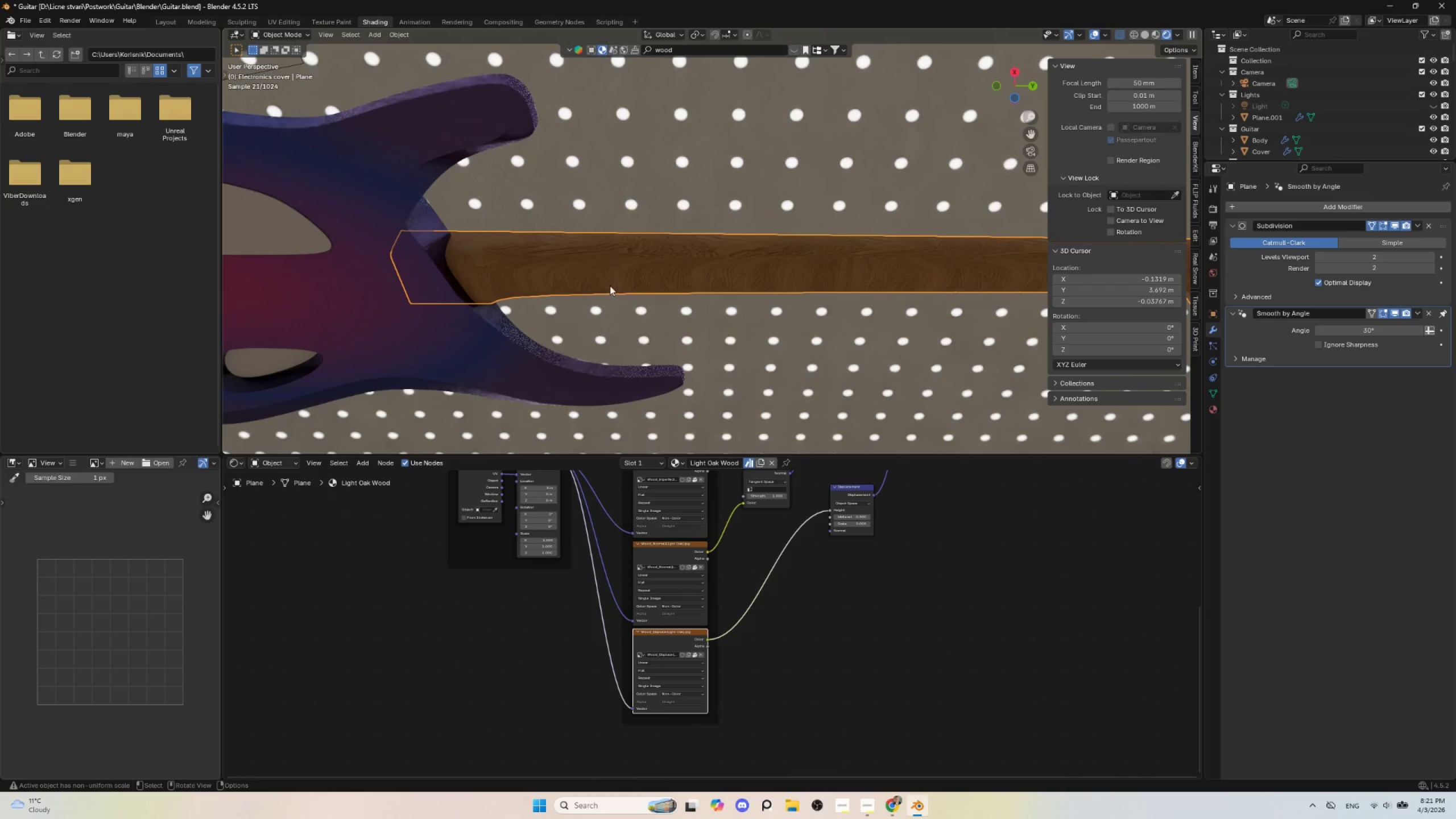 
key(Control+Z)
 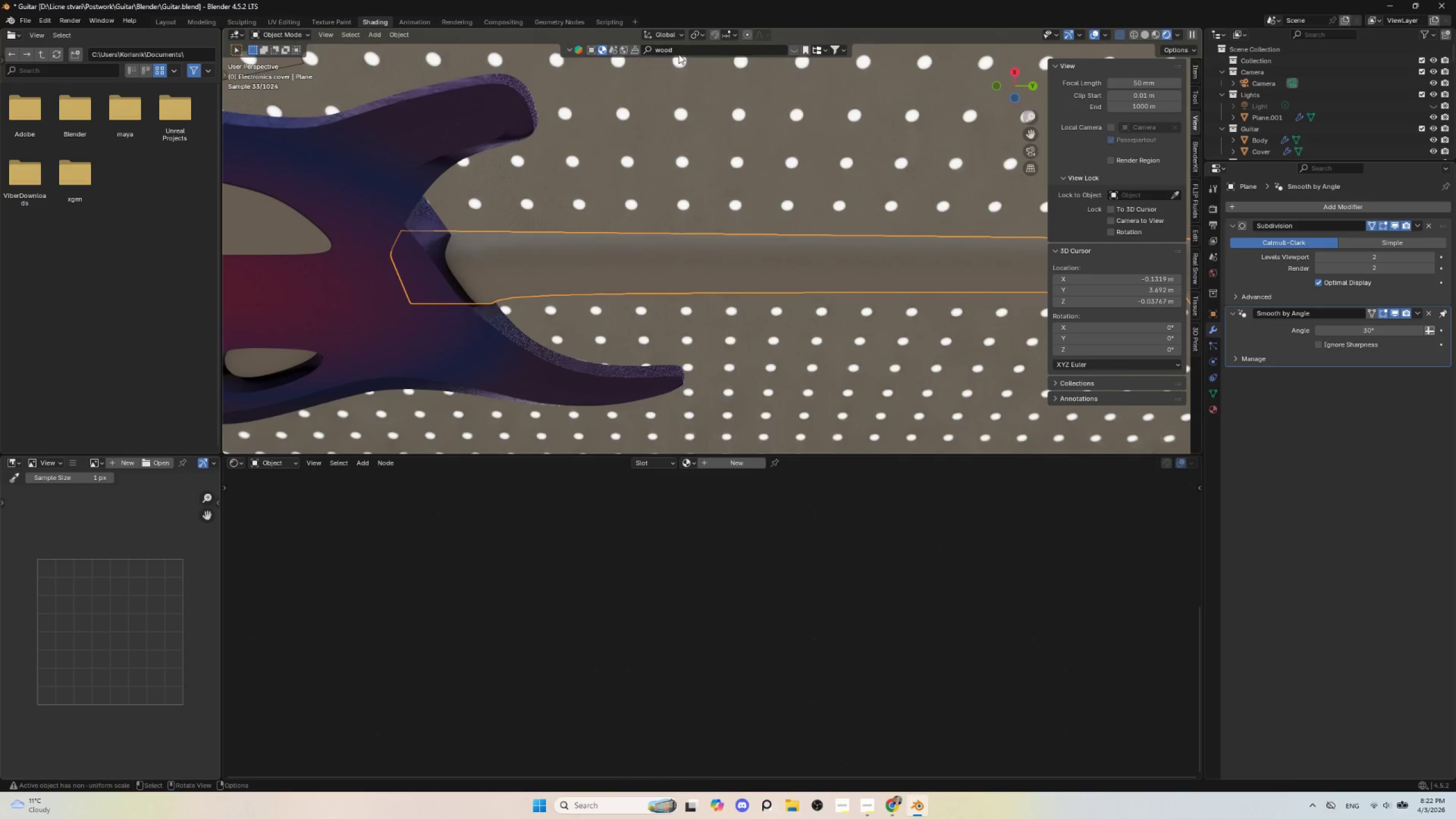 
left_click([684, 47])
 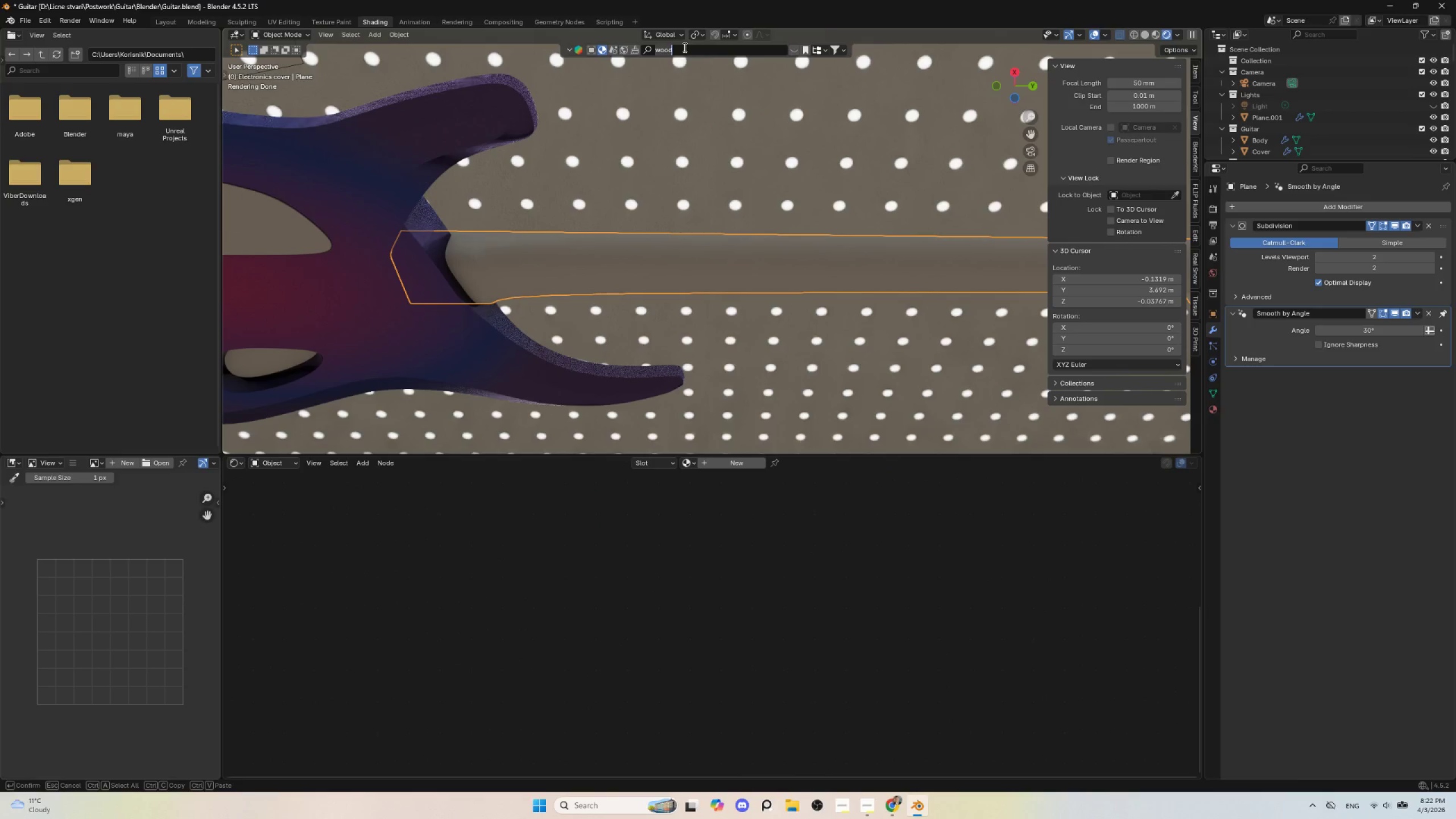 
key(Enter)
 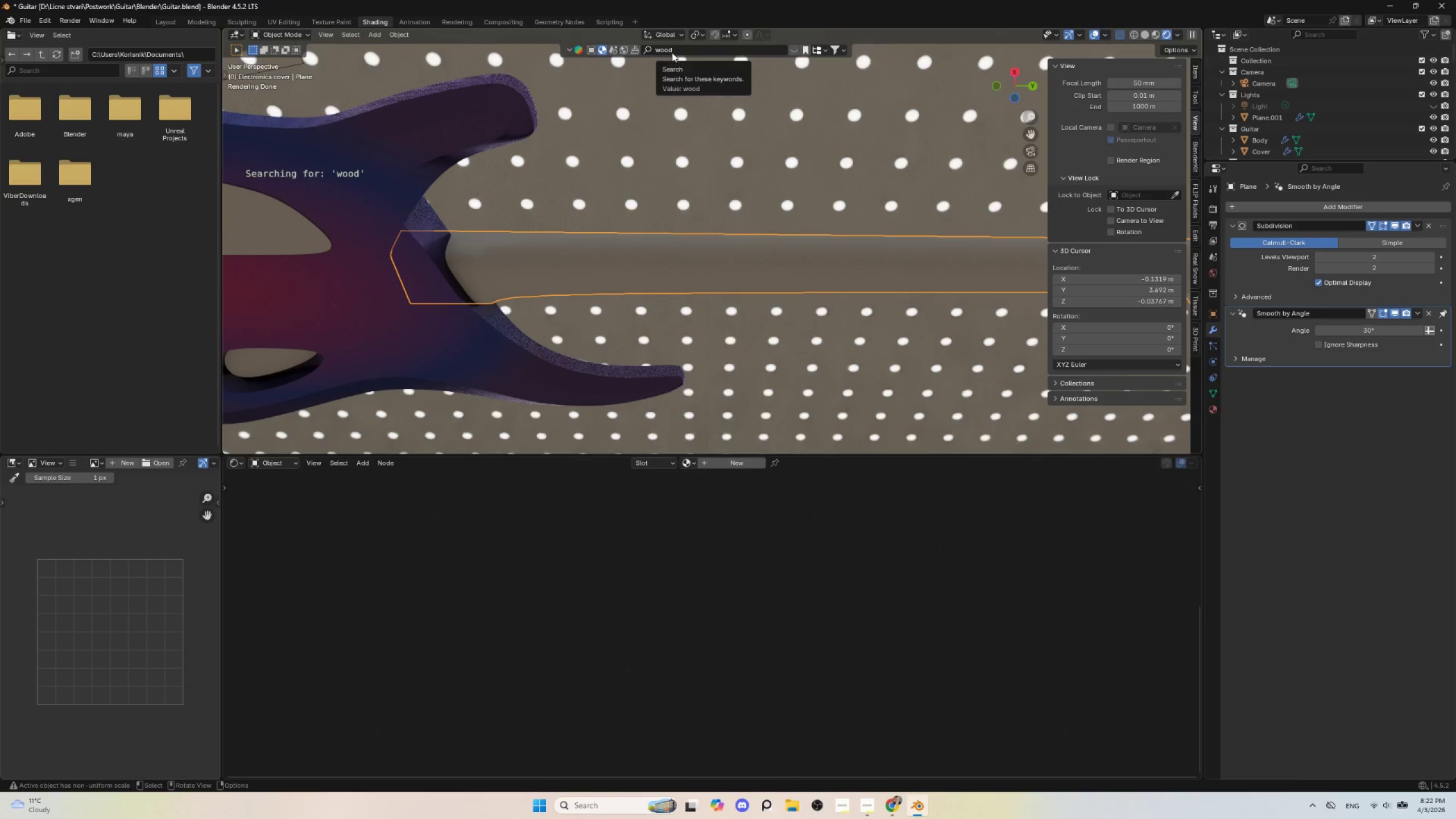 
left_click([672, 52])
 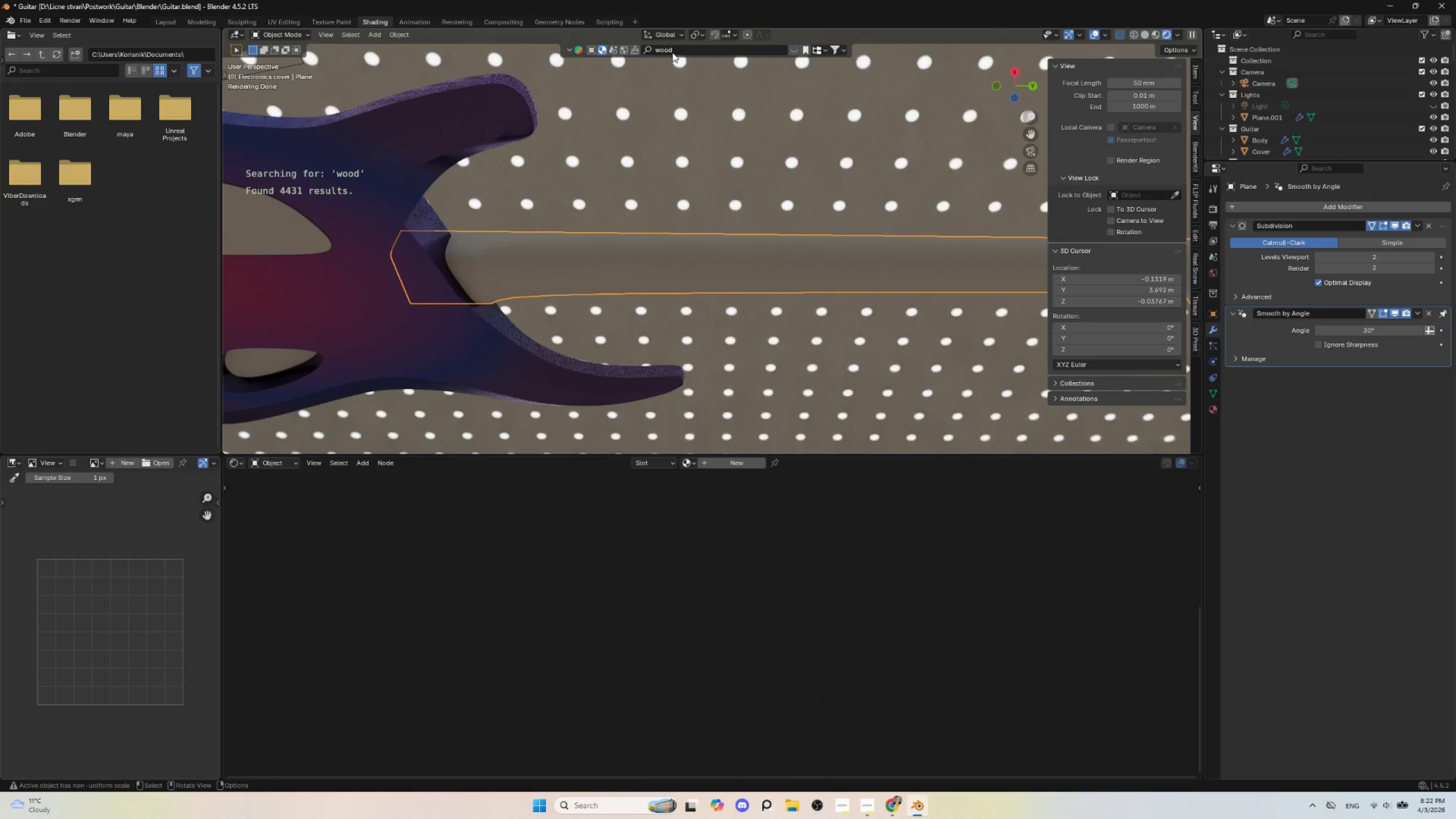 
key(Enter)
 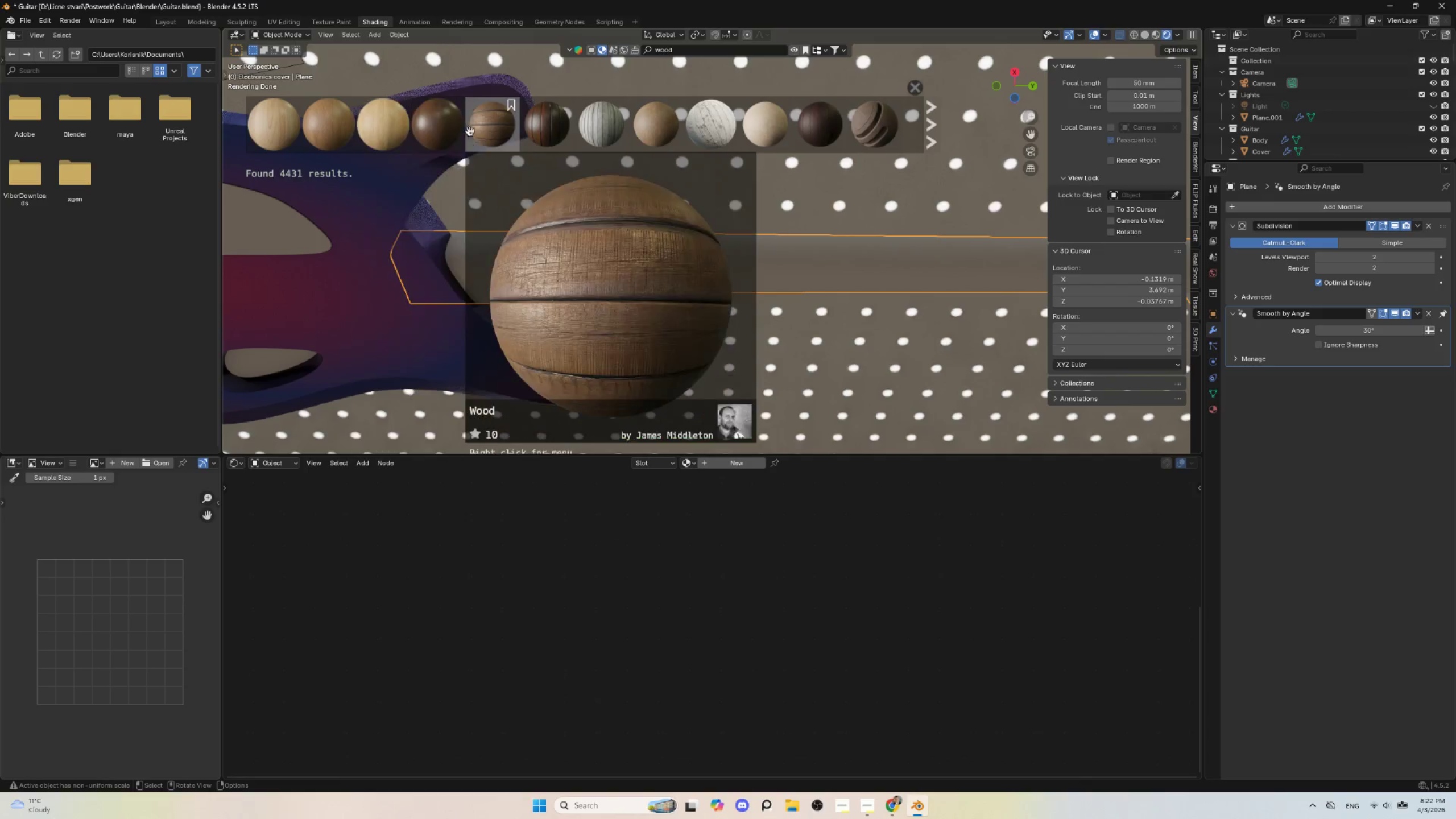 
wait(6.44)
 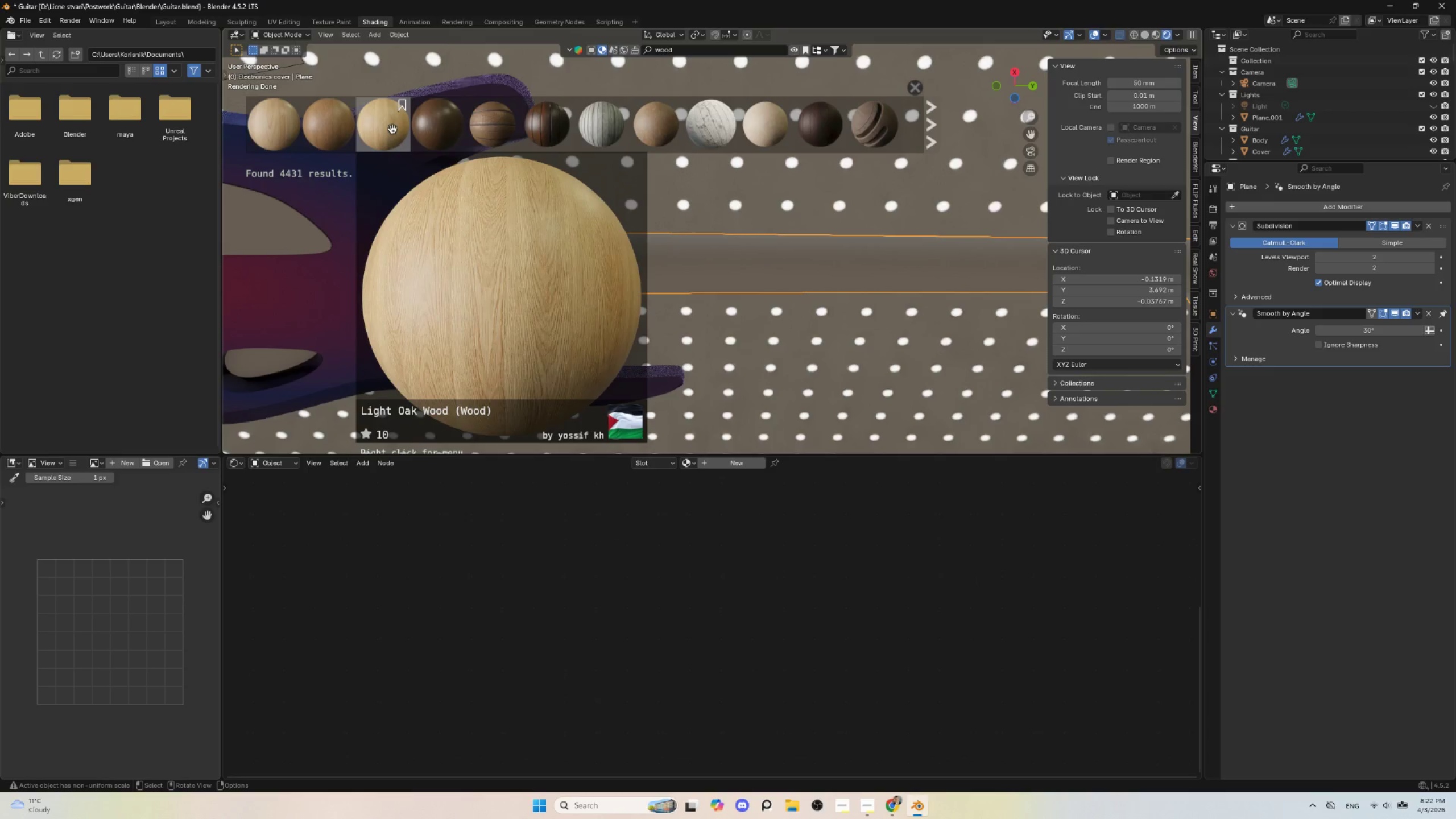 
scroll: coordinate [782, 124], scroll_direction: down, amount: 15.0
 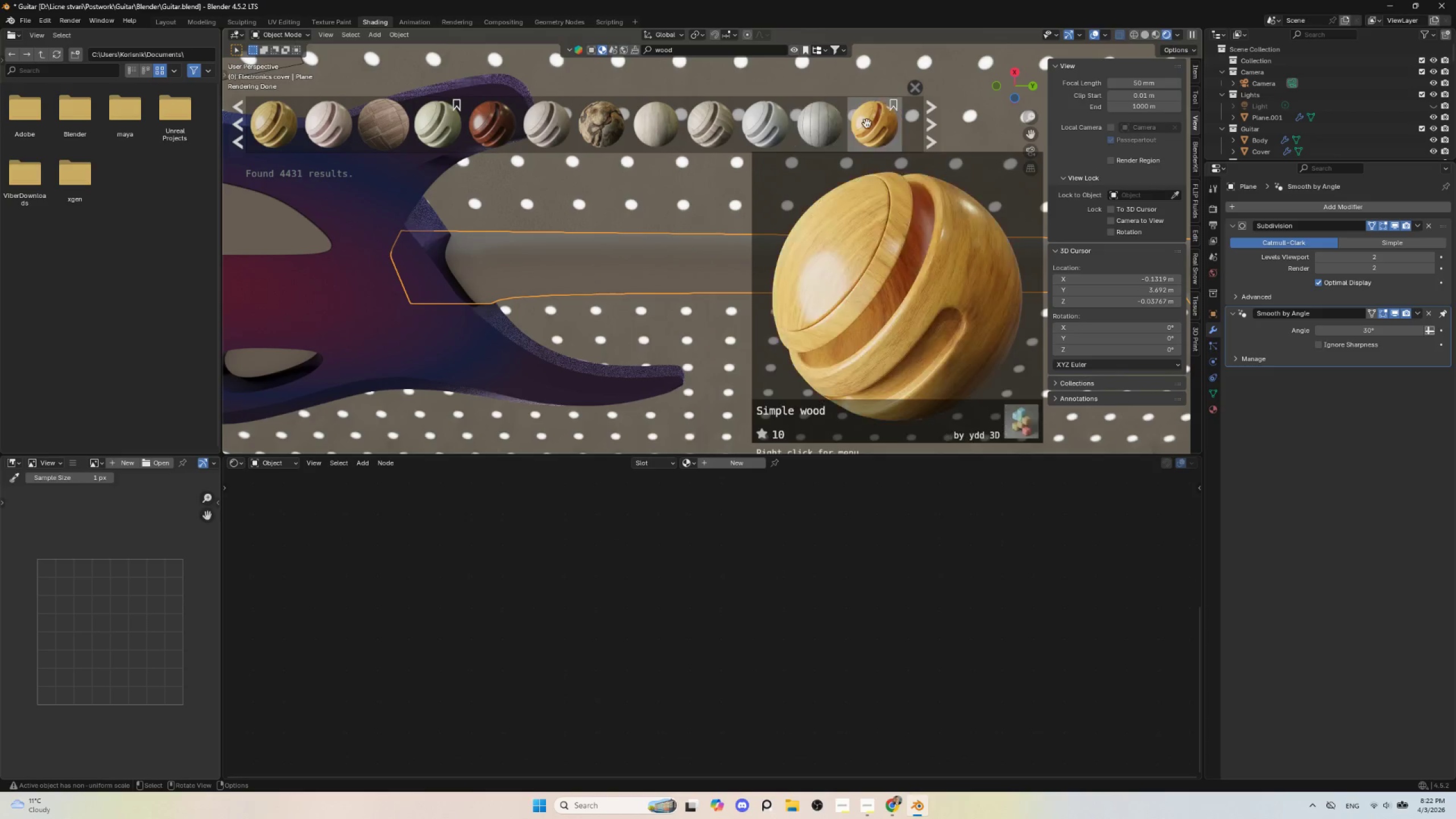 
left_click([868, 122])
 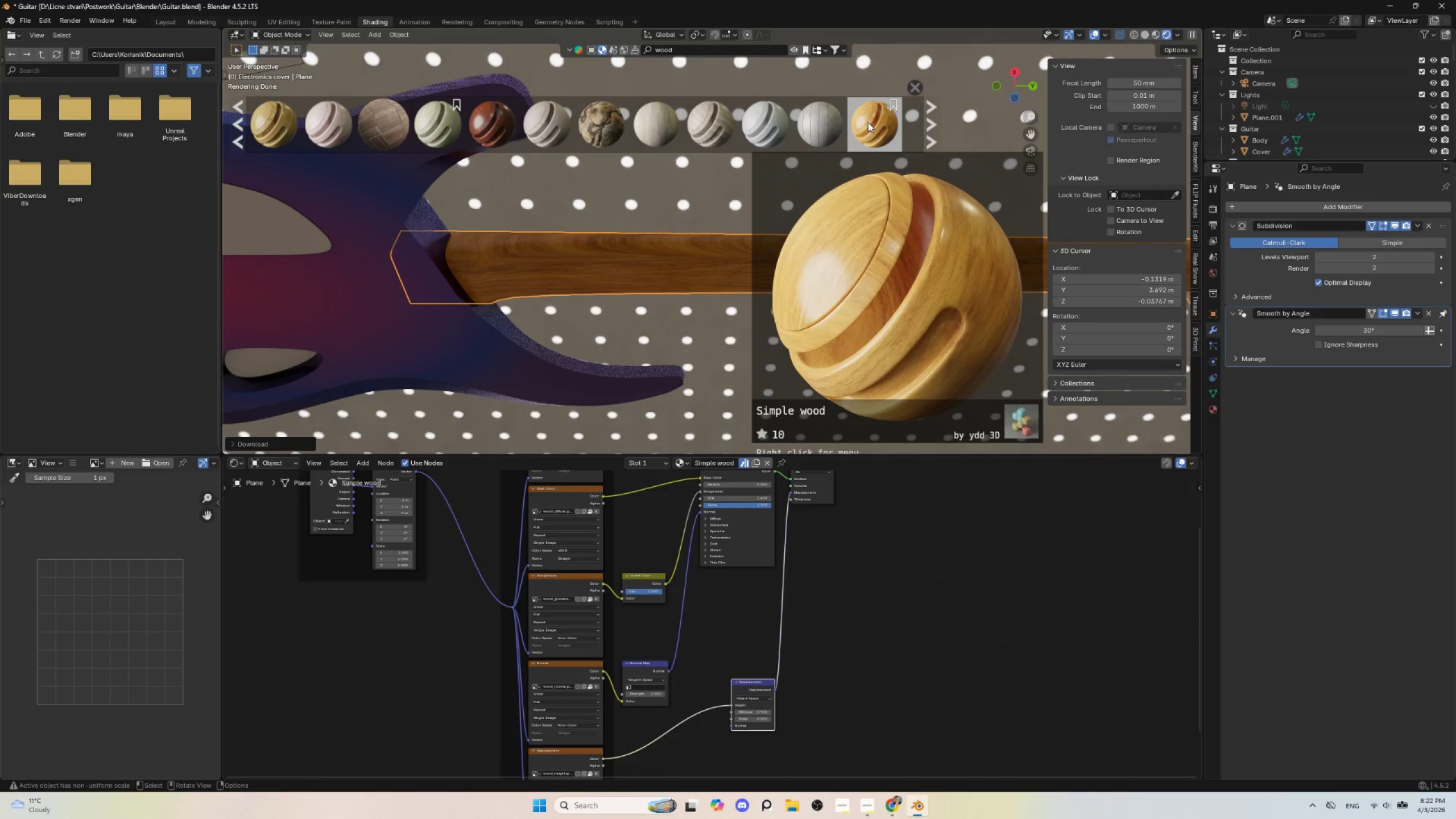 
hold_key(key=ControlLeft, duration=1.51)
 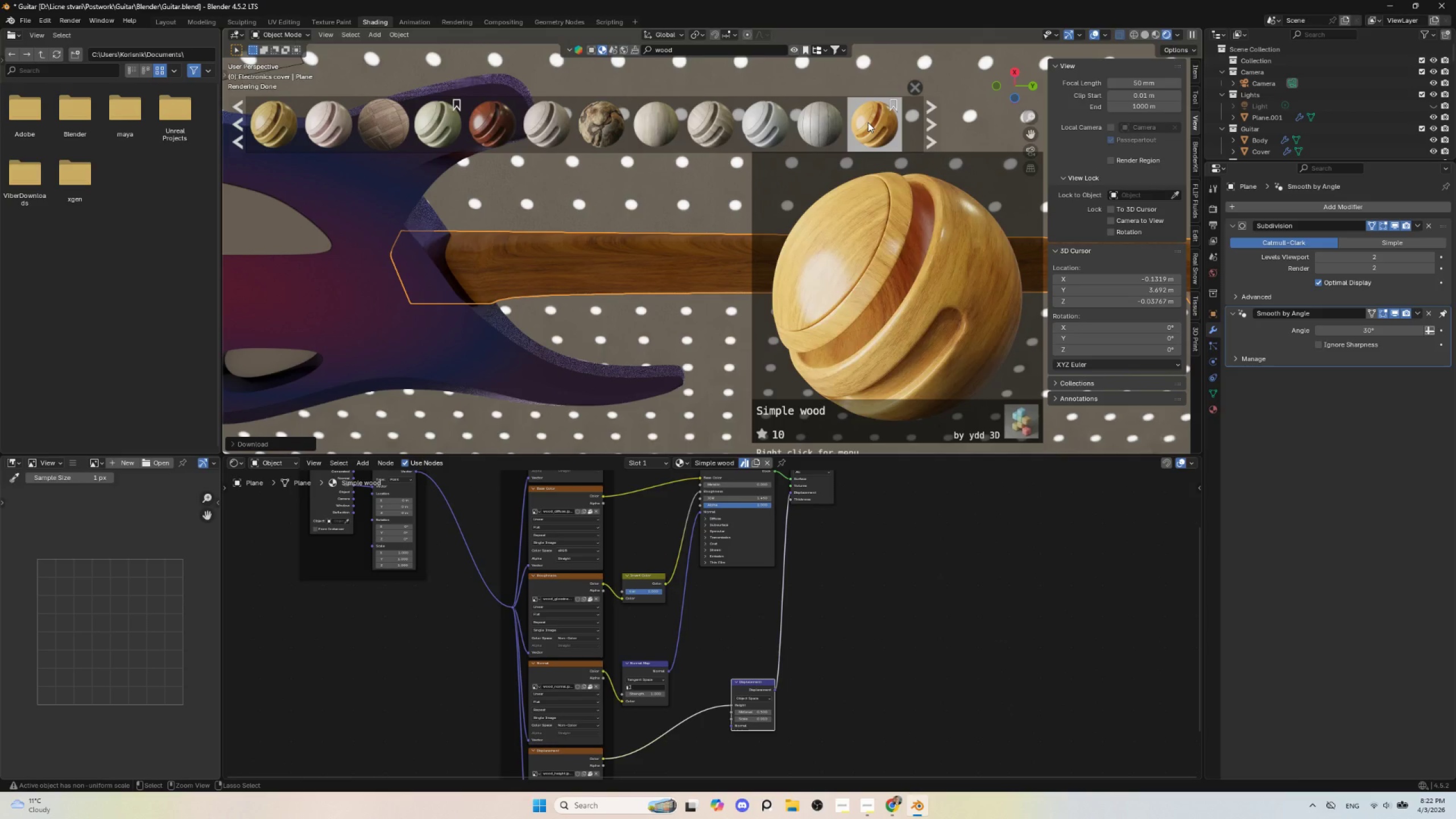 
hold_key(key=ControlLeft, duration=1.5)
 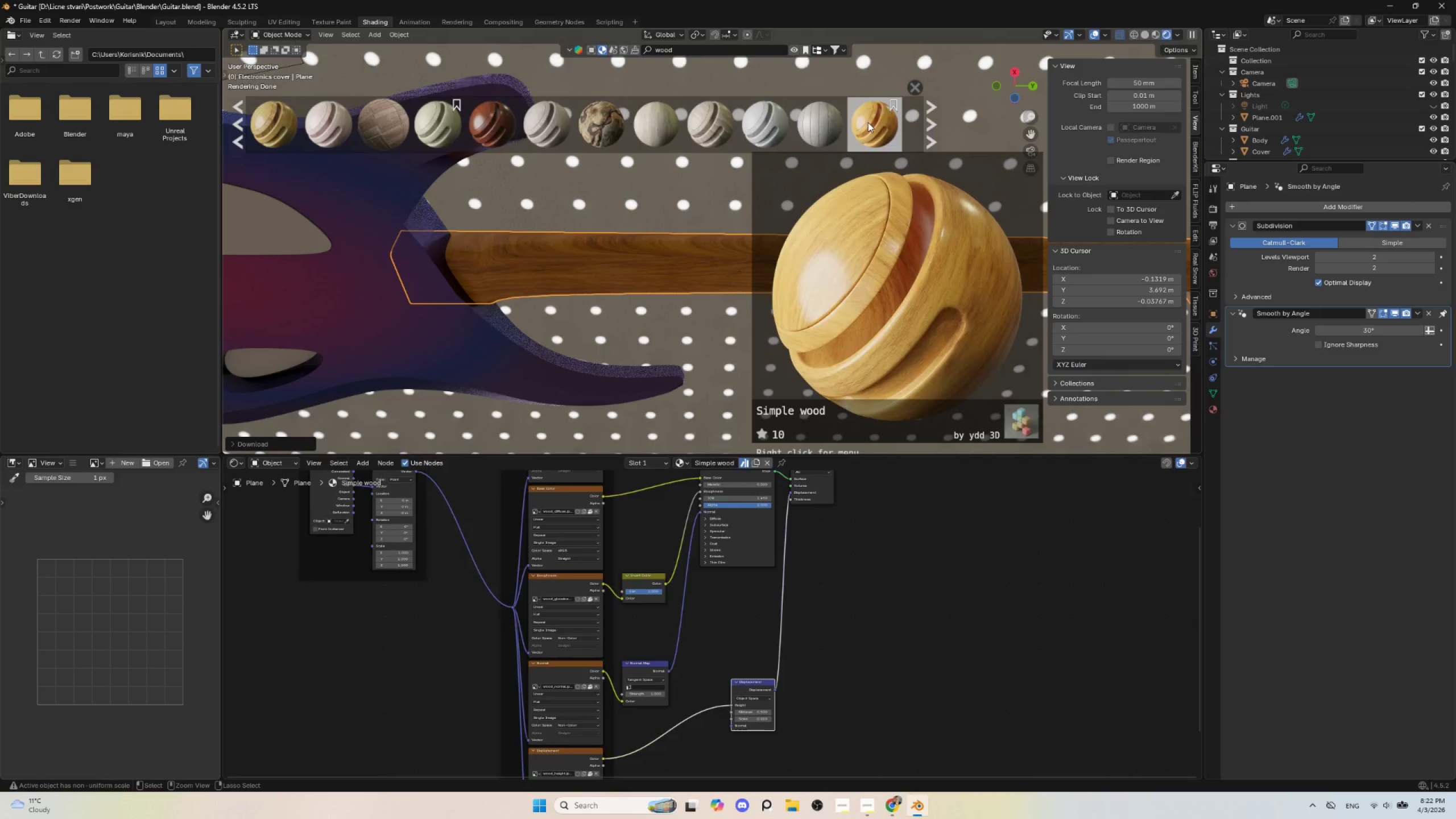 
key(Control+Z)
 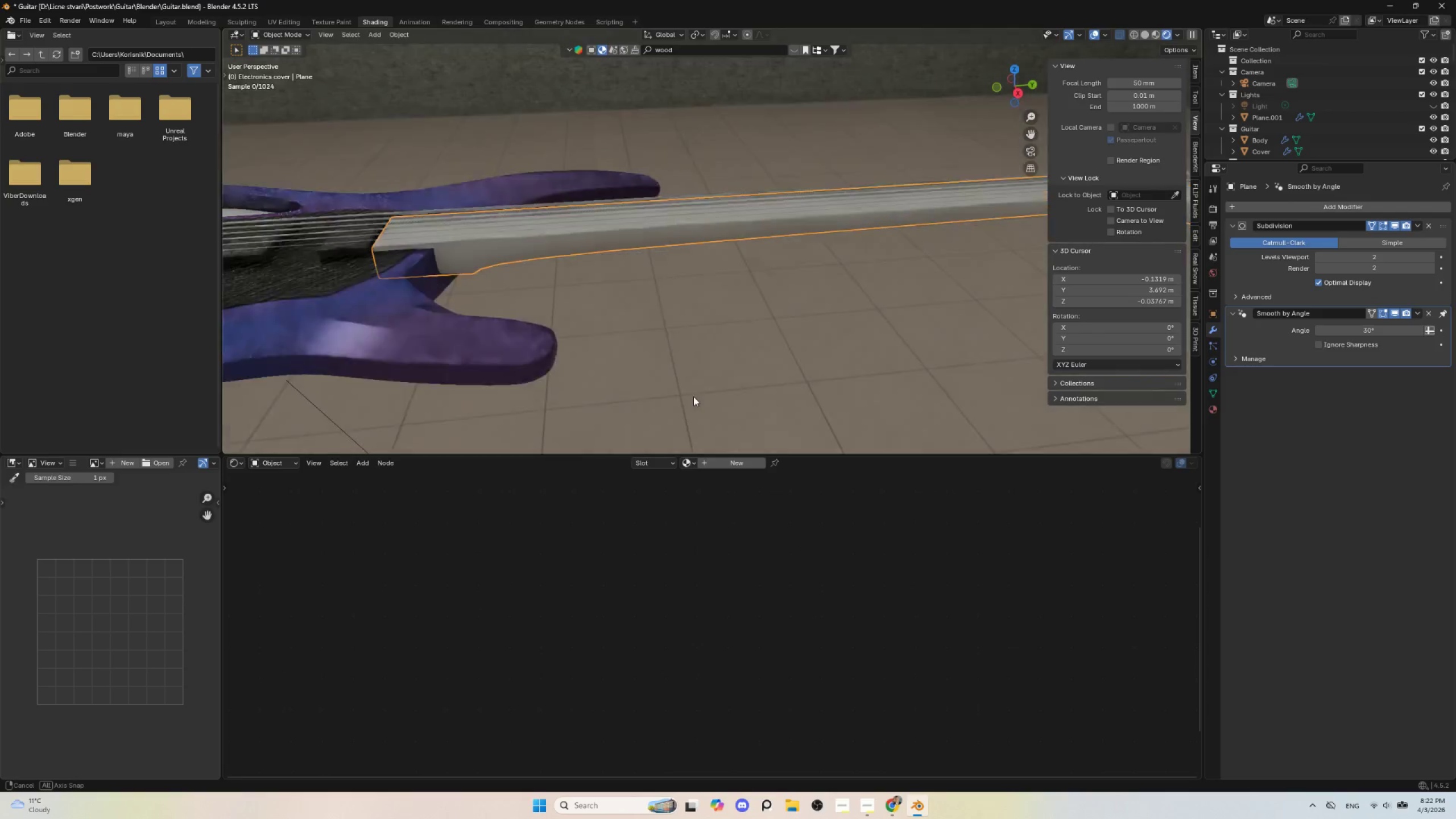 
left_click([563, 242])
 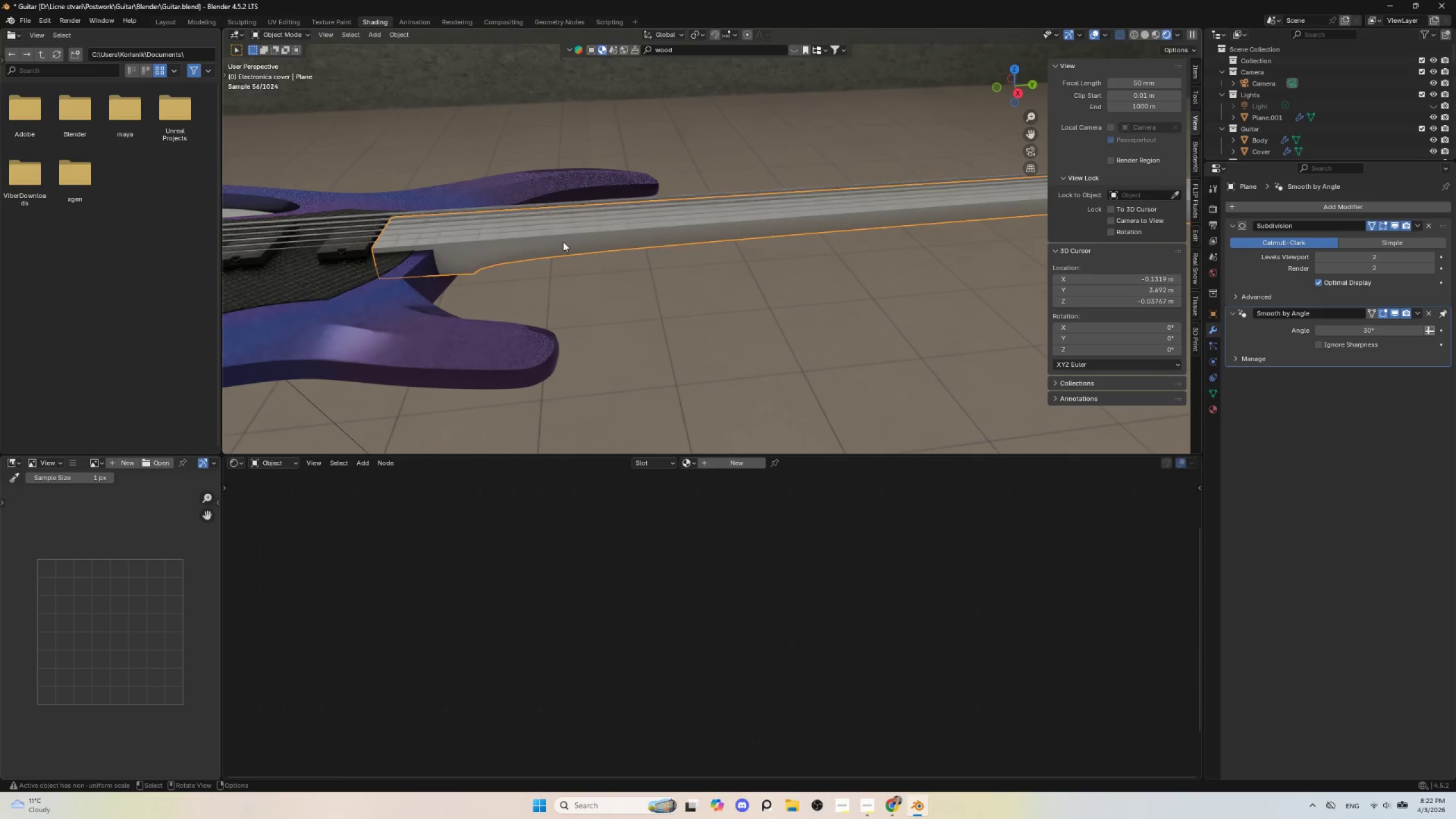 
key(Tab)
 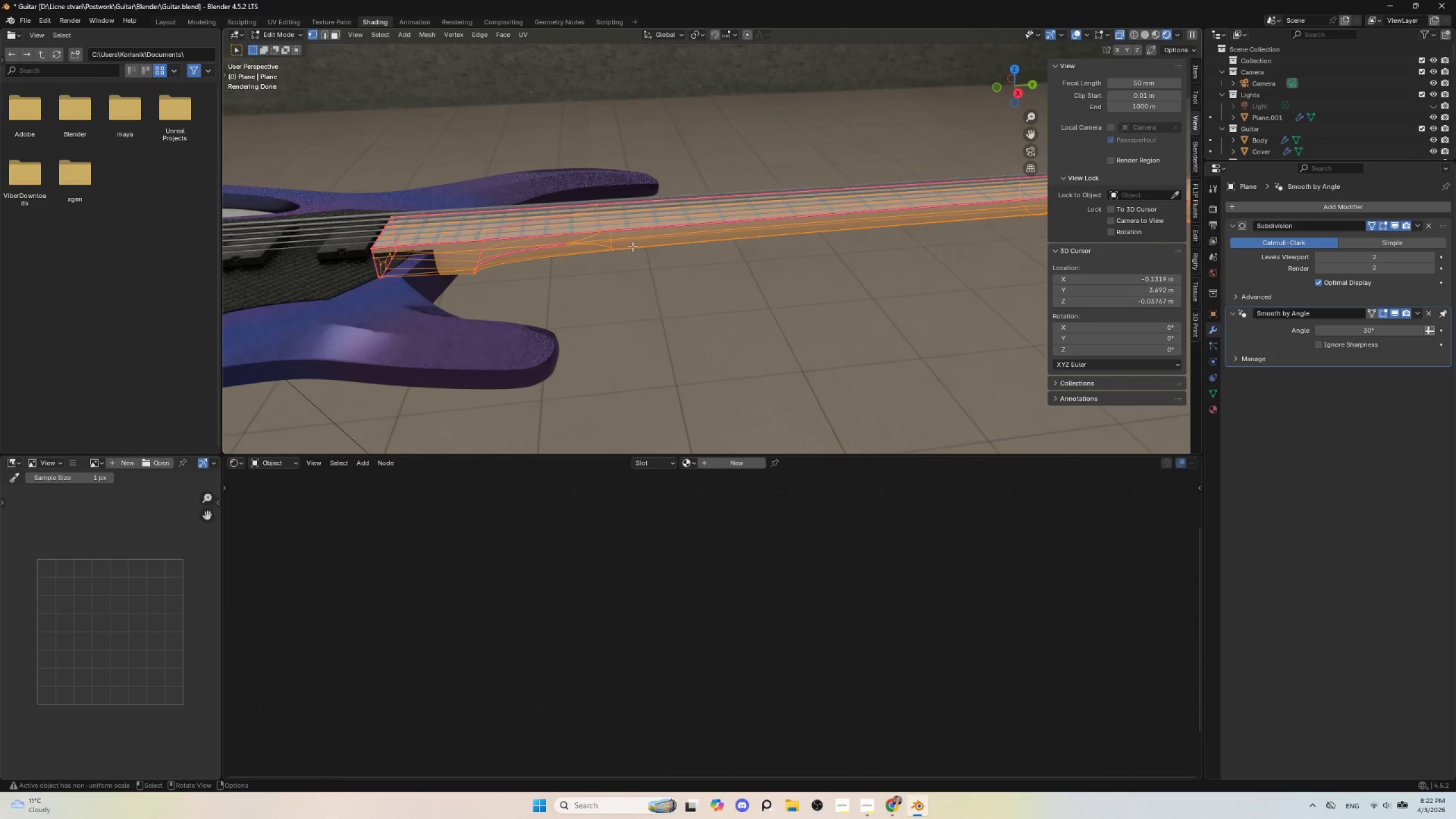 
key(NumpadDivide)
 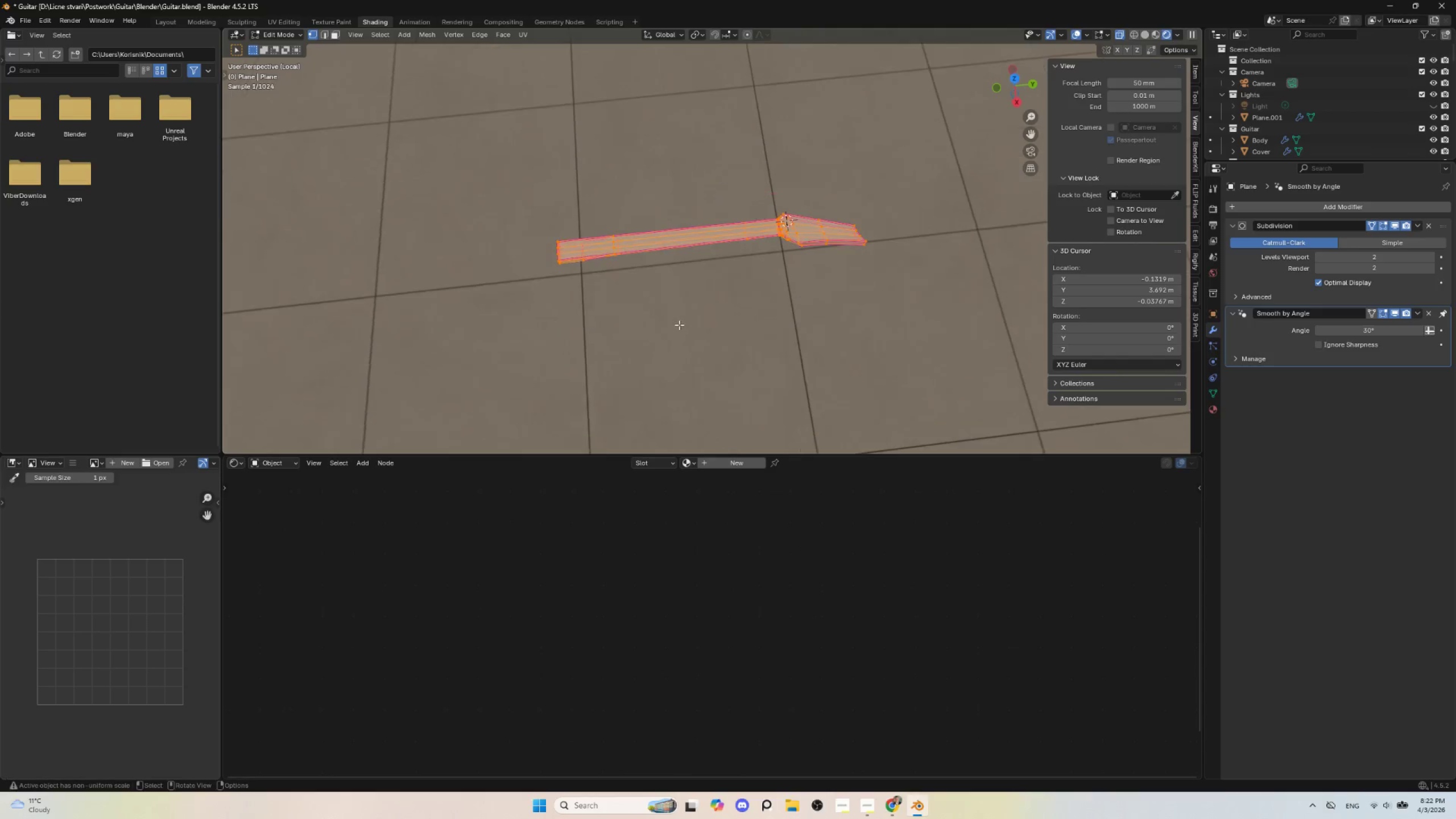 
scroll: coordinate [681, 288], scroll_direction: up, amount: 8.0
 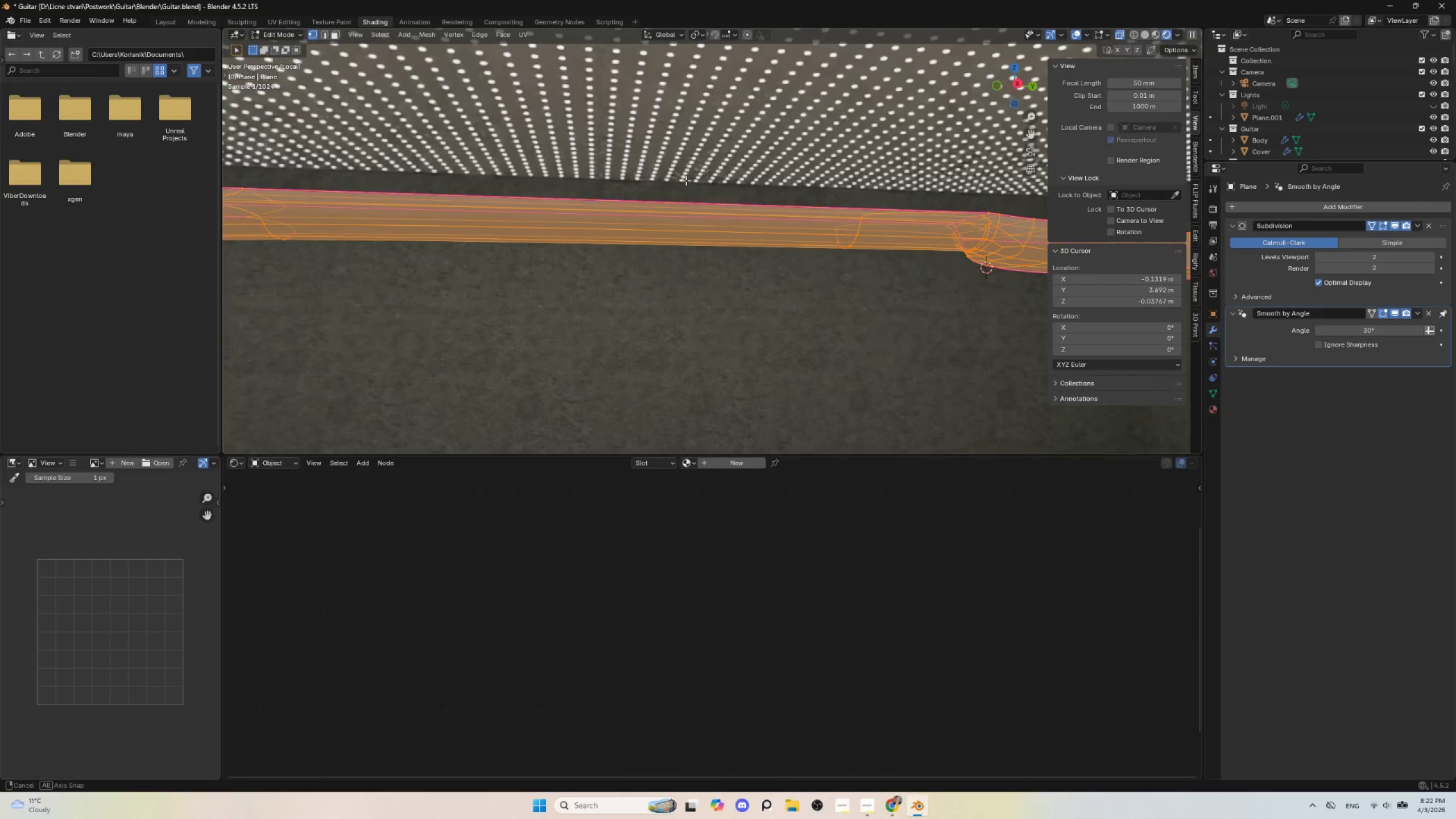 
scroll: coordinate [682, 188], scroll_direction: down, amount: 3.0
 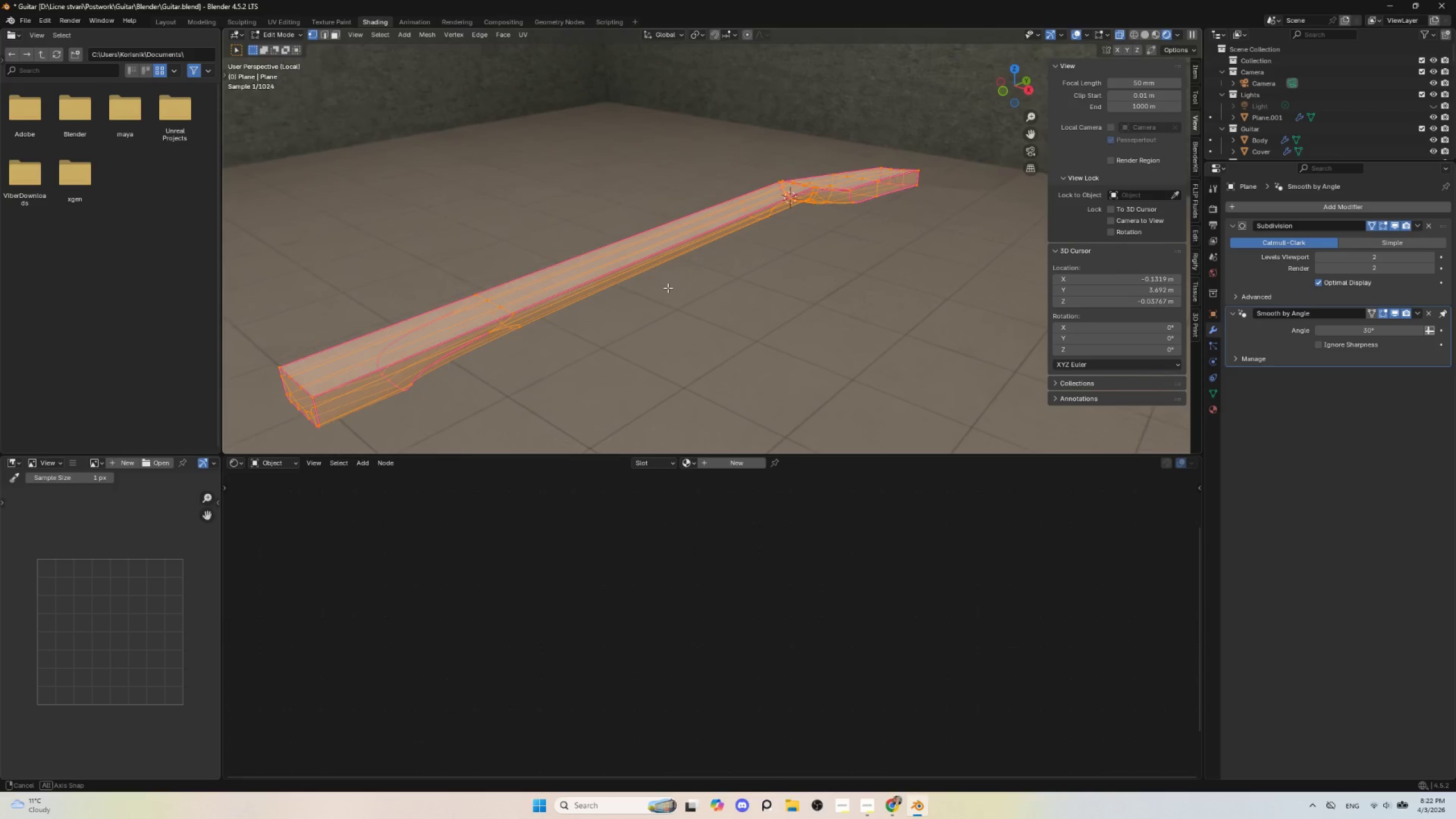 
key(A)
 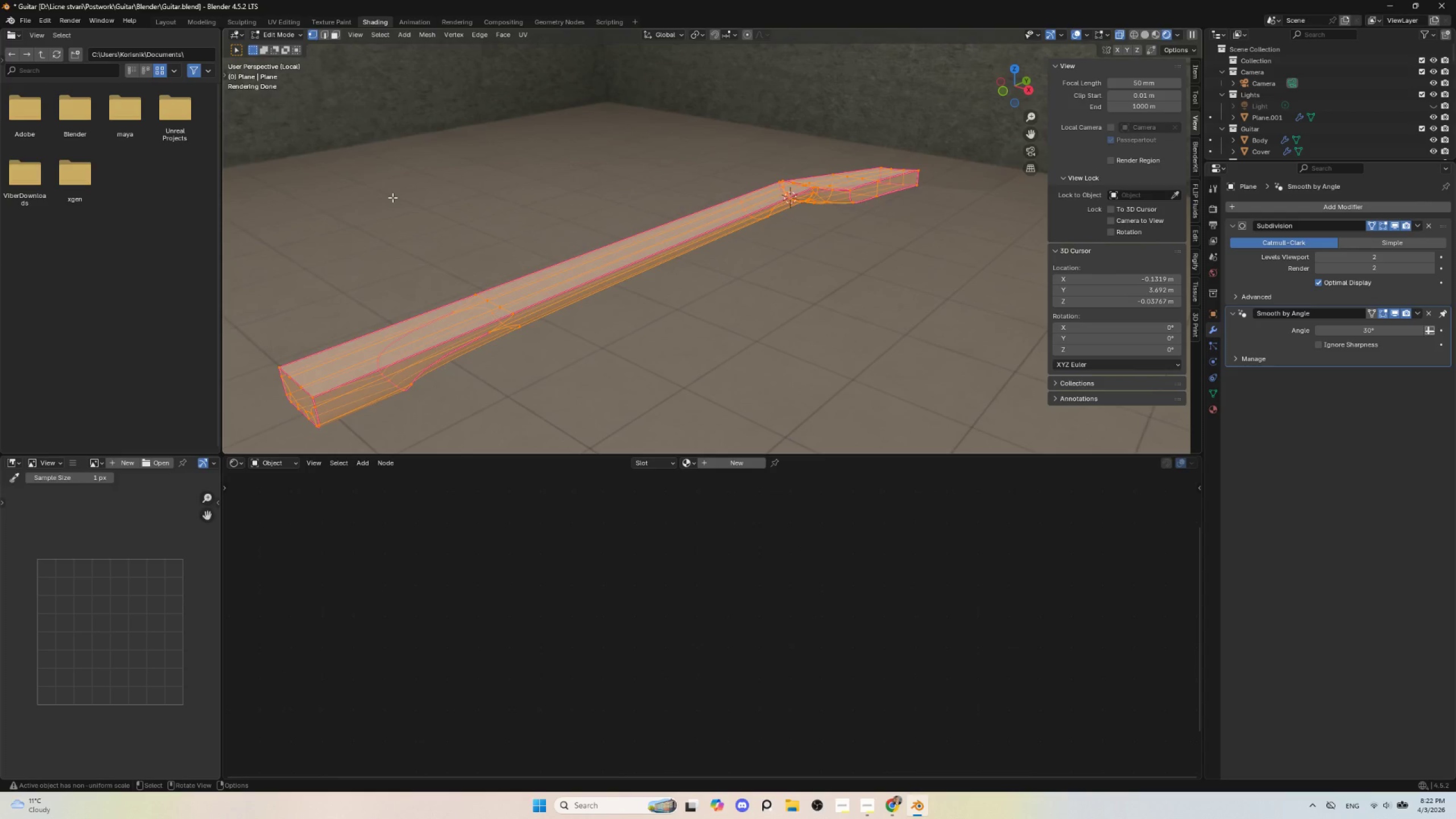 
left_click([392, 197])
 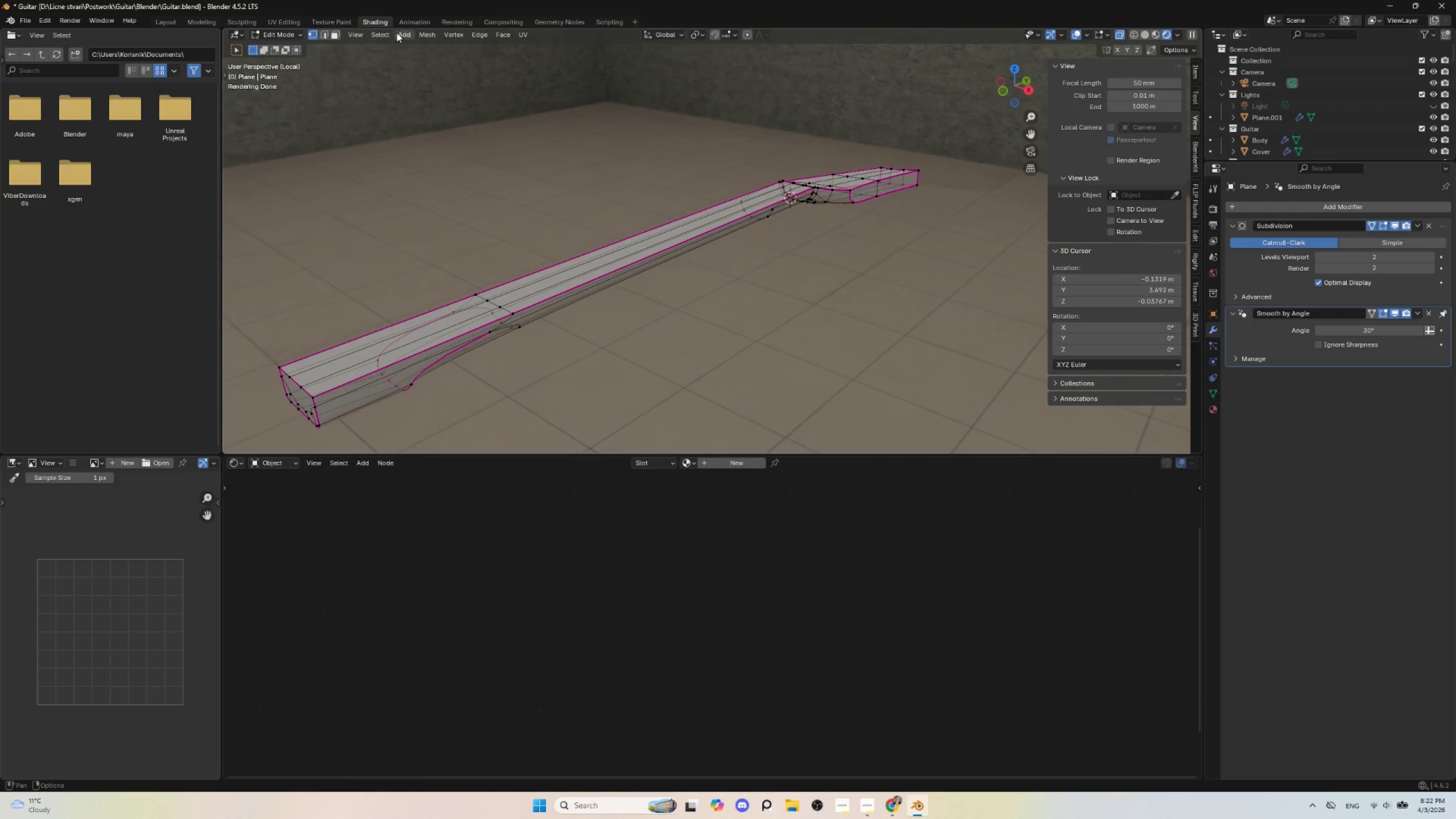 
left_click([383, 33])
 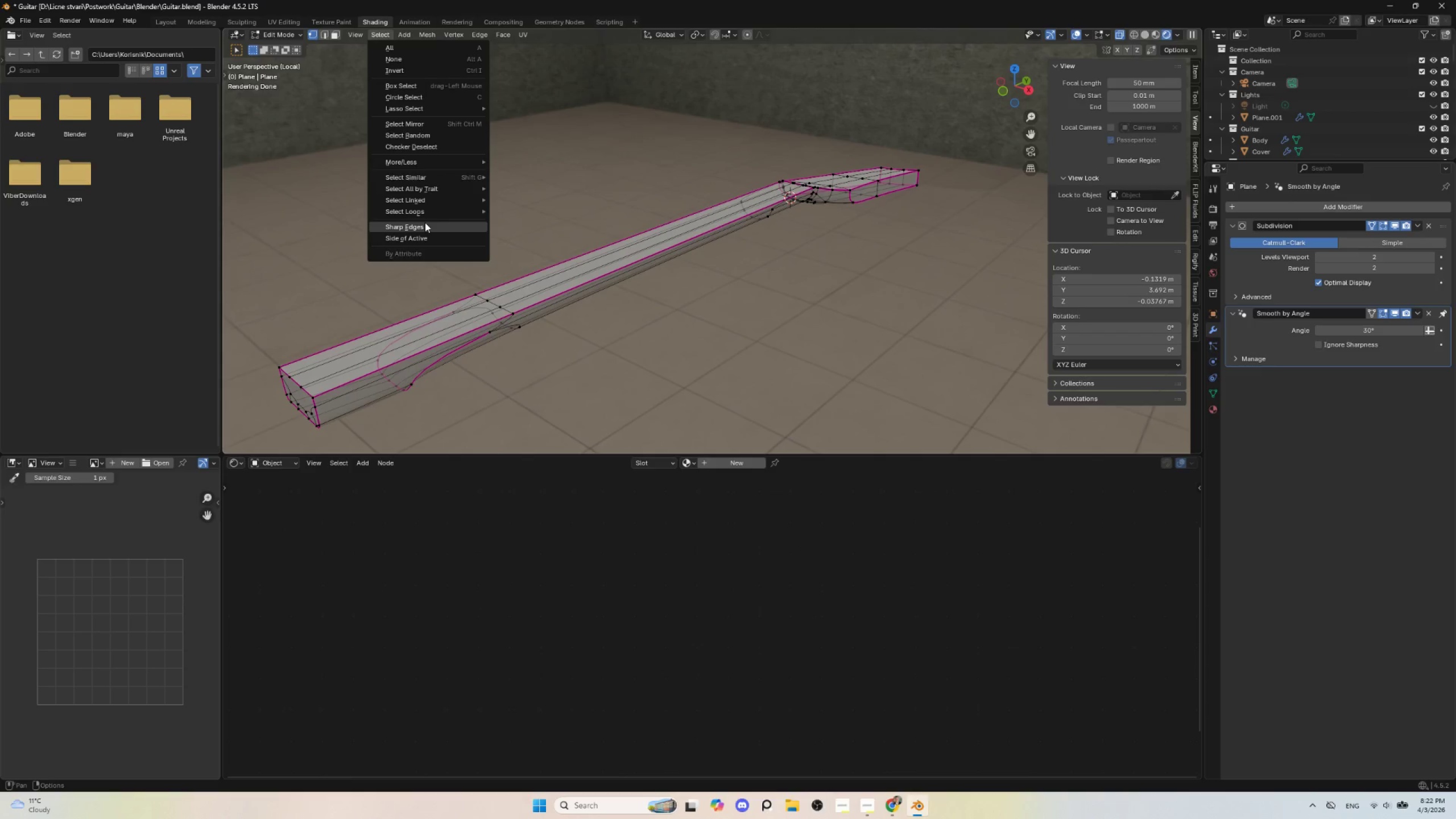 
left_click([425, 225])
 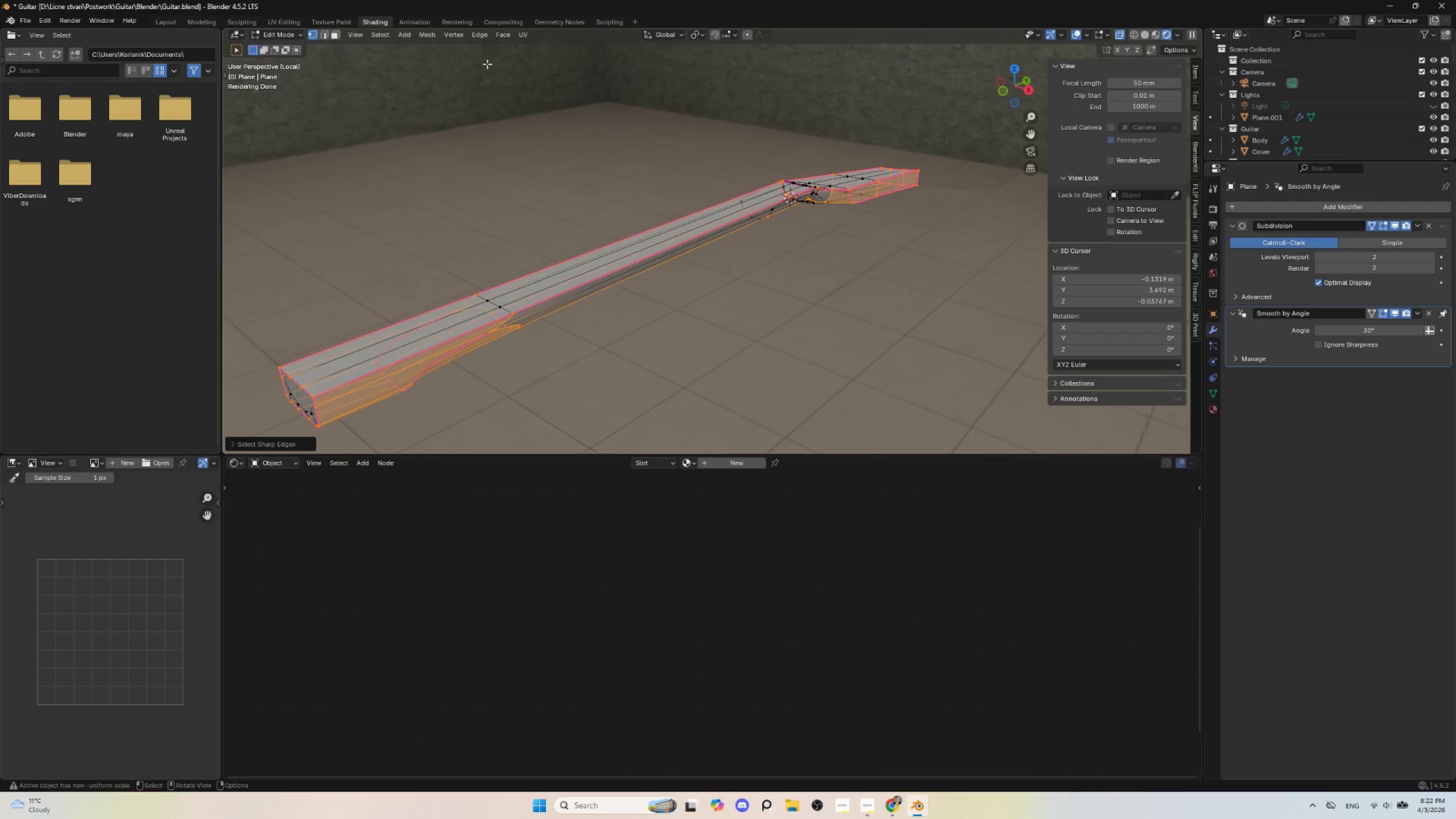 
left_click([322, 35])
 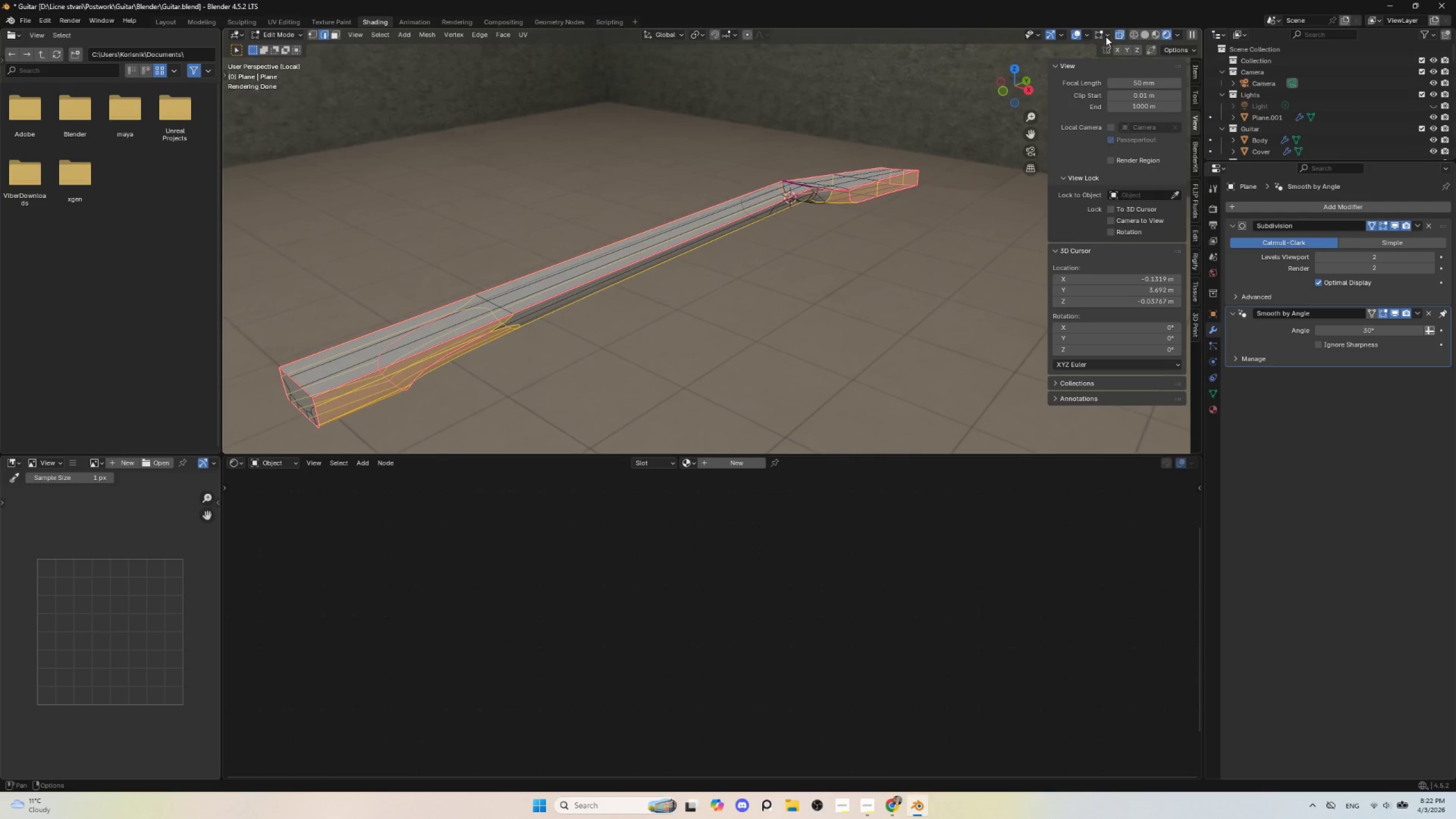 
left_click([1122, 33])
 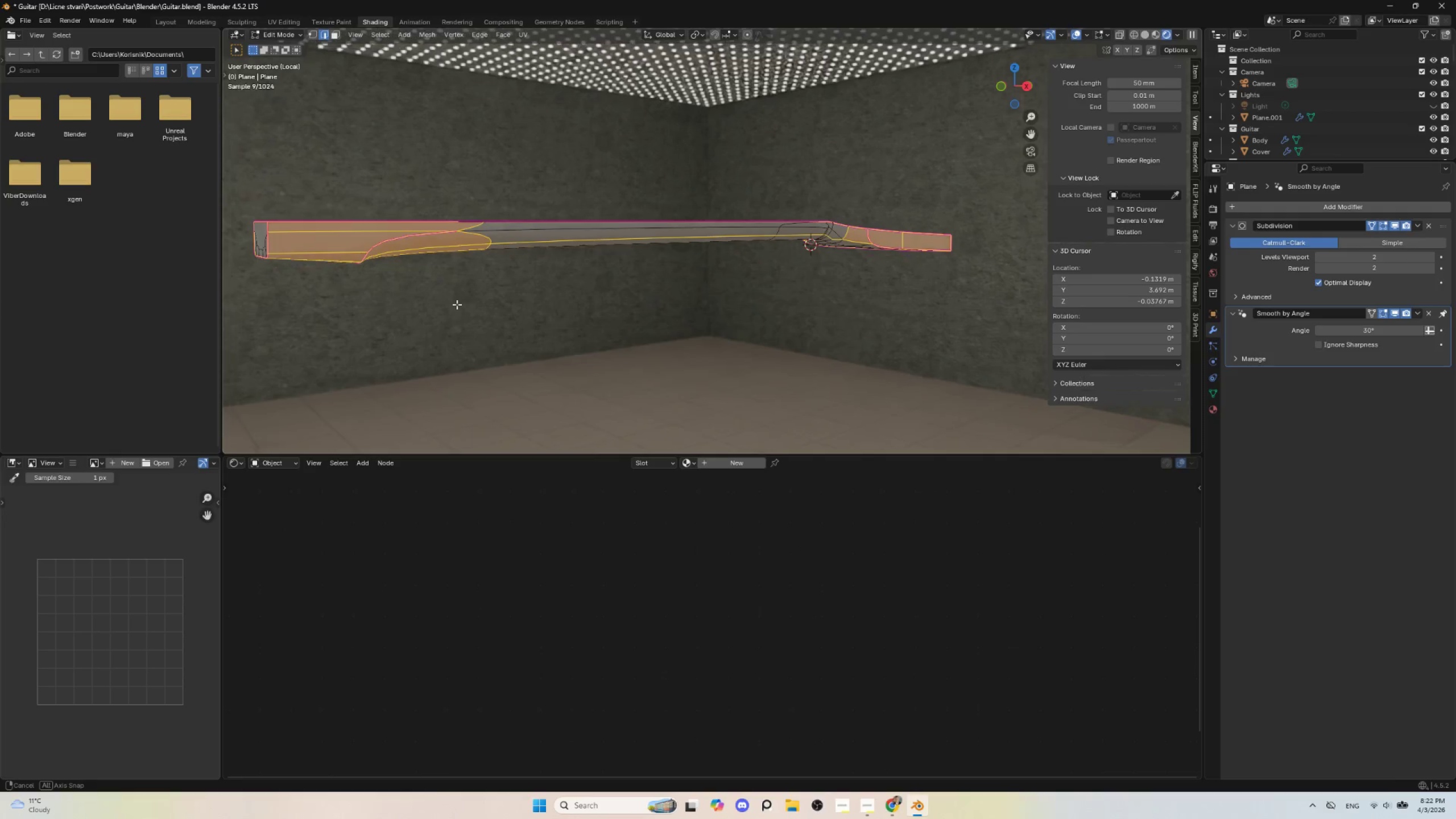 
wait(5.7)
 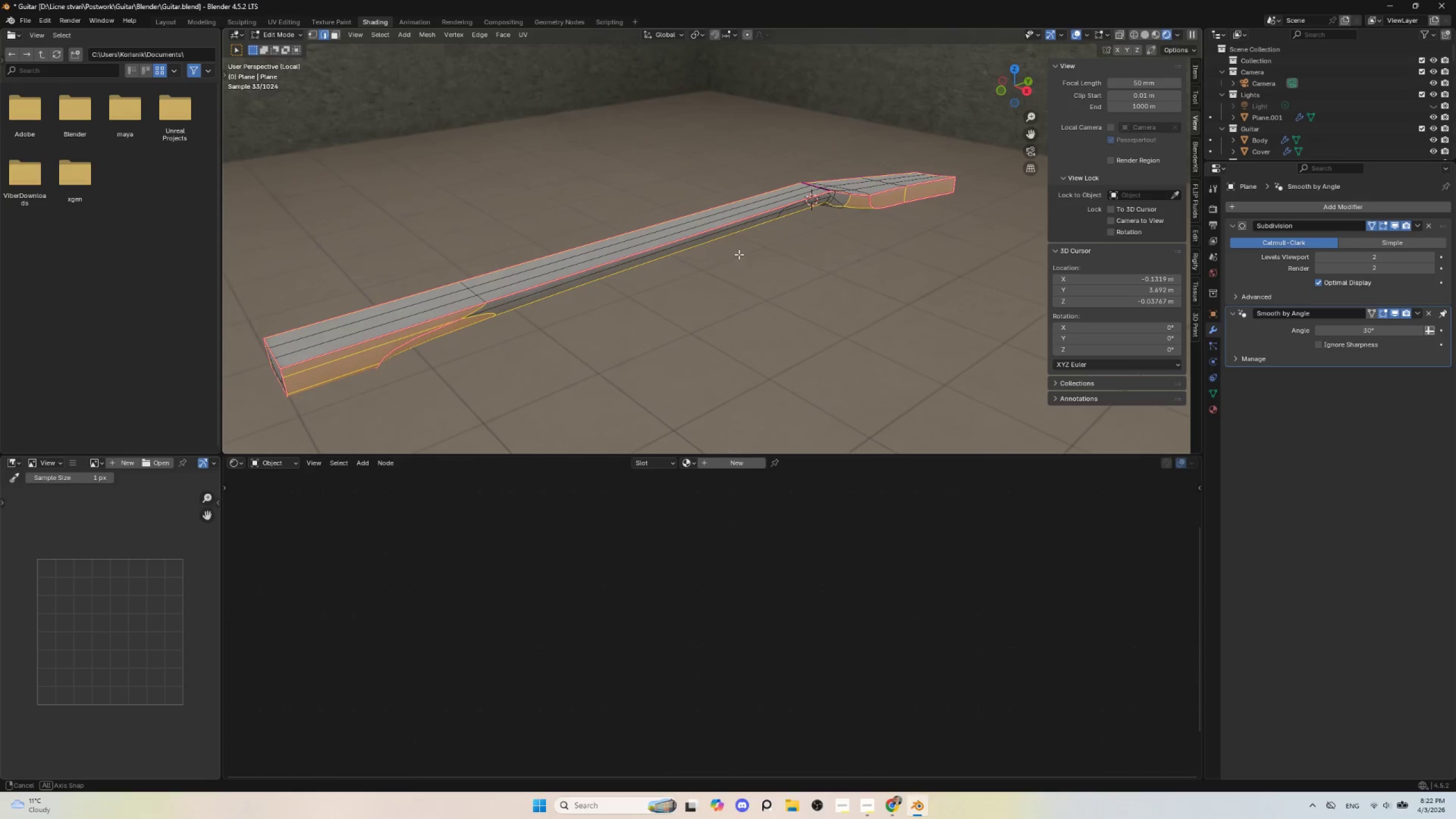 
hold_key(key=ShiftLeft, duration=0.75)
hold_key(key=AltLeft, duration=0.7)
left_click([417, 234])
 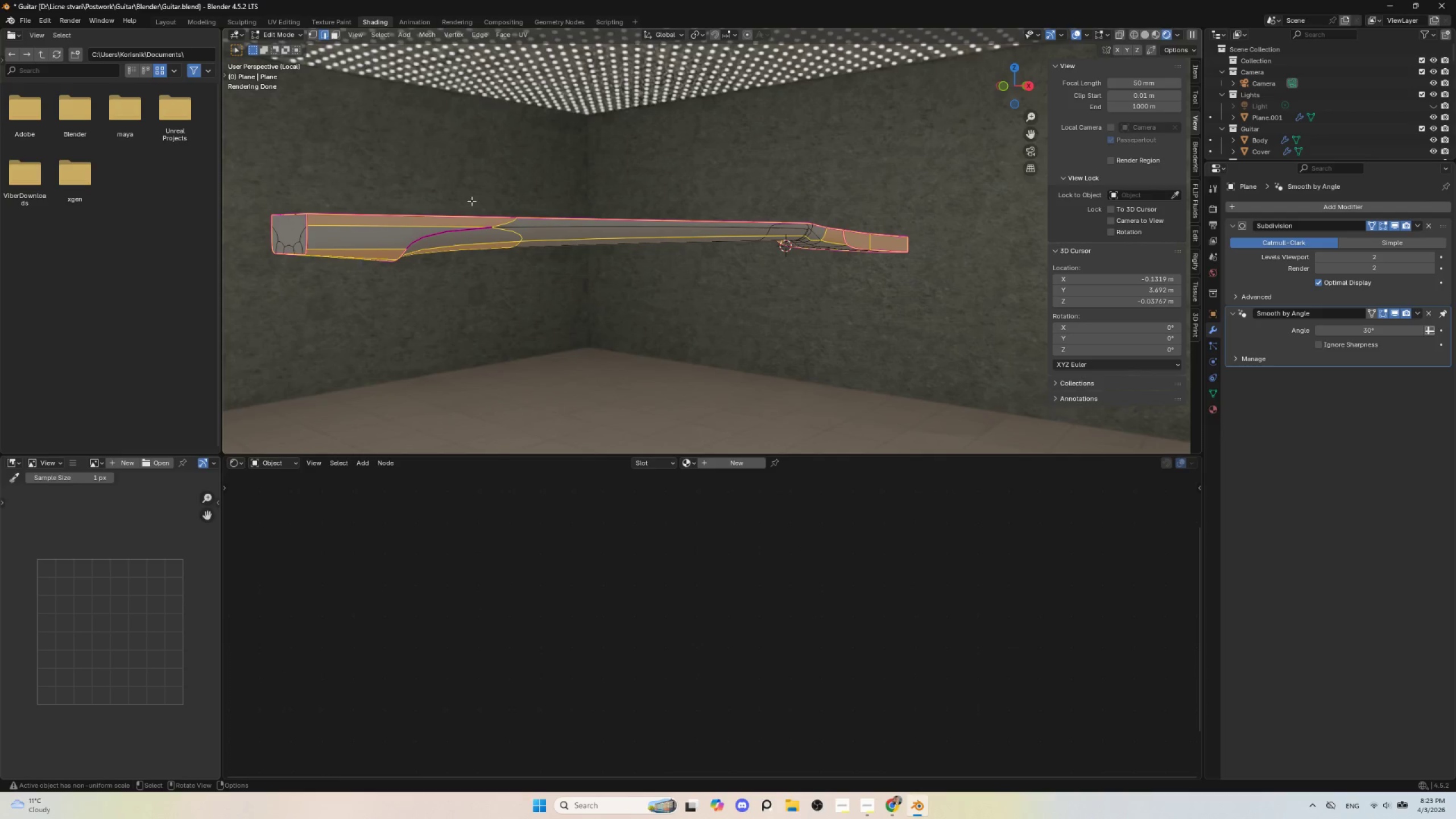 
hold_key(key=ShiftLeft, duration=1.95)
left_click([495, 245])
 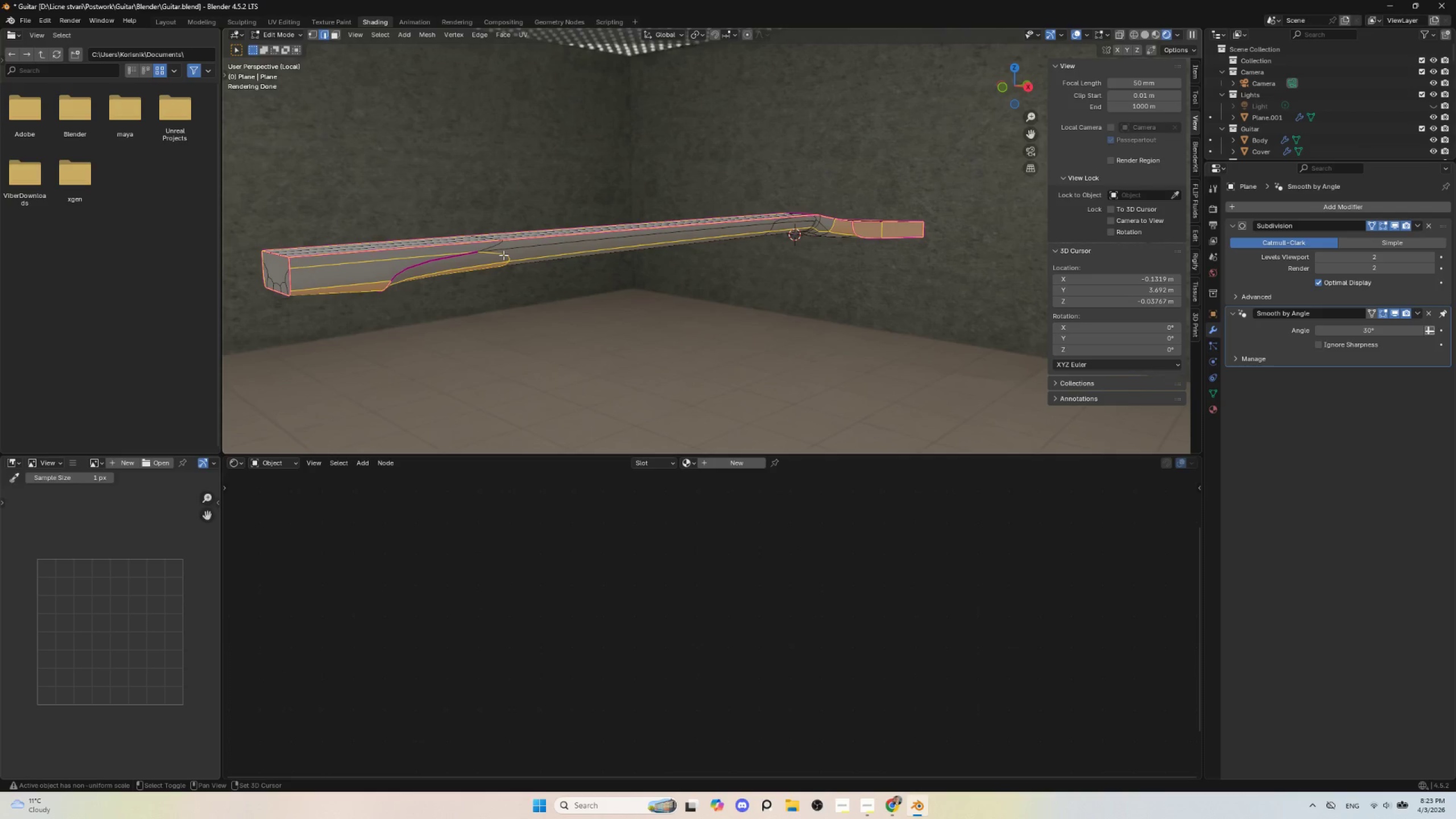 
hold_key(key=AltLeft, duration=0.56)
left_click([502, 254])
 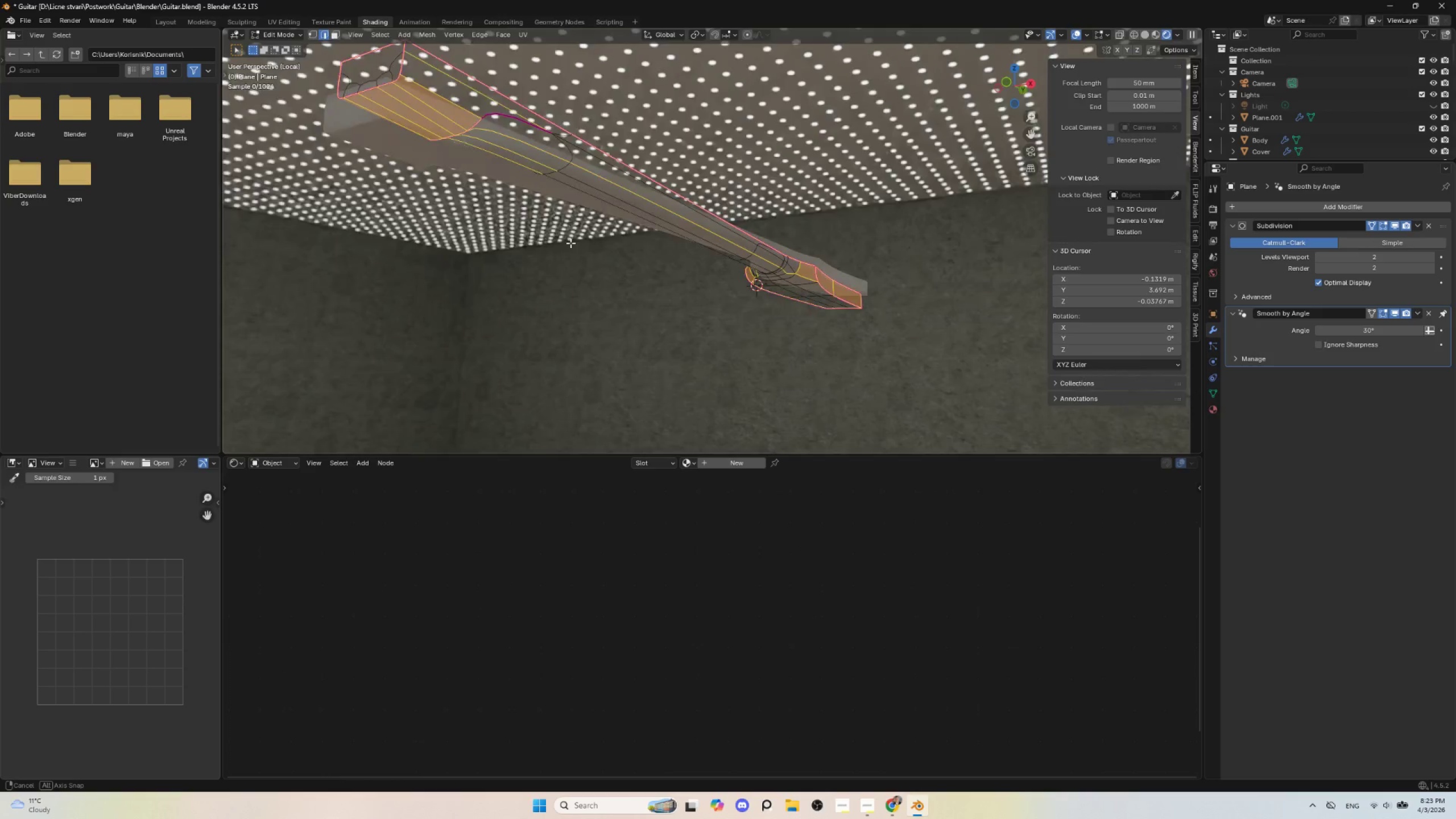 
hold_key(key=AltLeft, duration=1.22)
hold_key(key=ShiftLeft, duration=1.24)
left_click([490, 107])
 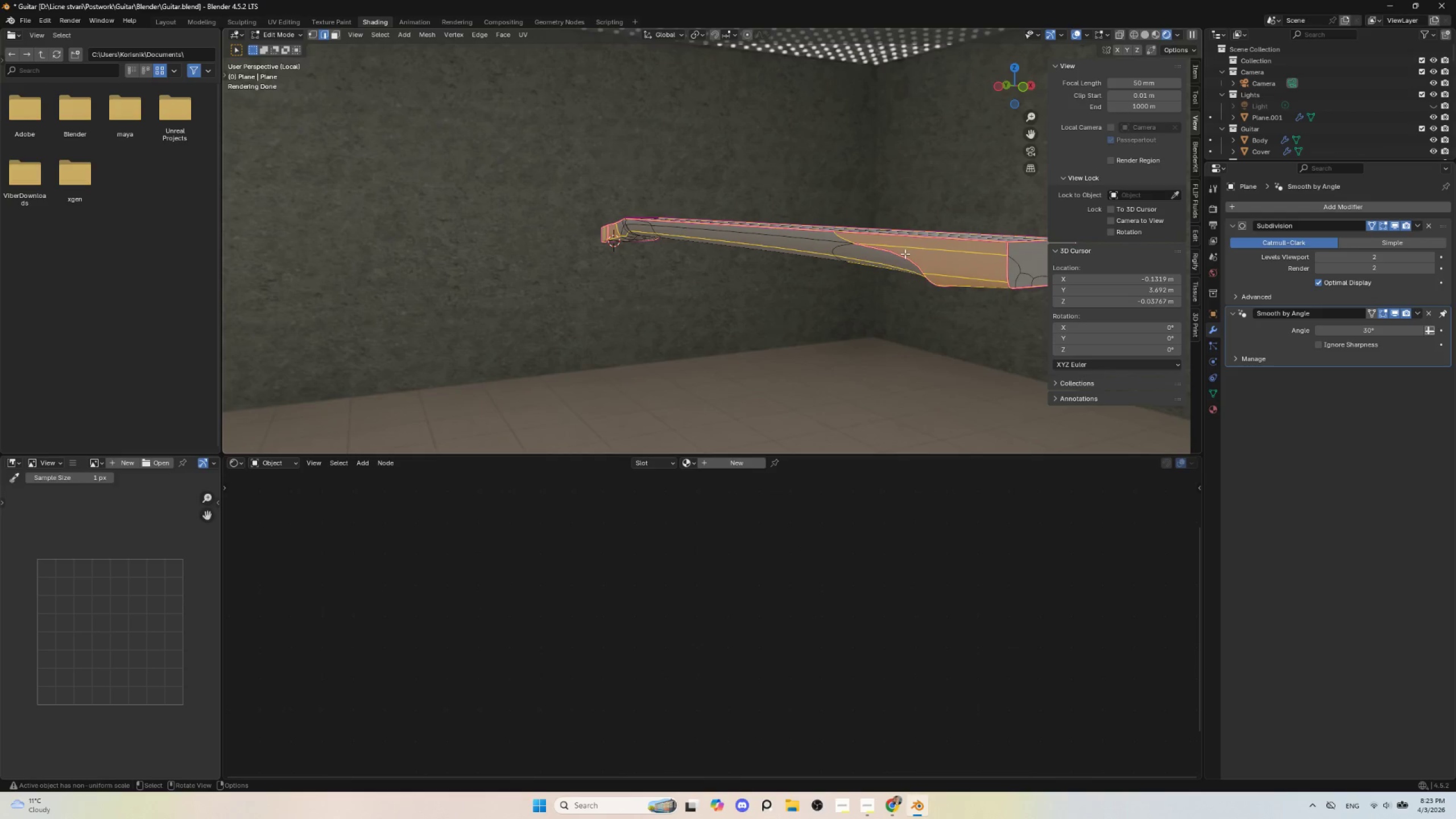 
key(Control+Z)
 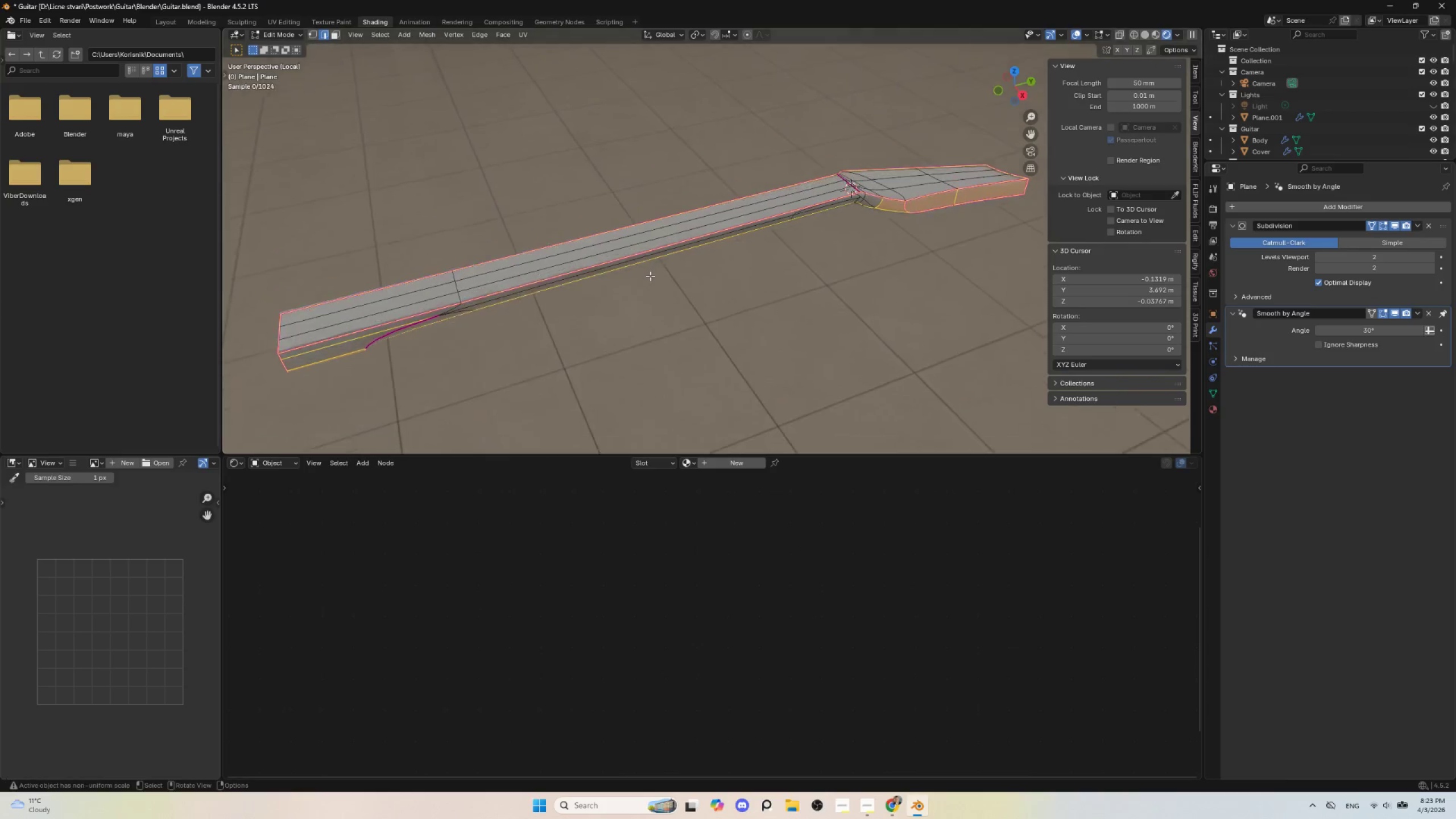 
key(Tab)
 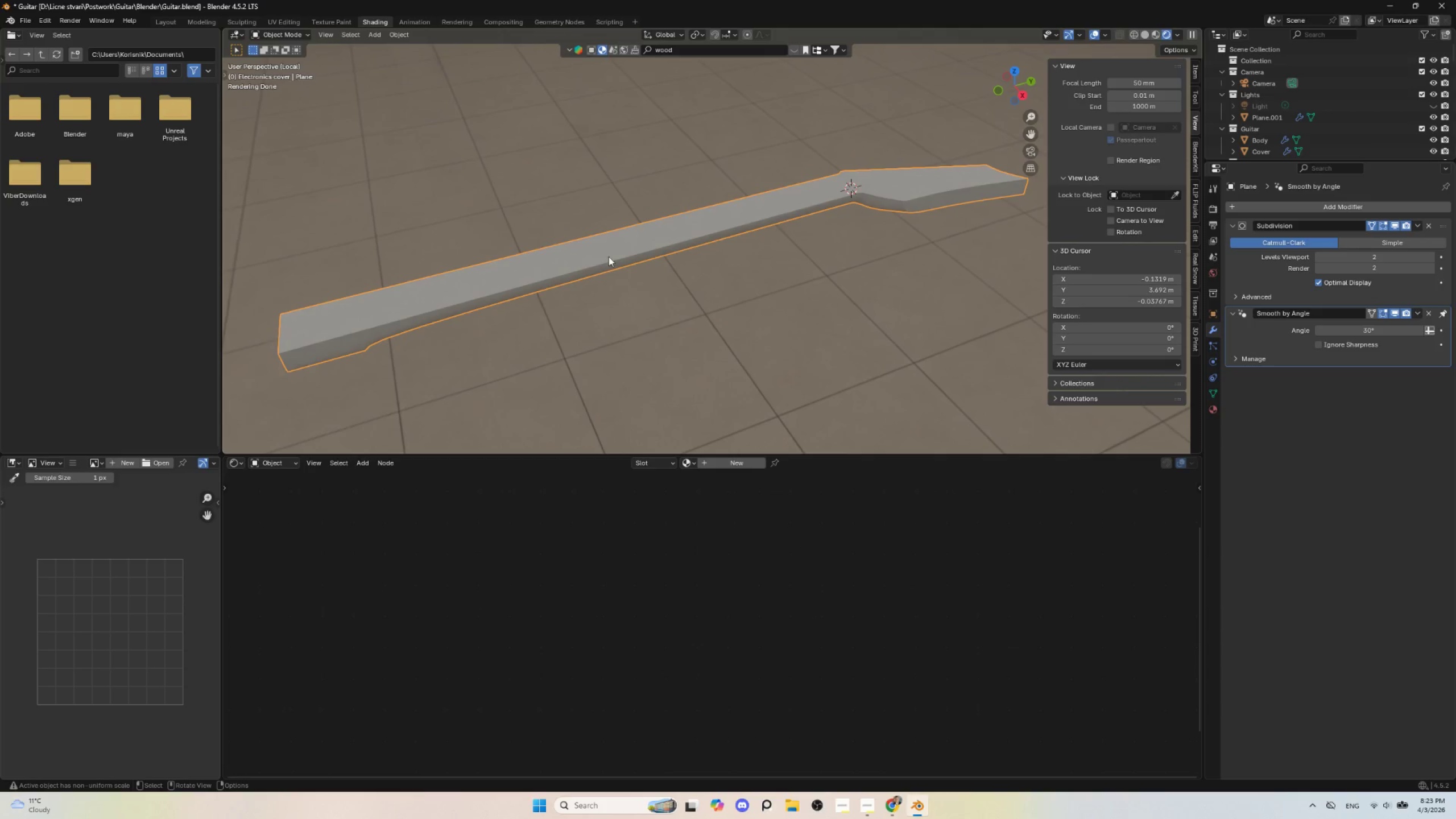 
left_click([607, 255])
 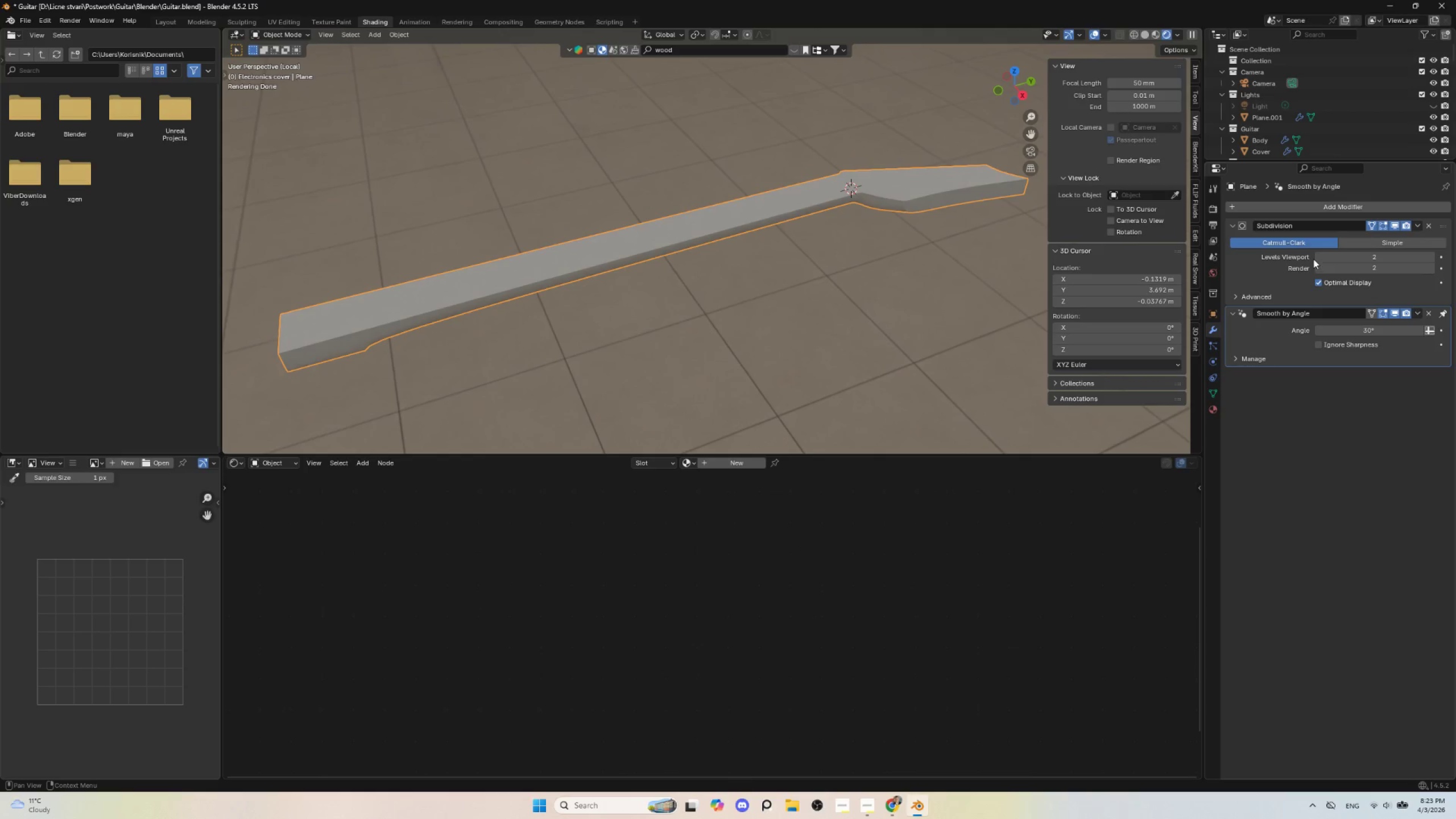 
left_click([1317, 256])
 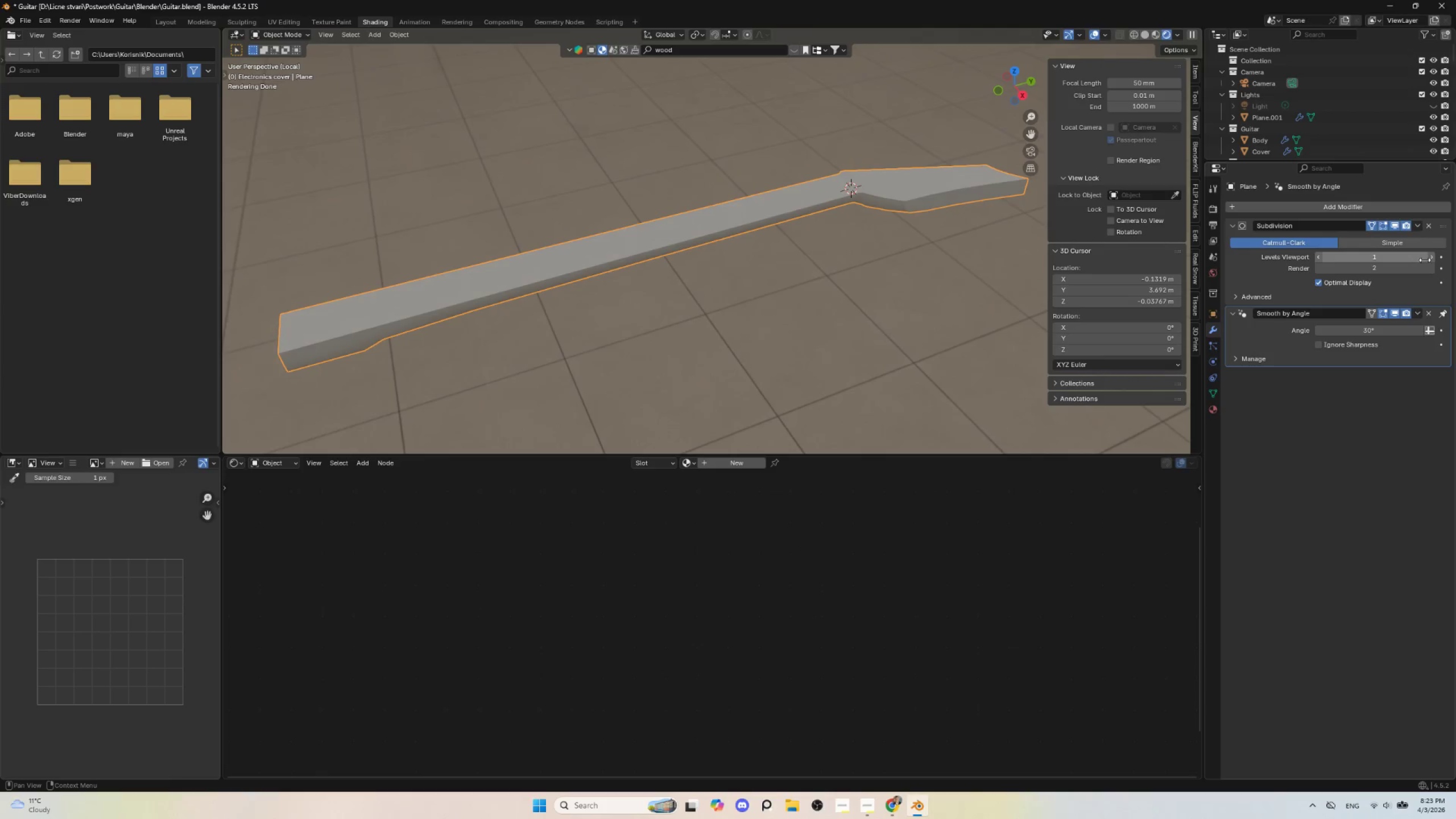 
left_click([1429, 258])
 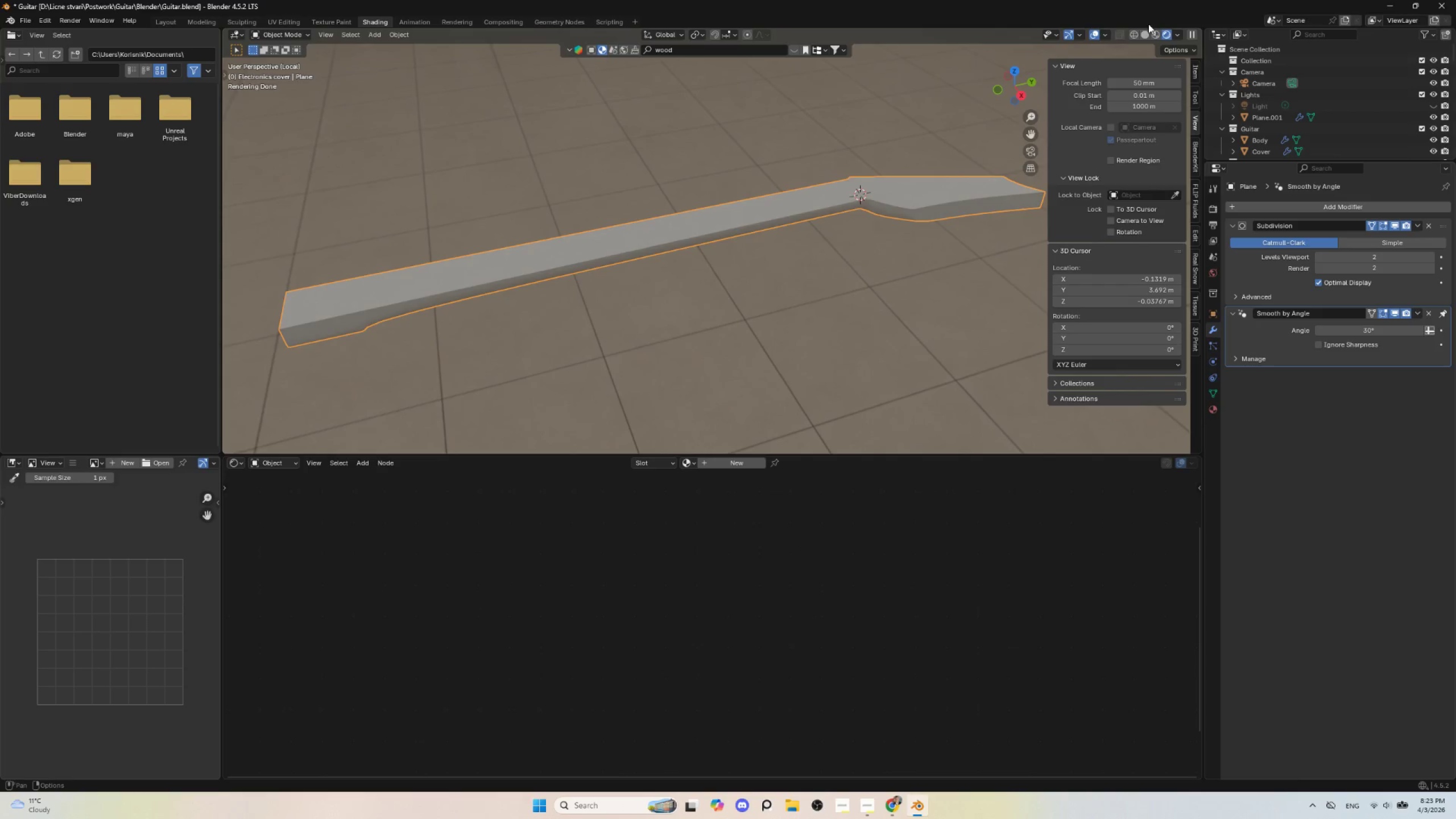 
wait(6.58)
 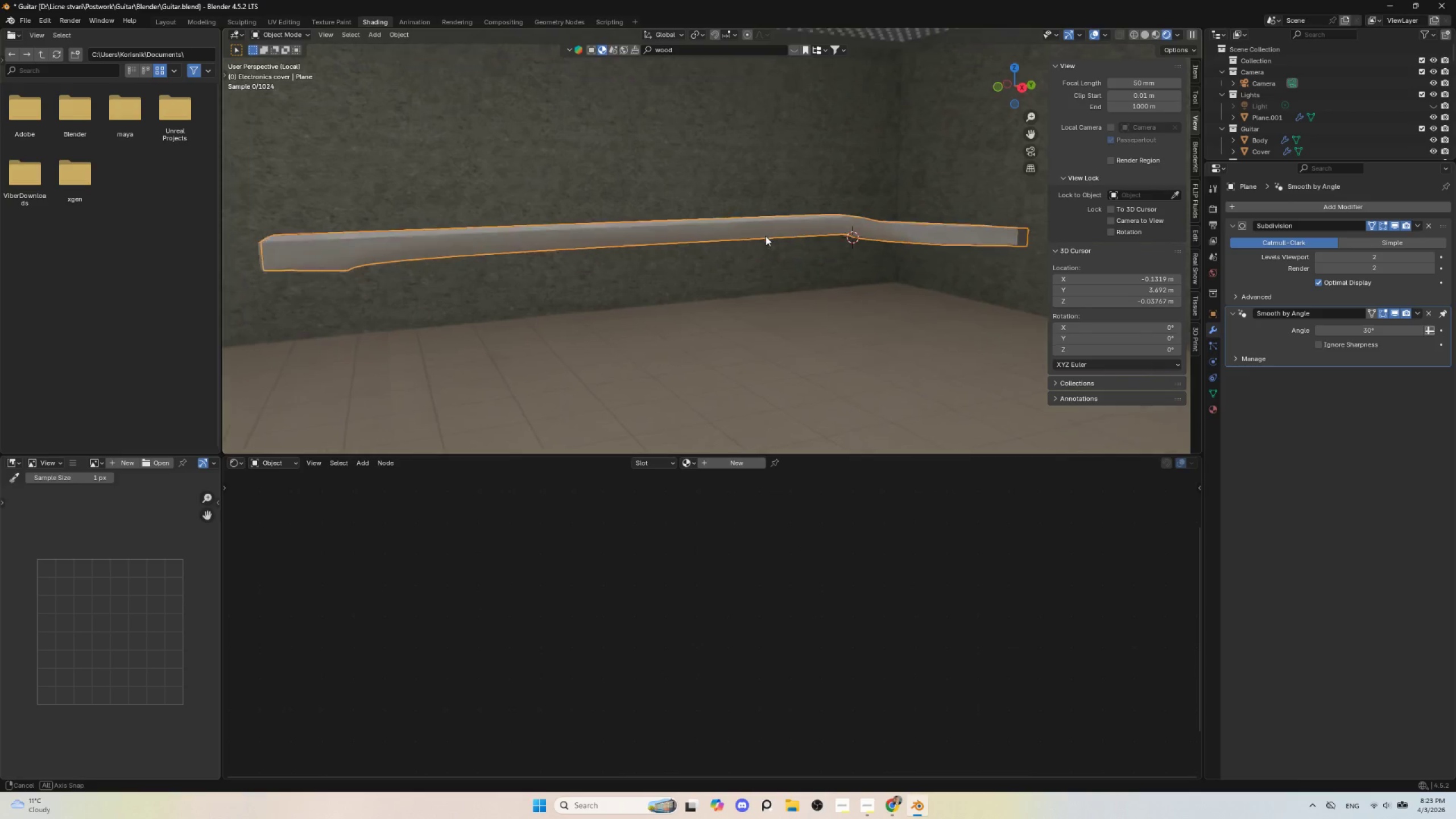 
key(NumpadDivide)
 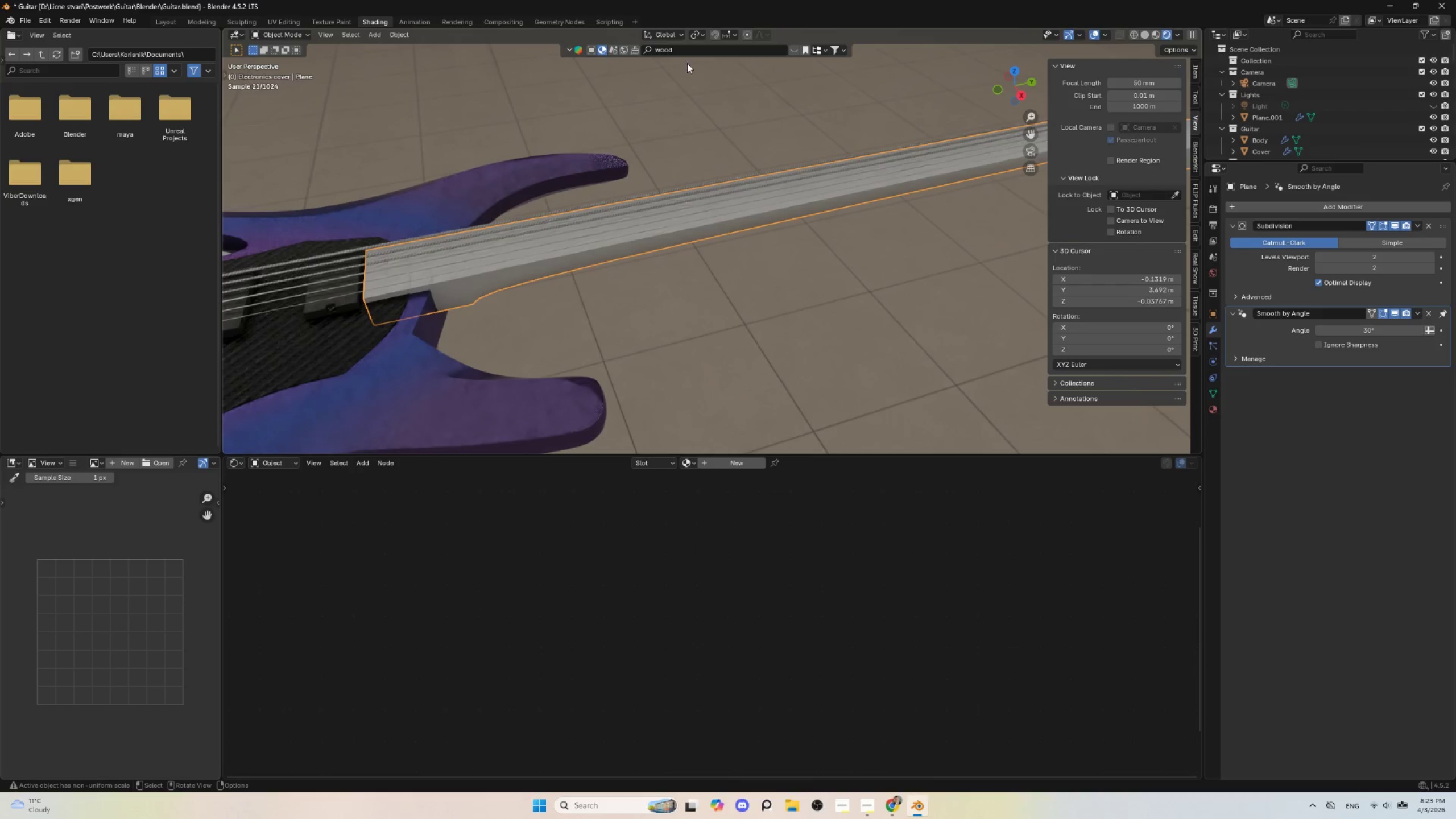 
left_click([681, 51])
 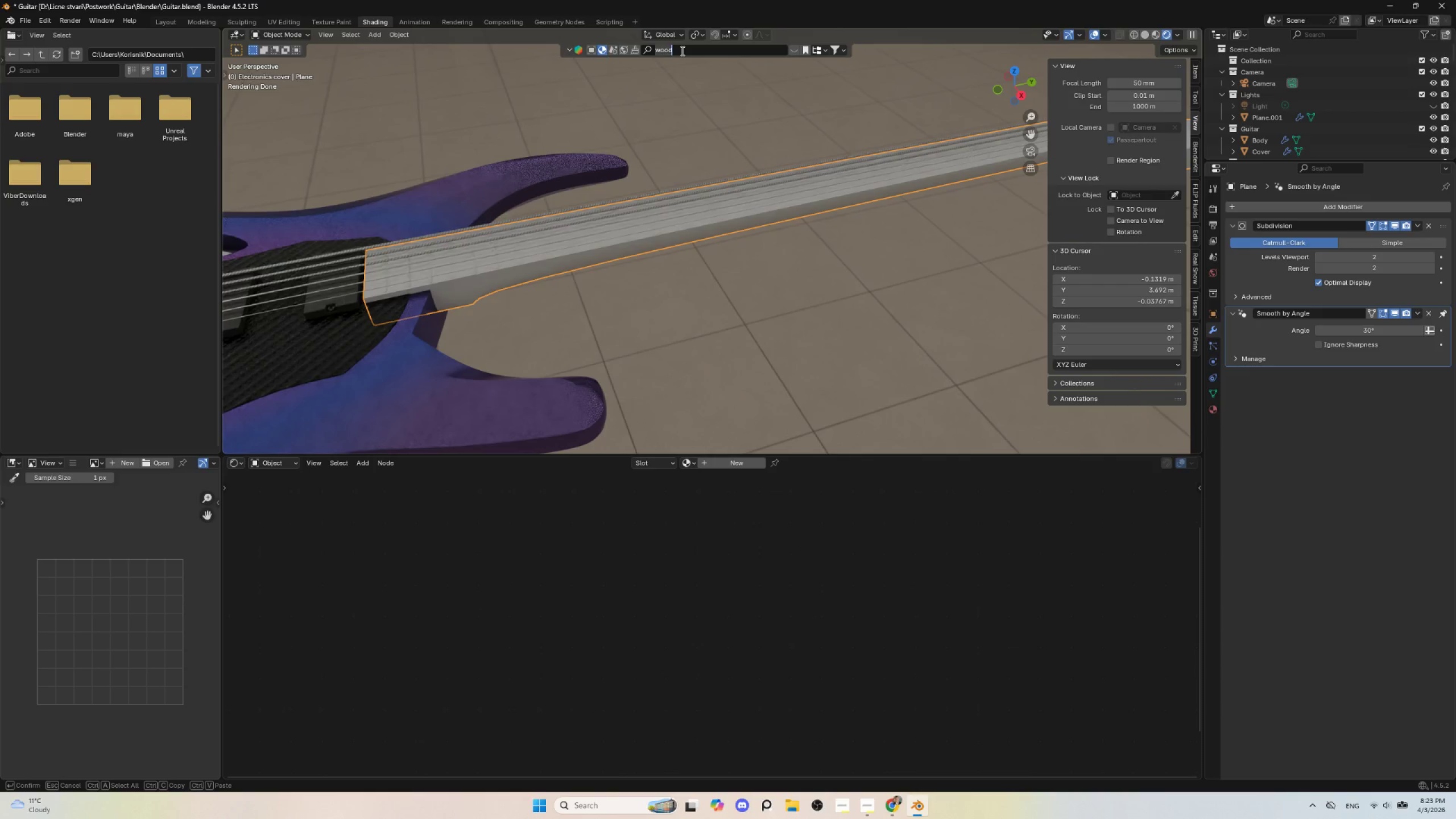 
left_click([681, 51])
 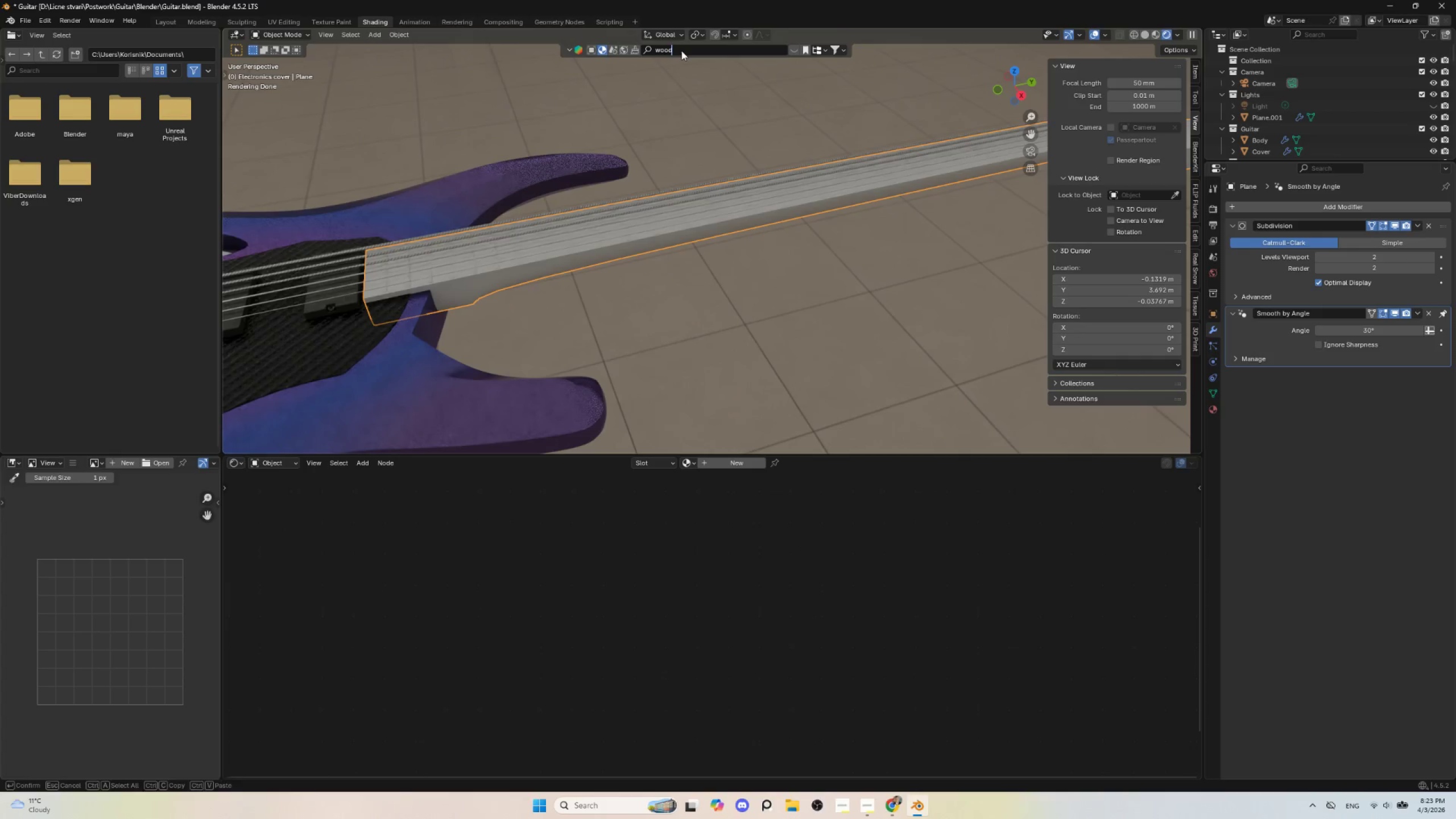 
key(Enter)
 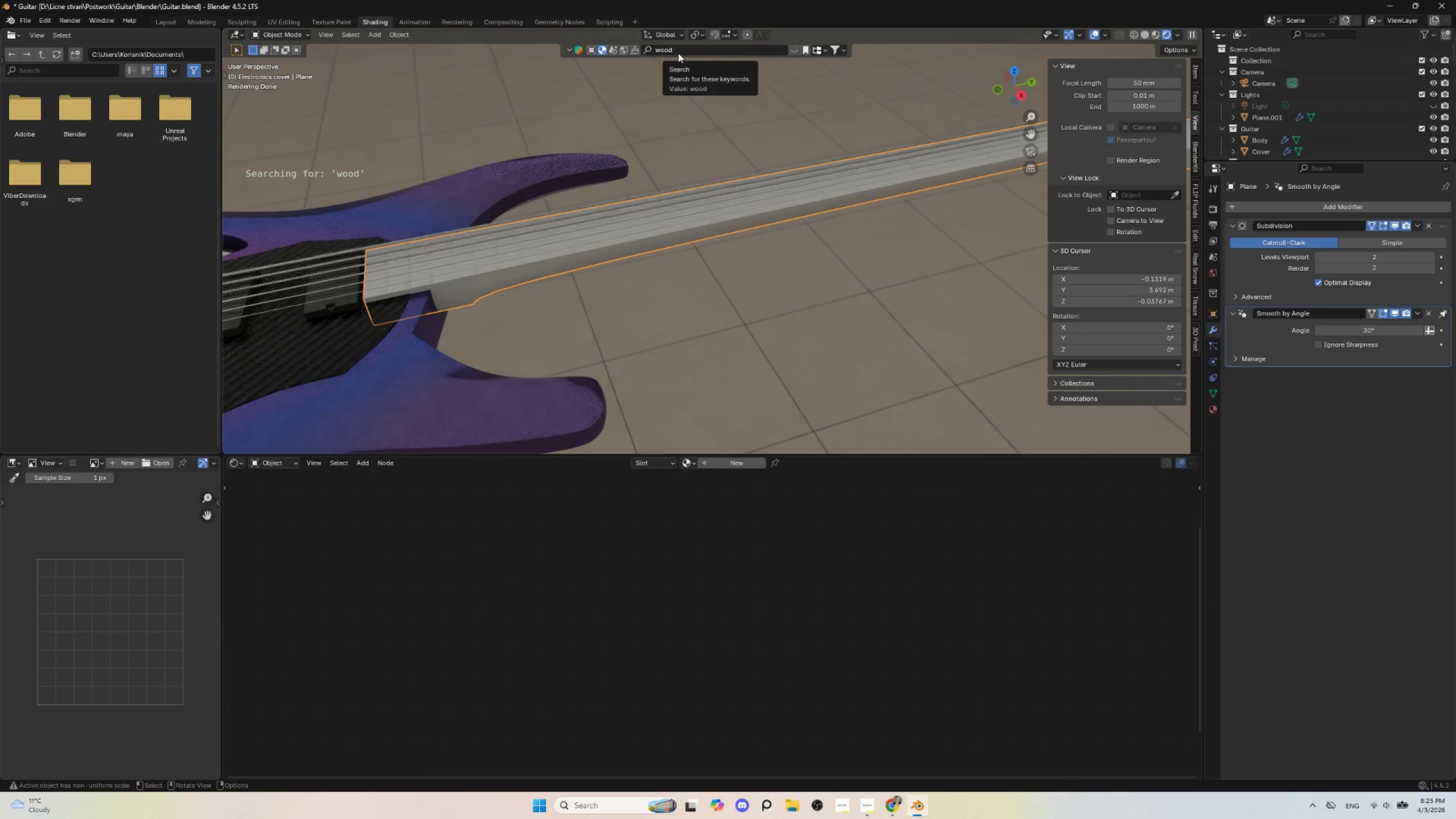 
left_click([678, 53])
 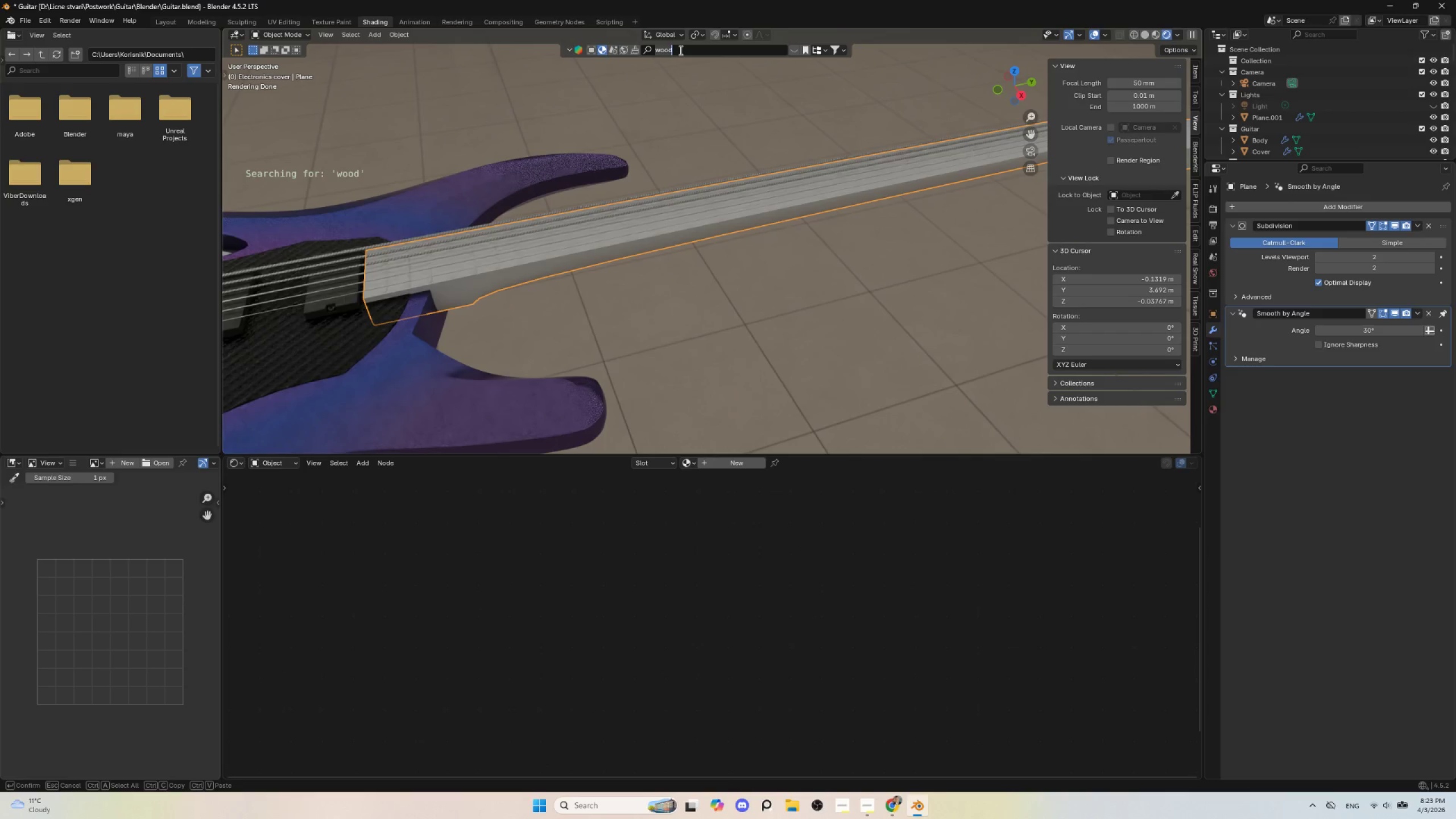 
key(Enter)
 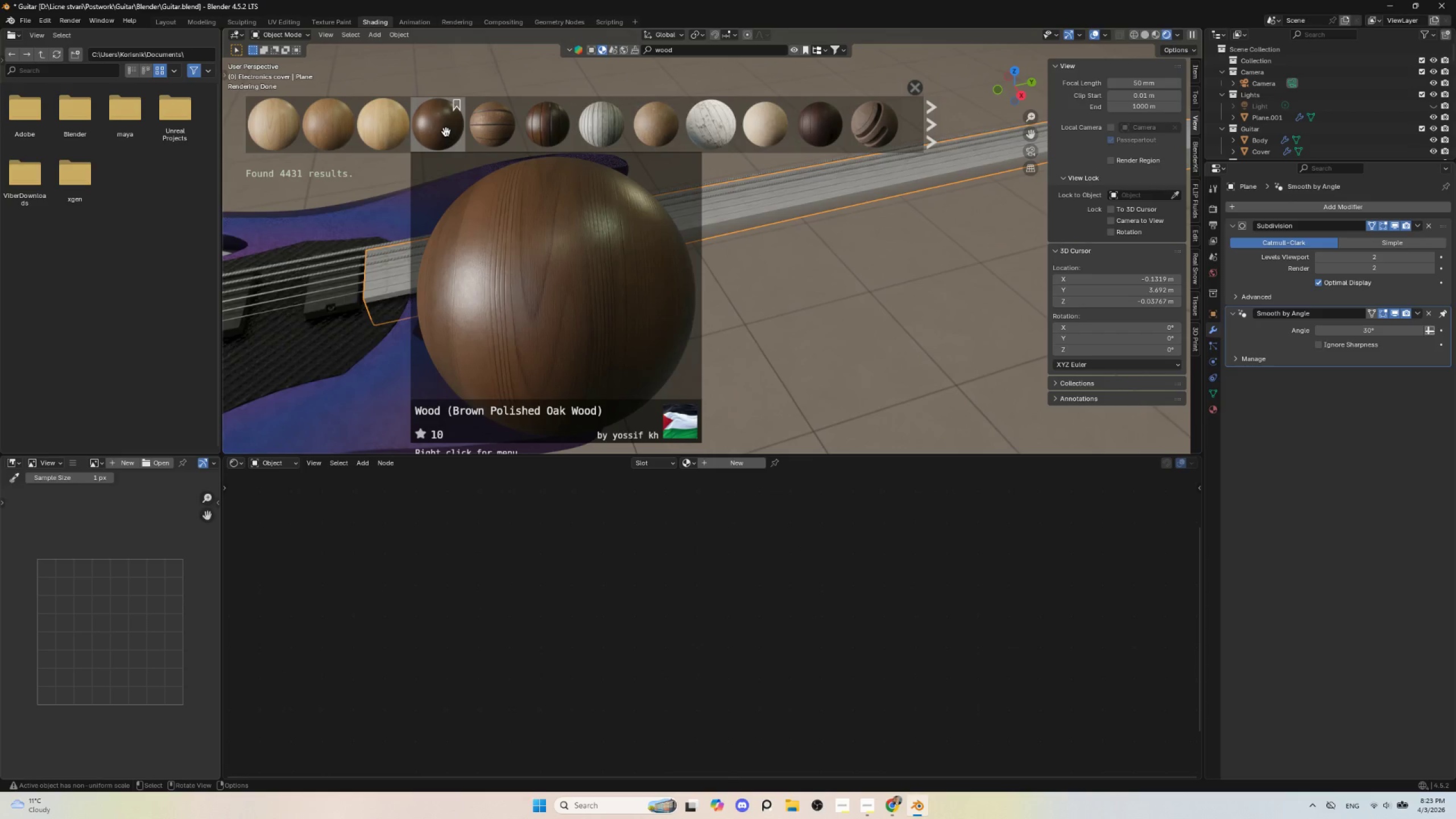 
scroll: coordinate [804, 131], scroll_direction: down, amount: 8.0
 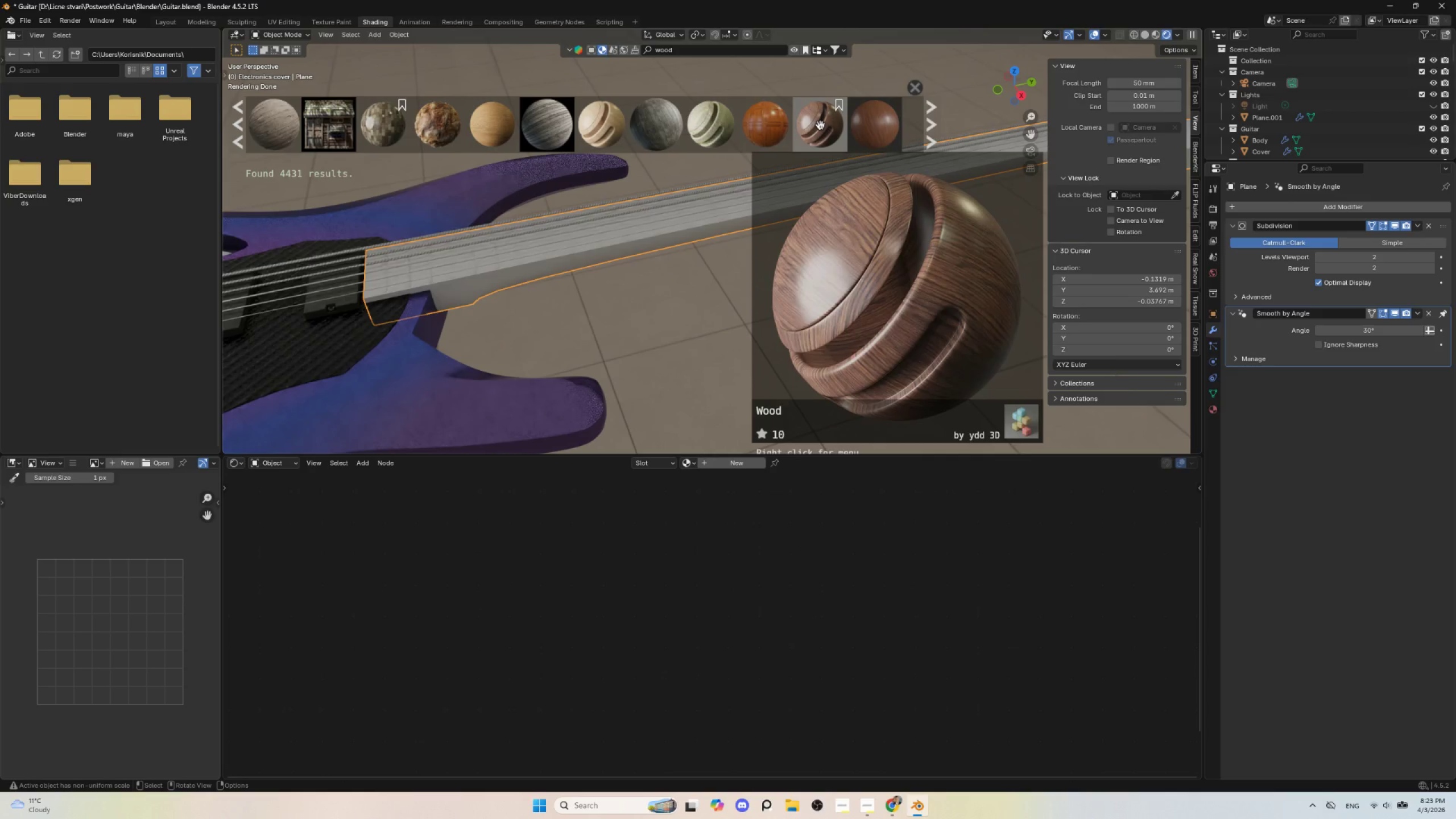 
left_click([820, 124])
 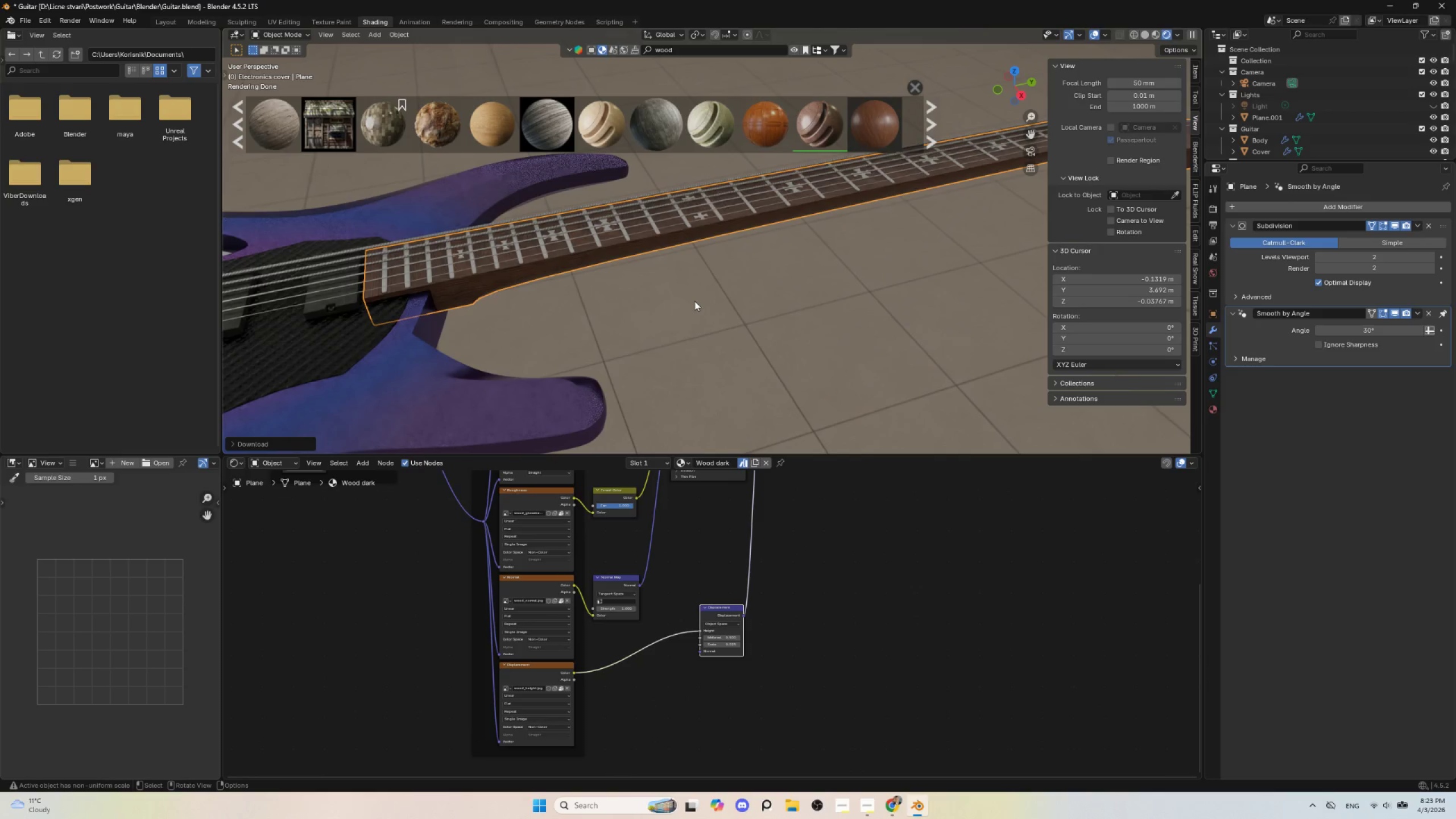 
wait(6.03)
 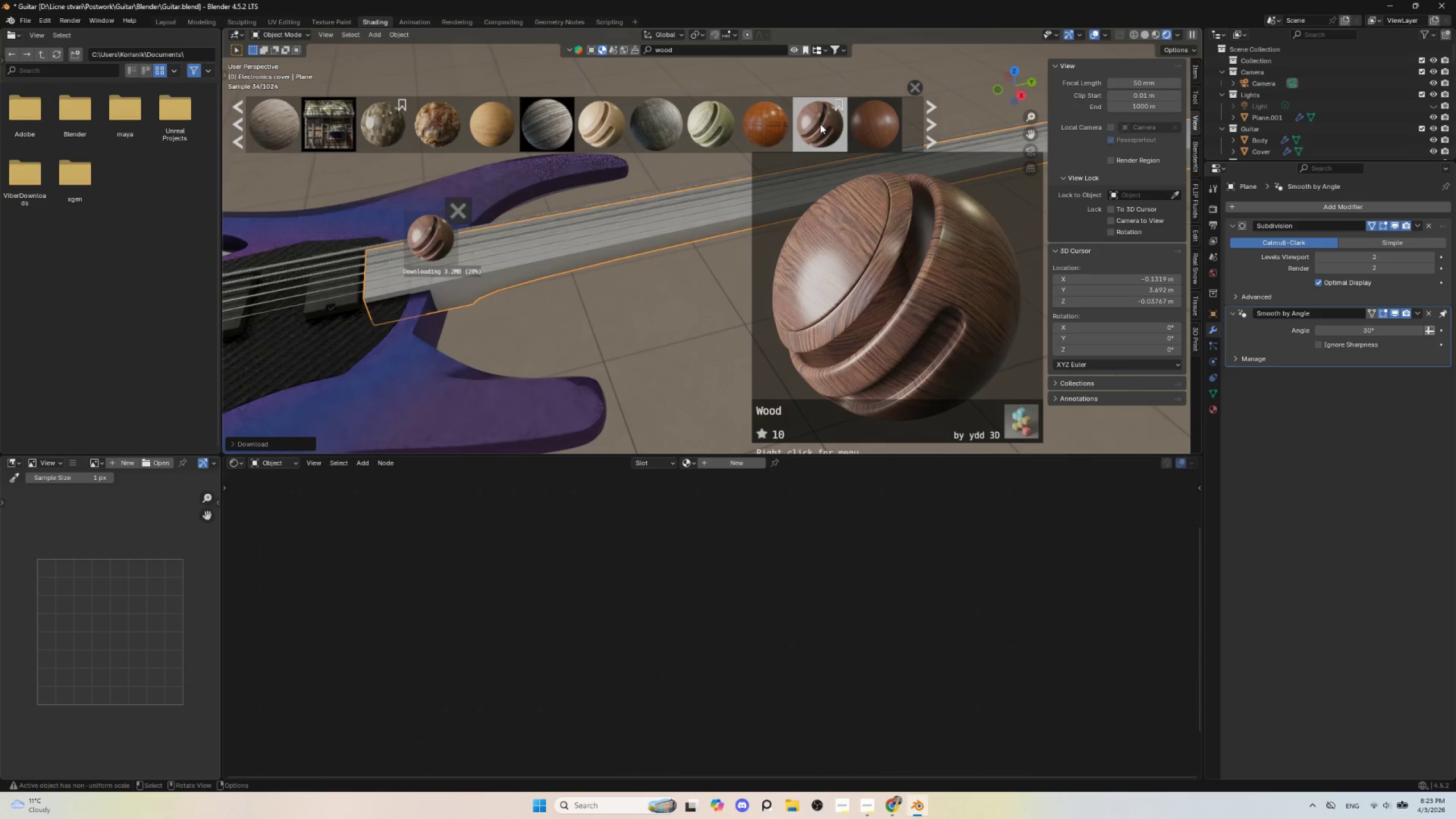 
scroll: coordinate [659, 252], scroll_direction: up, amount: 5.0
 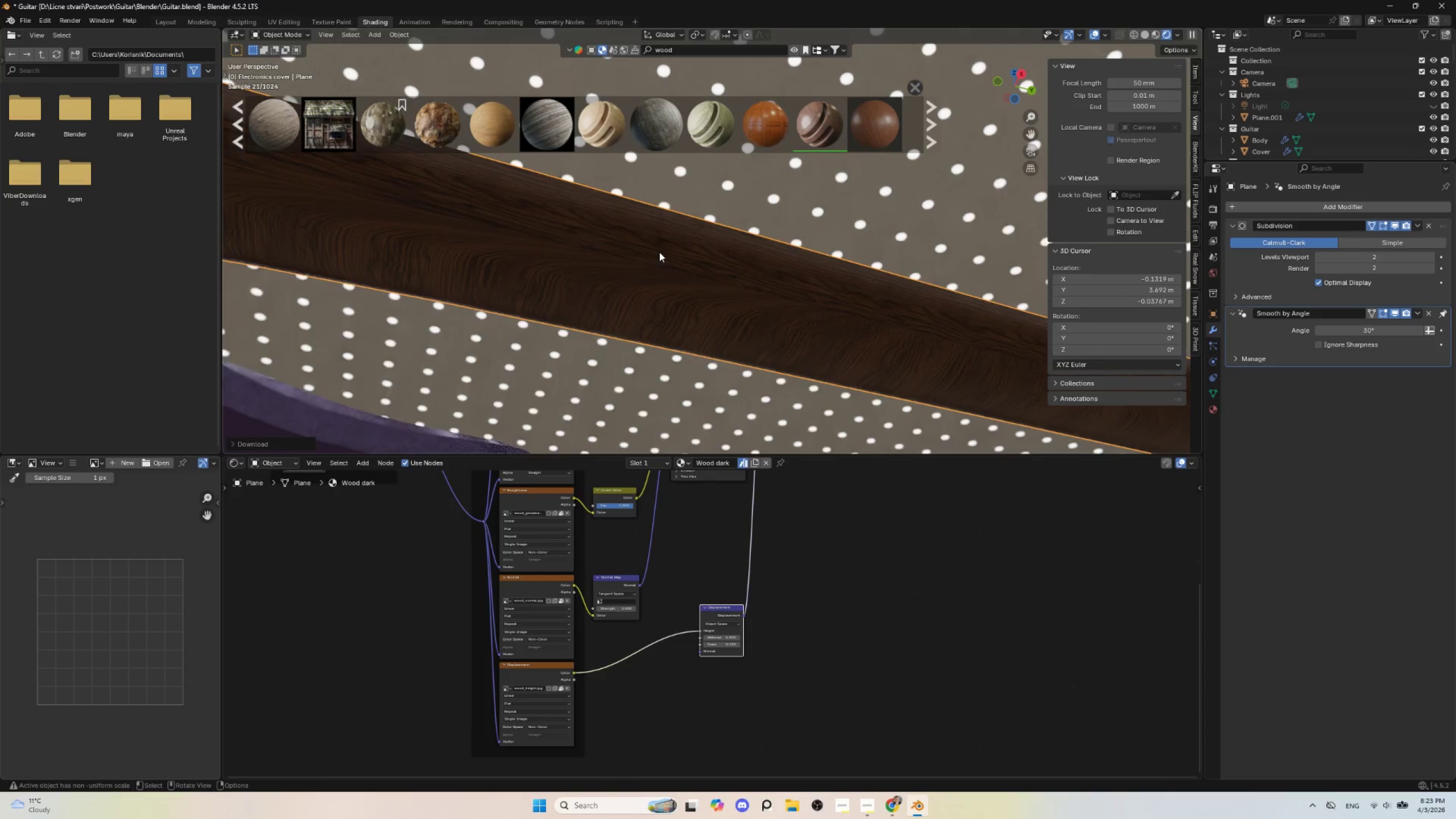 
scroll: coordinate [659, 256], scroll_direction: down, amount: 2.0
 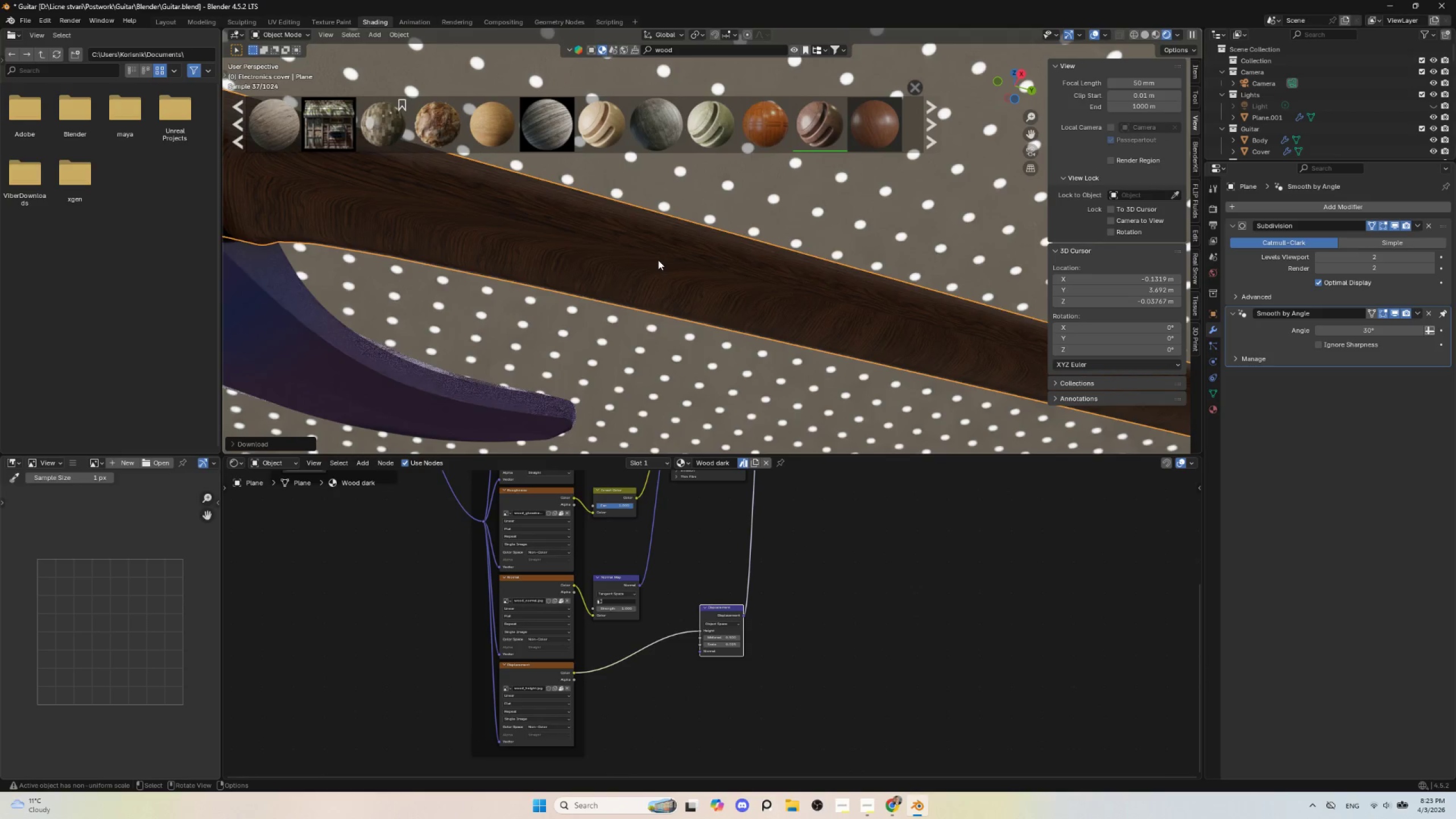 
hold_key(key=ShiftLeft, duration=0.55)
 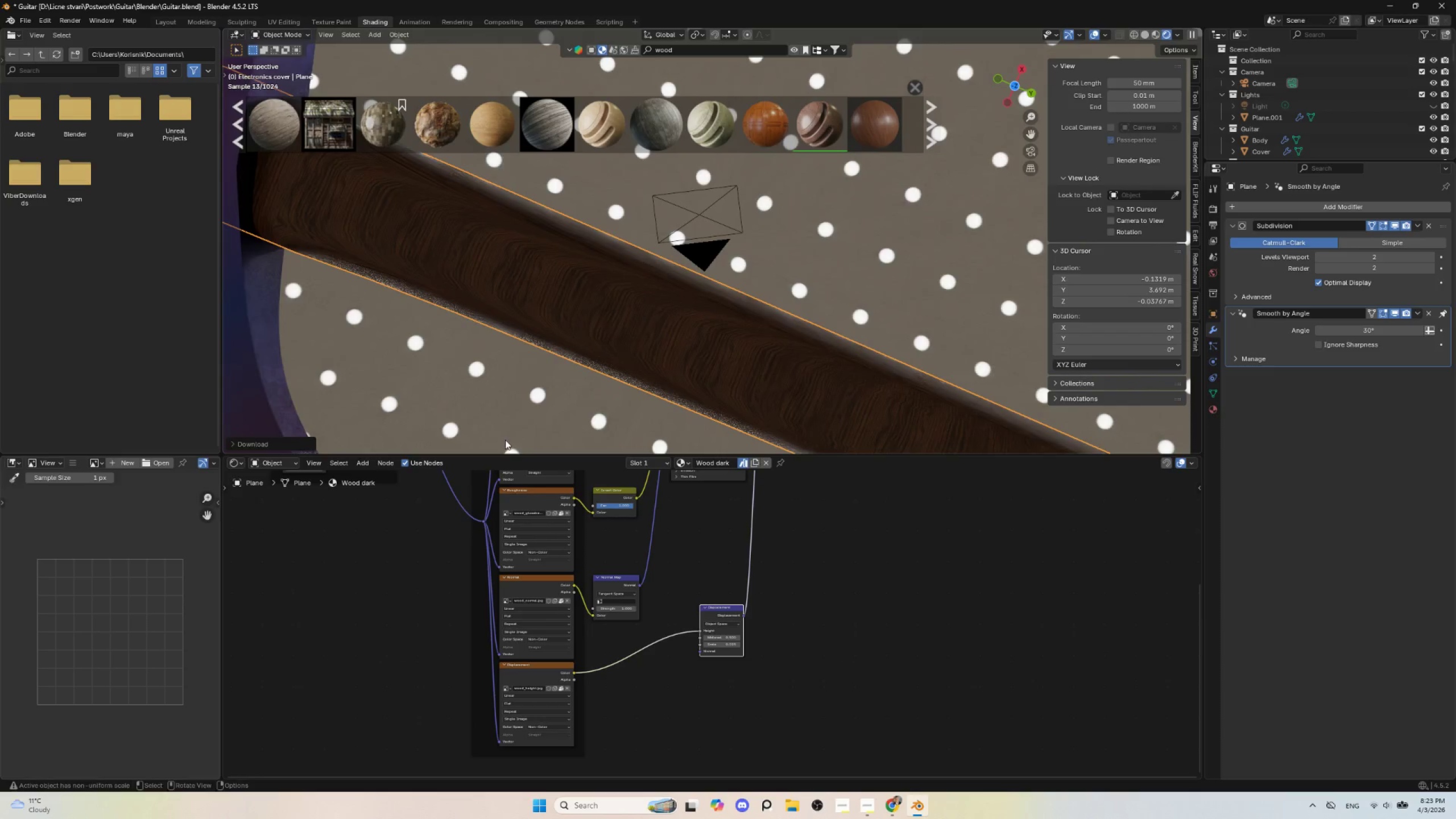 
hold_key(key=ShiftLeft, duration=0.53)
 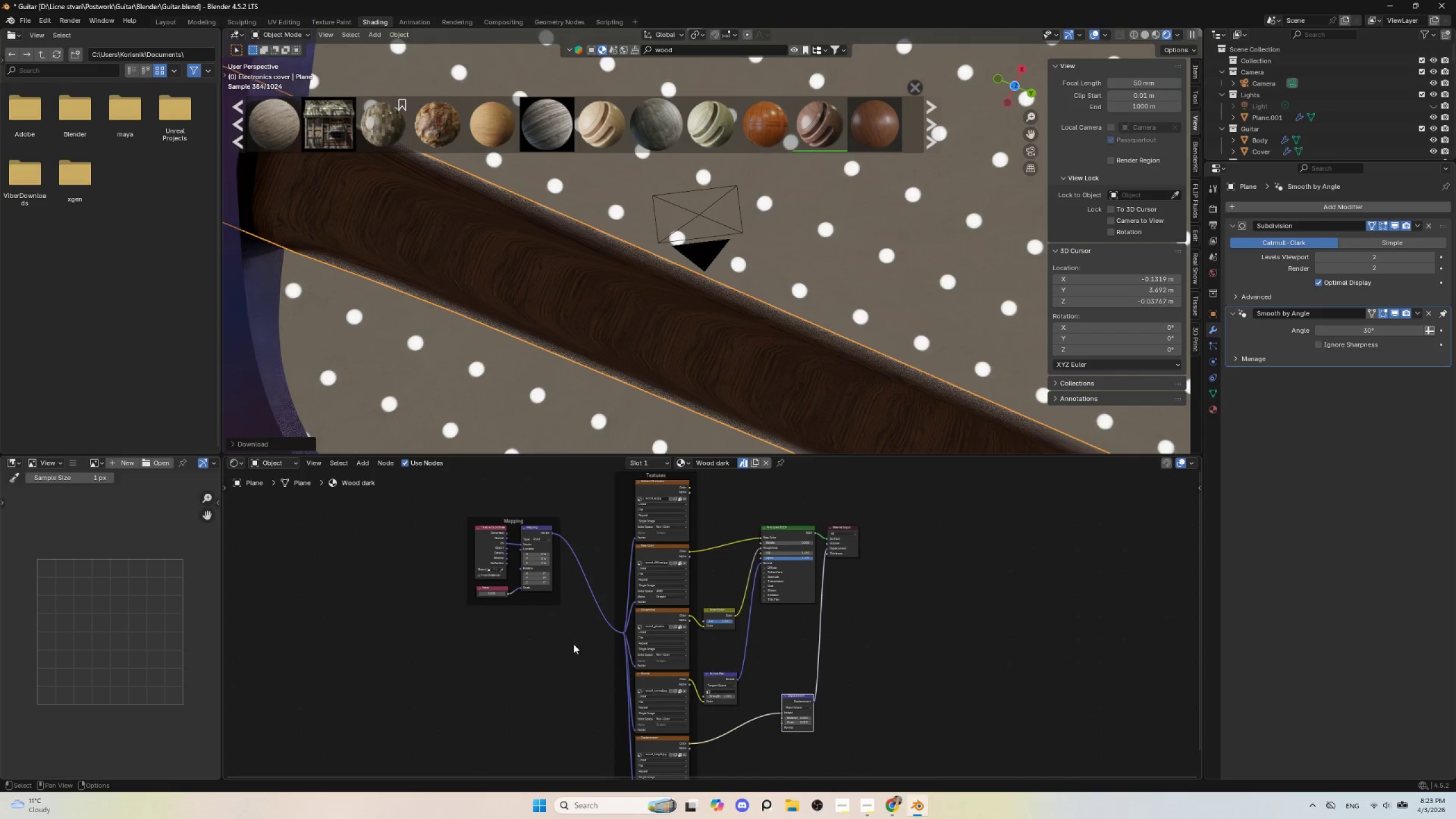 
scroll: coordinate [463, 588], scroll_direction: down, amount: 4.0
 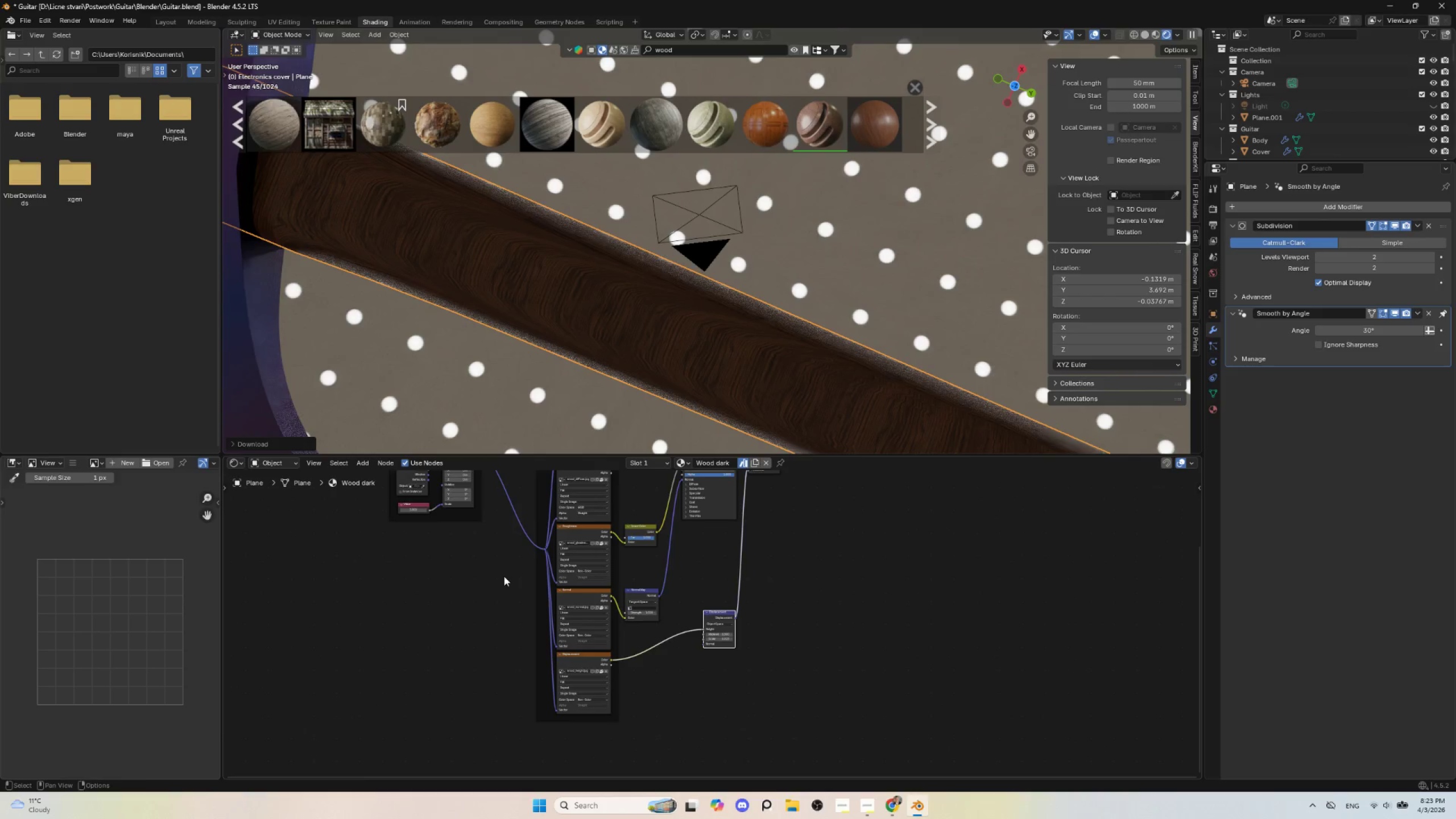 
hold_key(key=ShiftLeft, duration=0.61)
 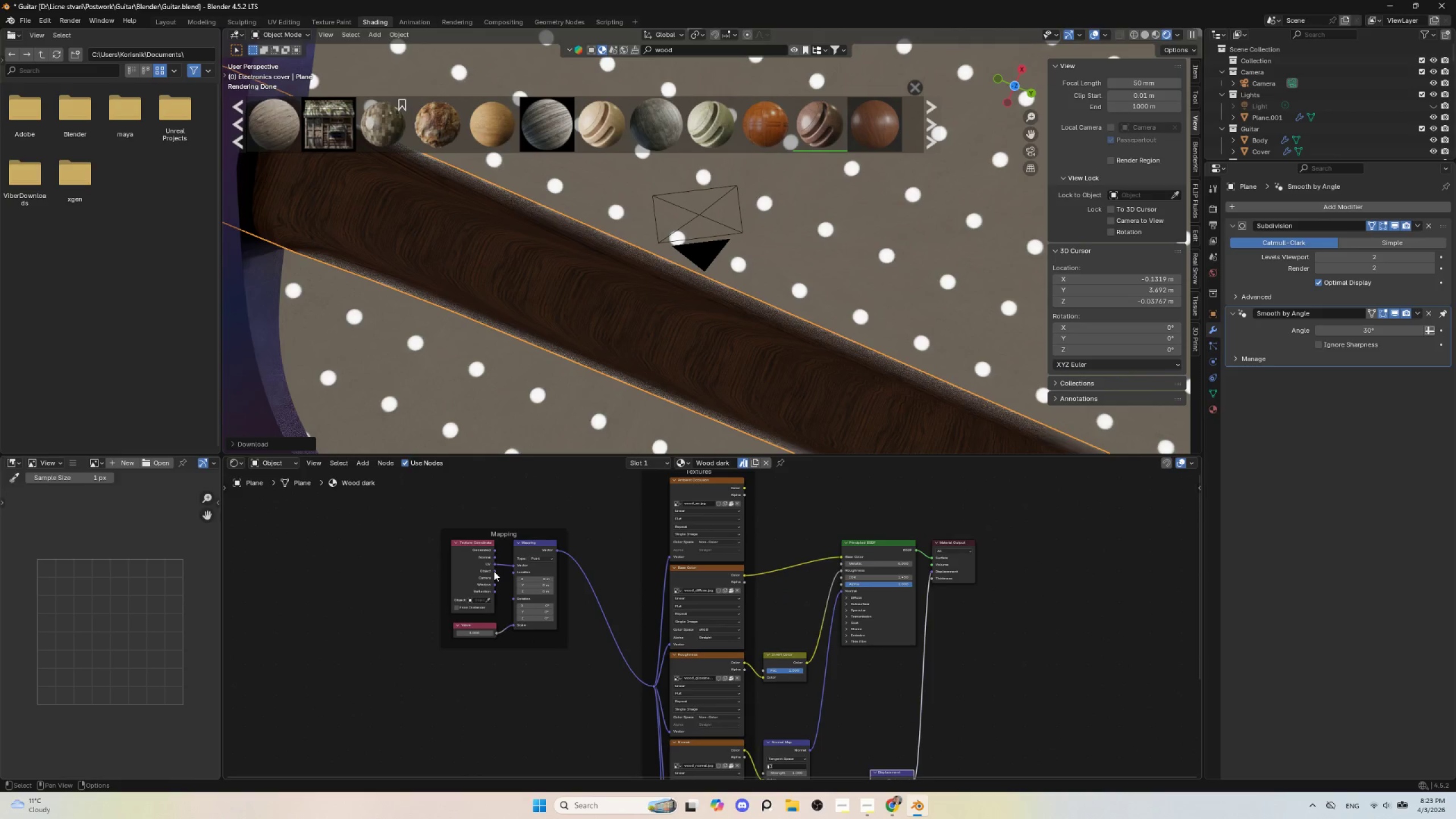 
scroll: coordinate [567, 623], scroll_direction: up, amount: 4.0
 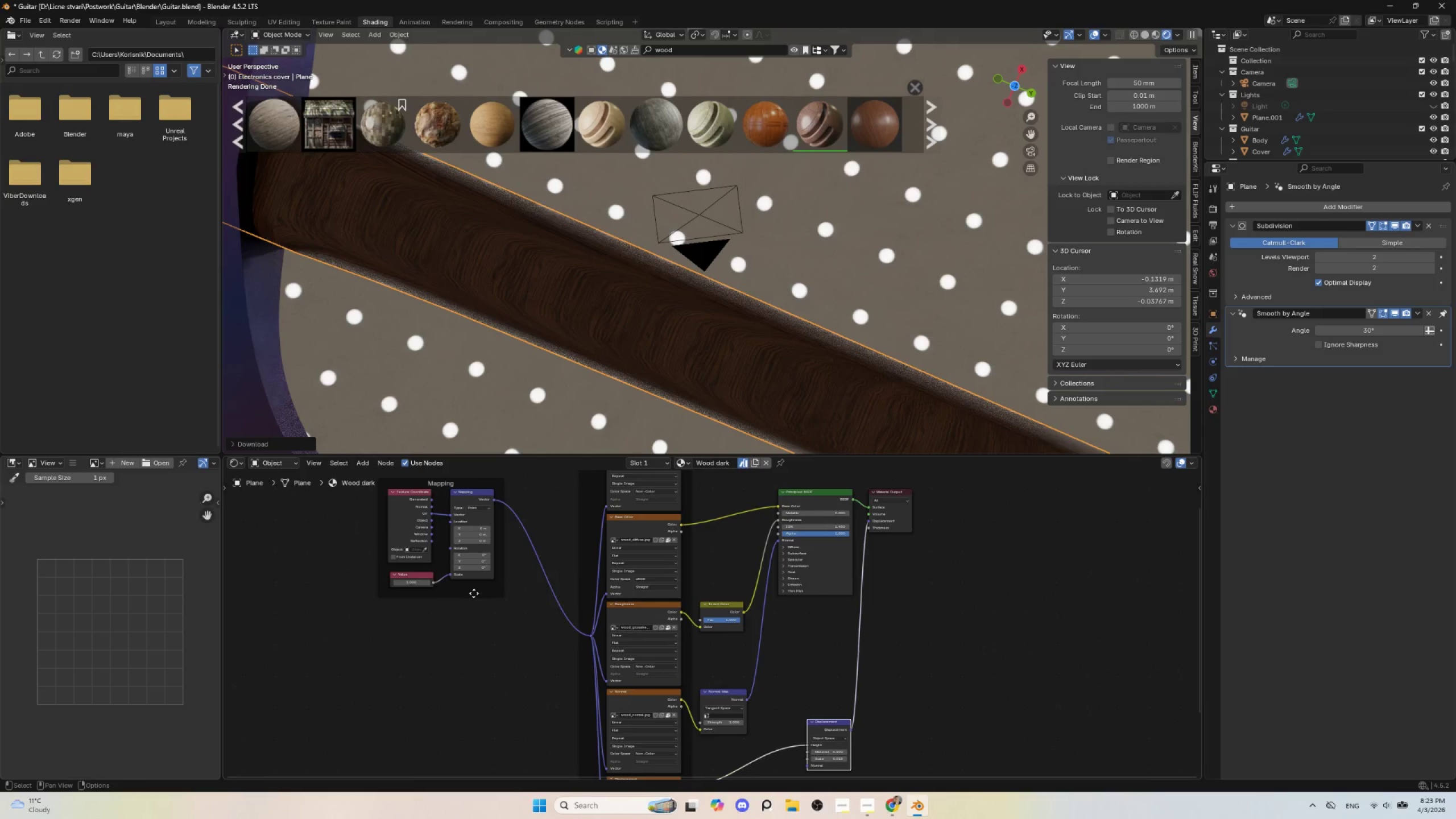 
left_click_drag(start_coordinate=[494, 571], to_coordinate=[514, 564])
 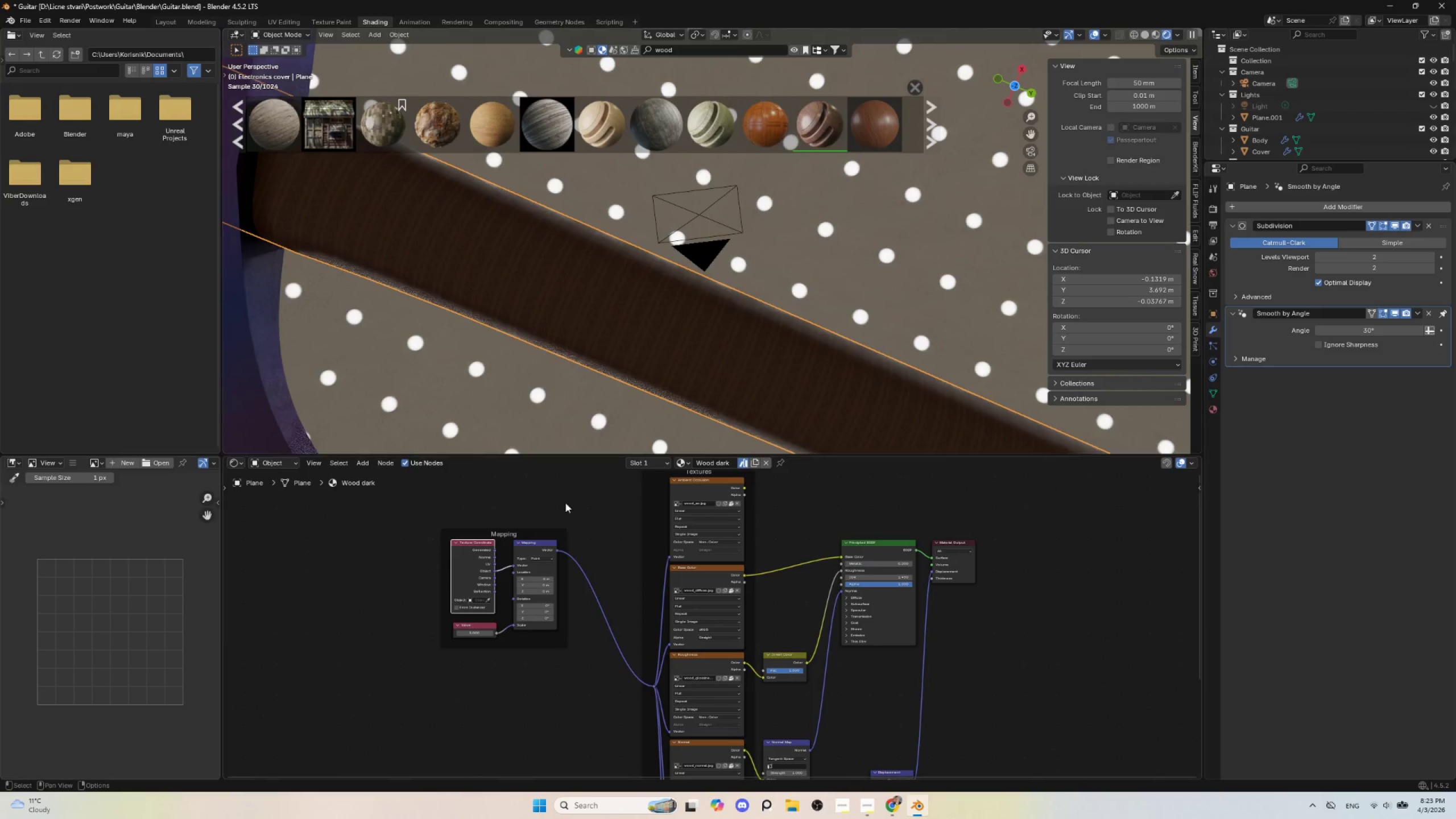 
key(Control+Z)
 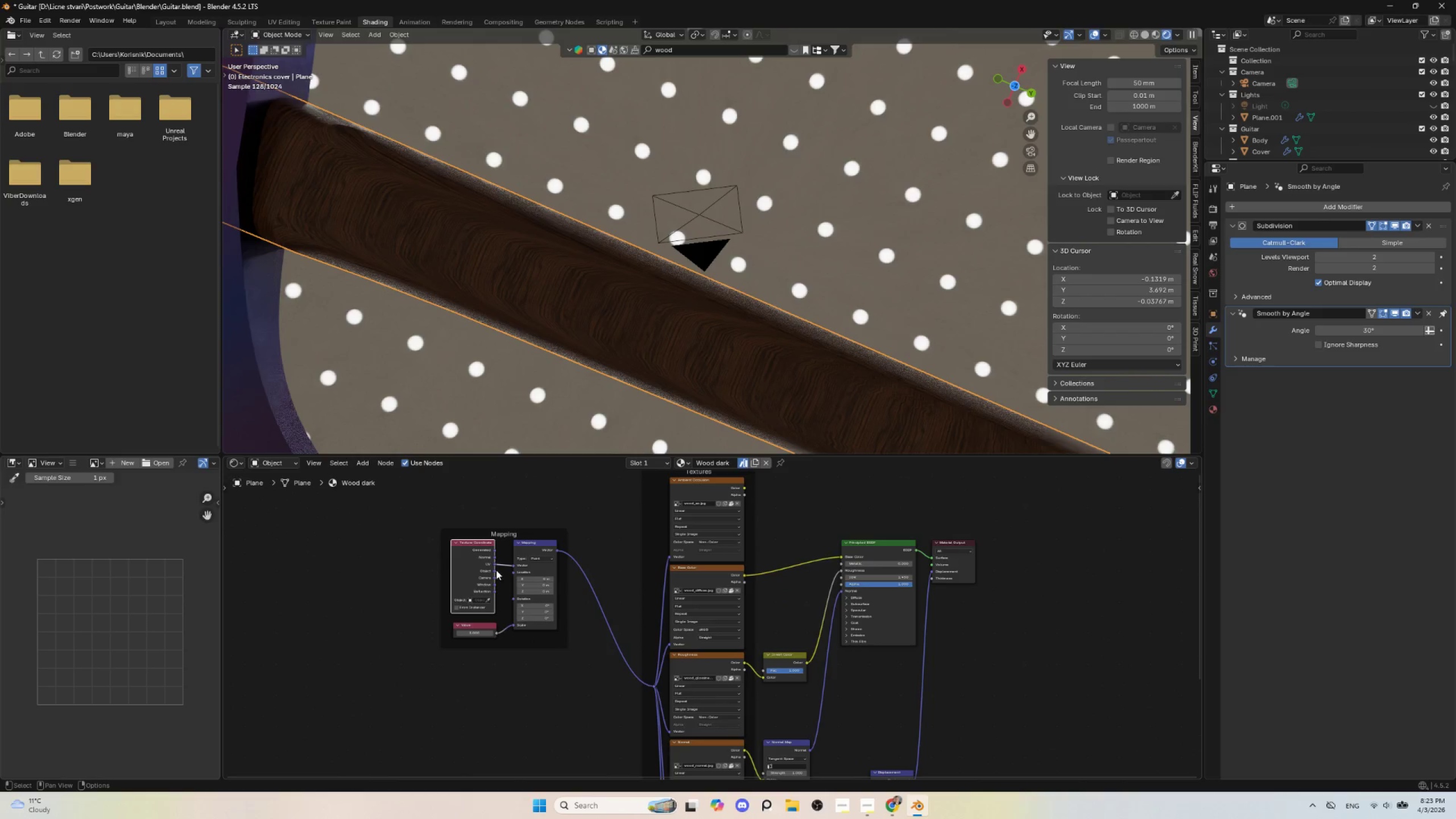 
left_click_drag(start_coordinate=[496, 570], to_coordinate=[511, 561])
 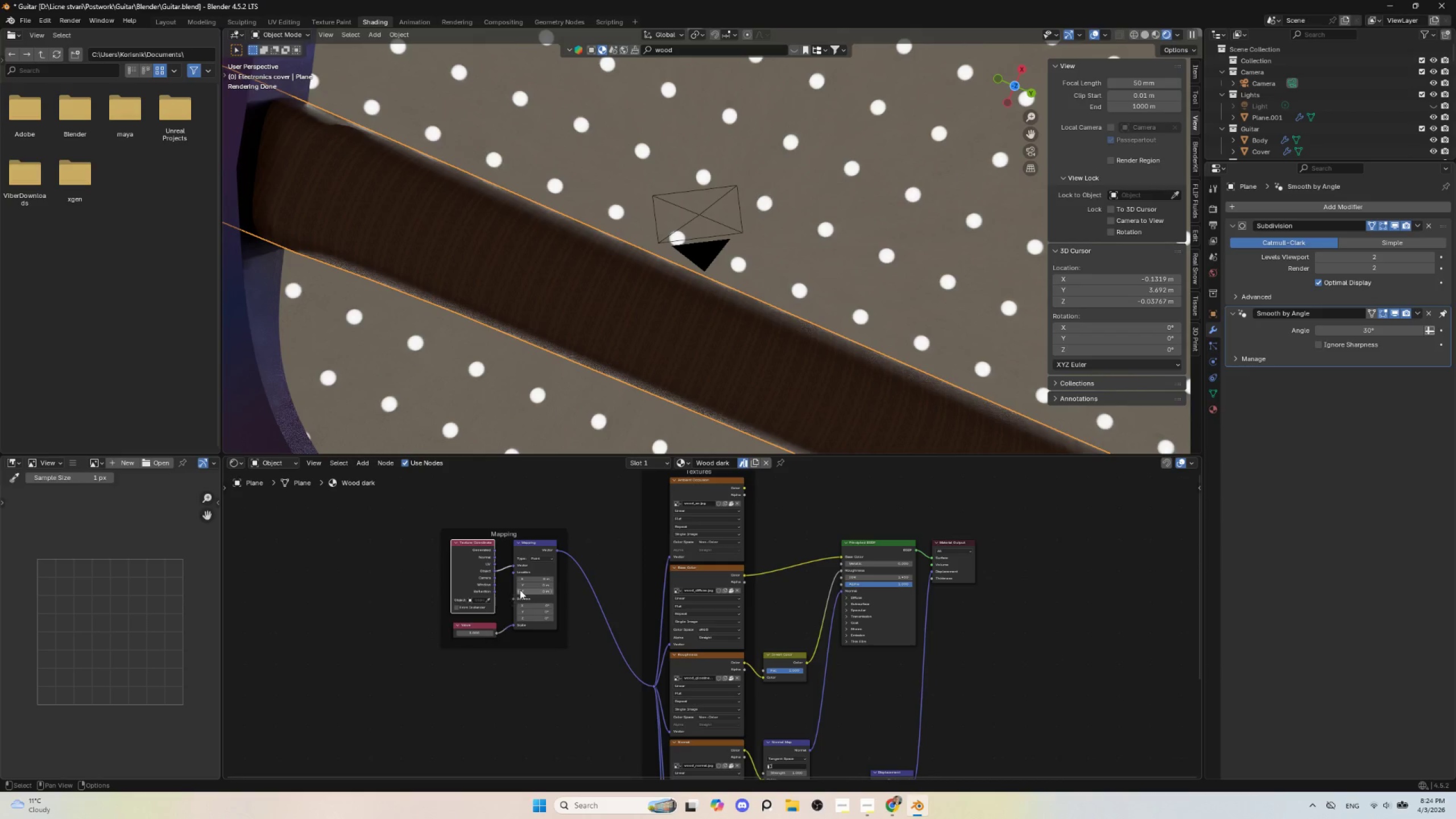 
scroll: coordinate [573, 607], scroll_direction: up, amount: 5.0
 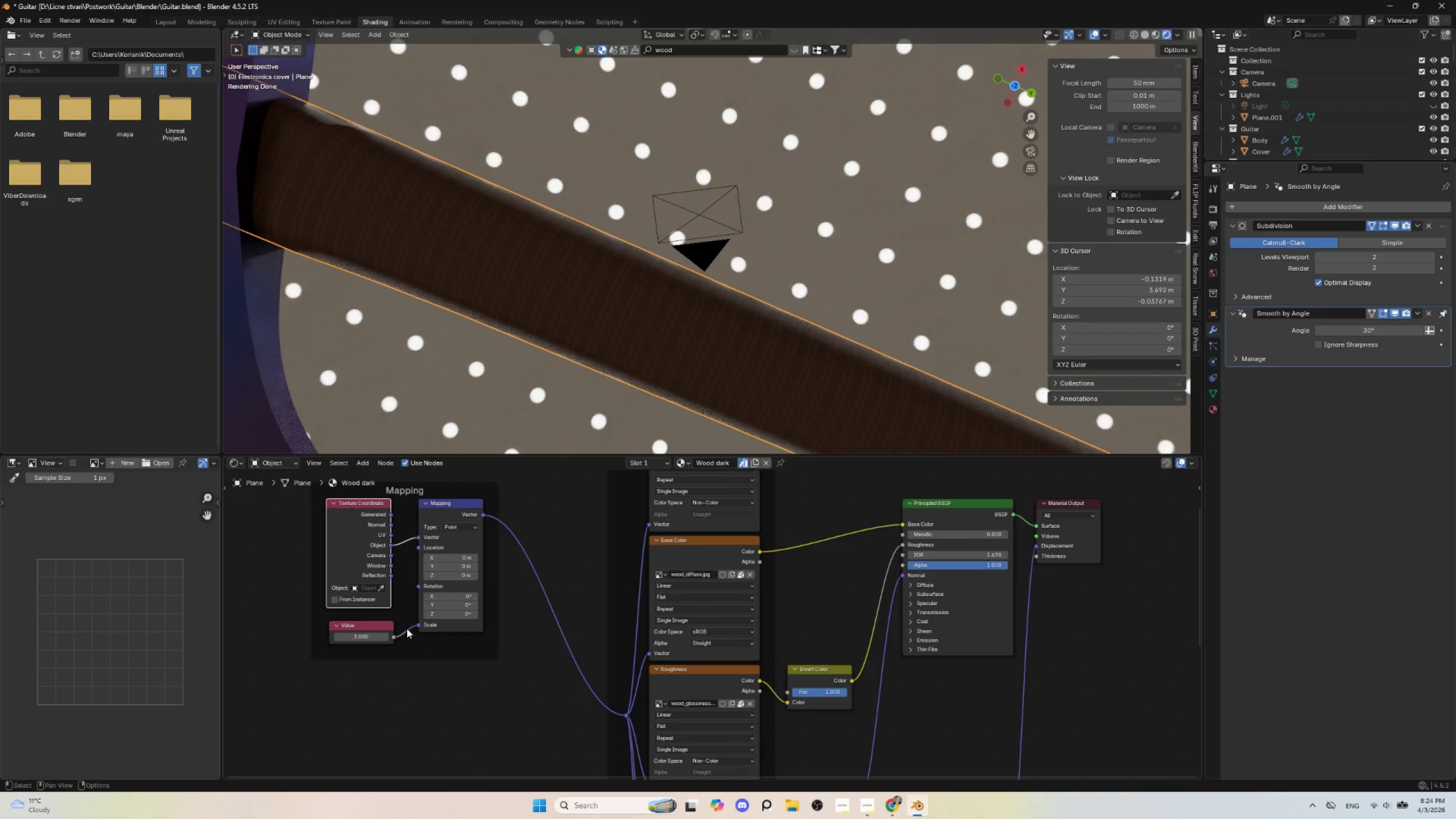 
mouse_move([449, 573])
 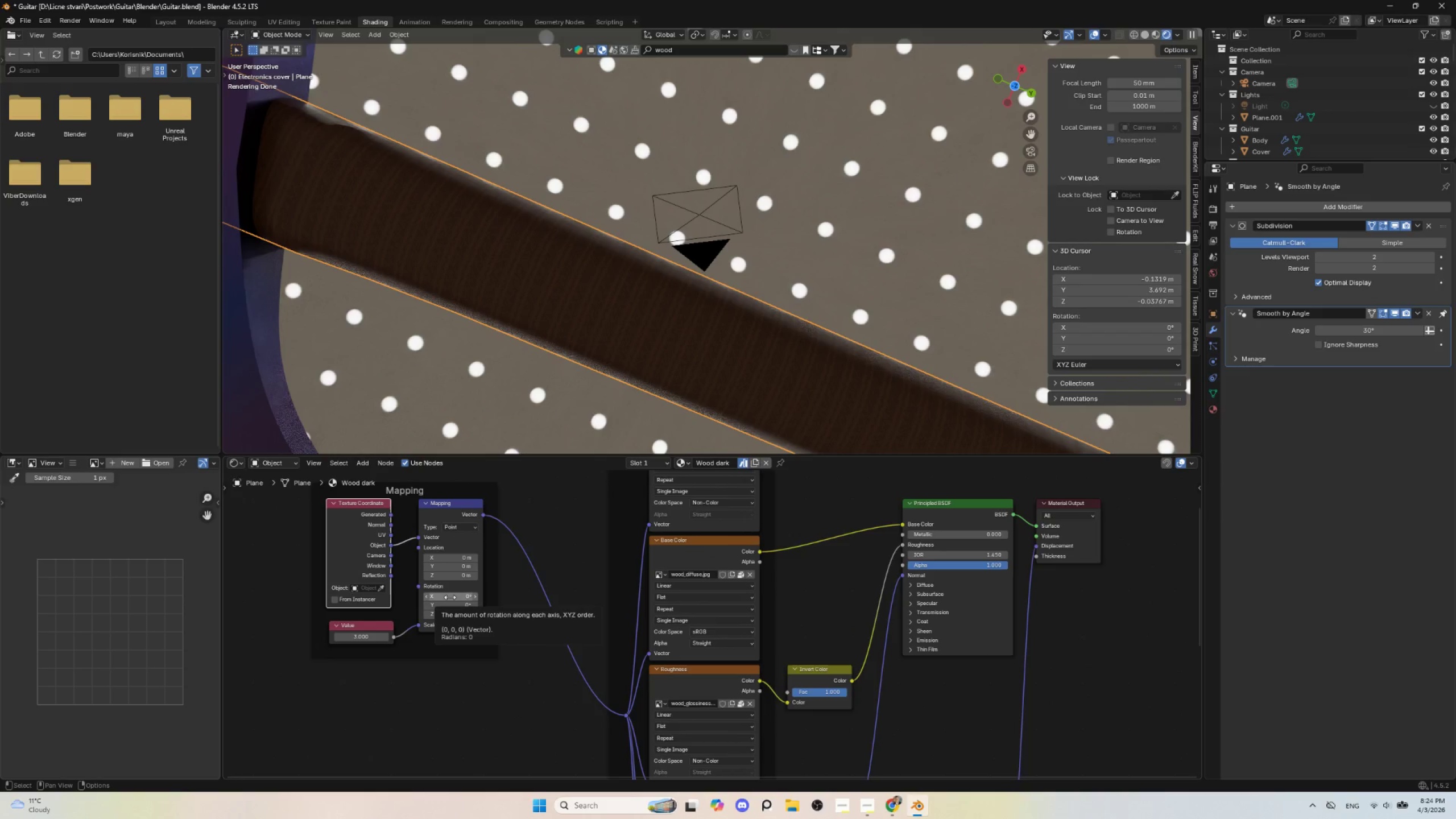 
left_click_drag(start_coordinate=[450, 597], to_coordinate=[383, 609])
 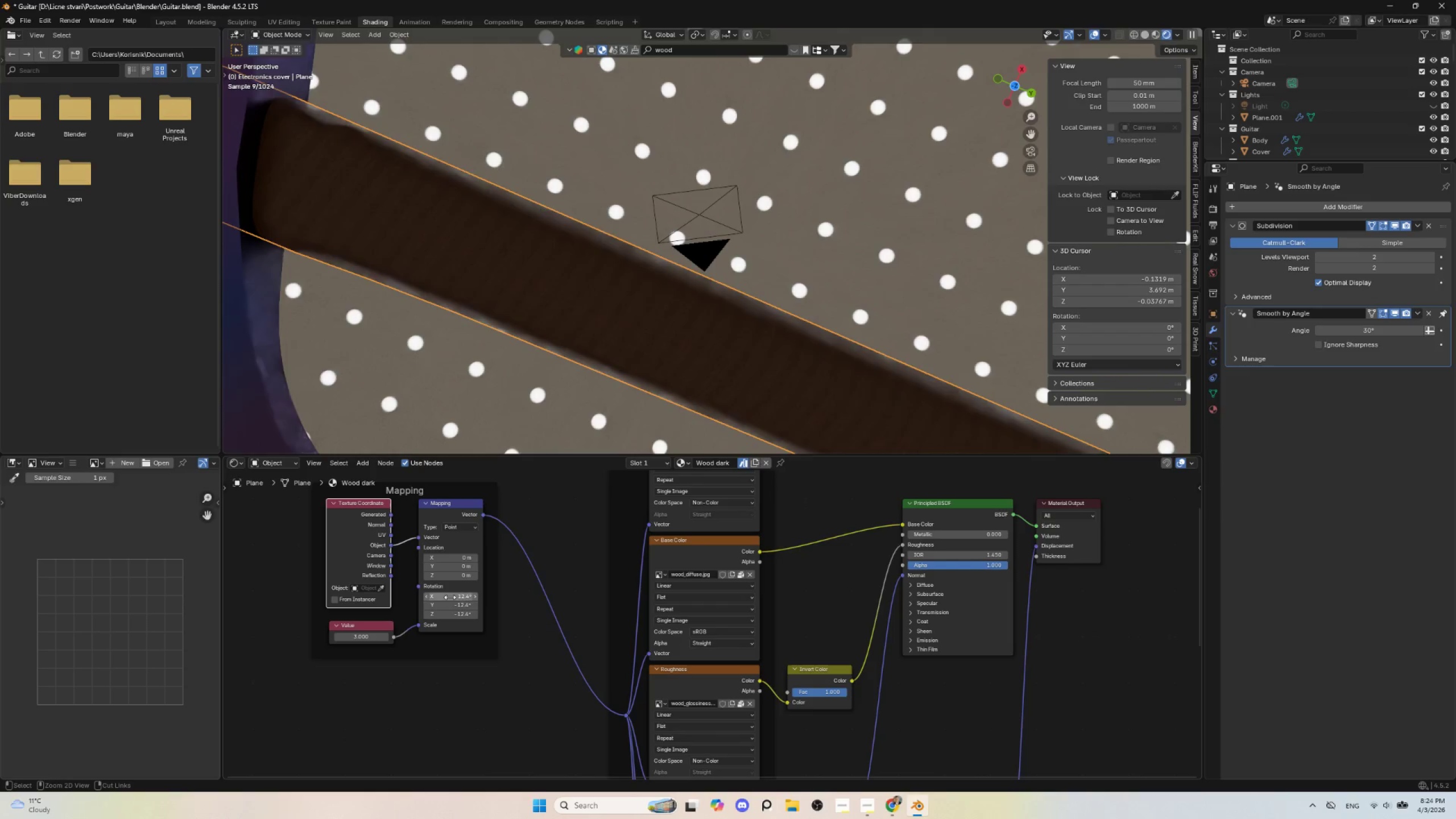 
key(Control+Z)
 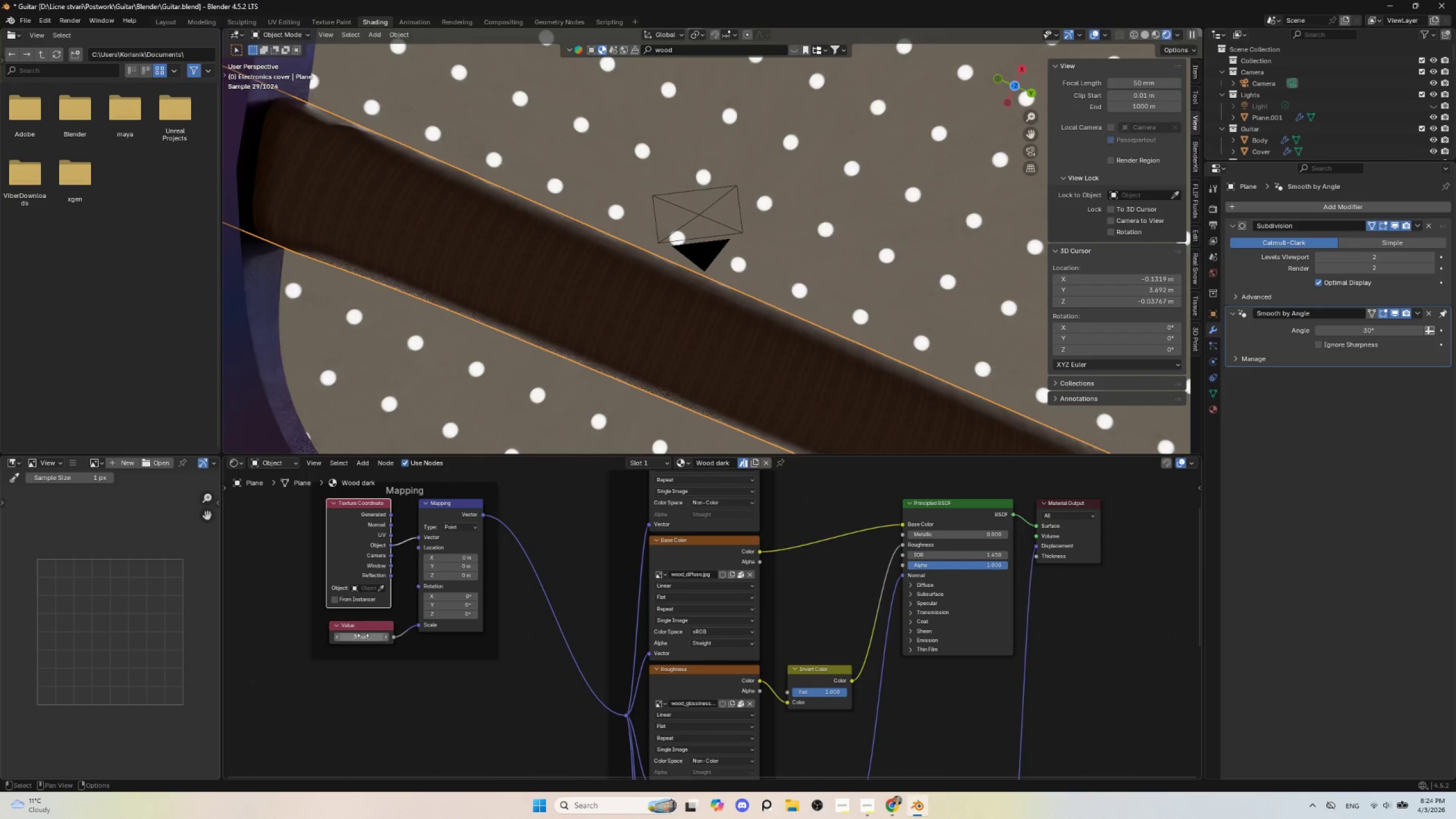 
left_click_drag(start_coordinate=[363, 638], to_coordinate=[351, 619])
 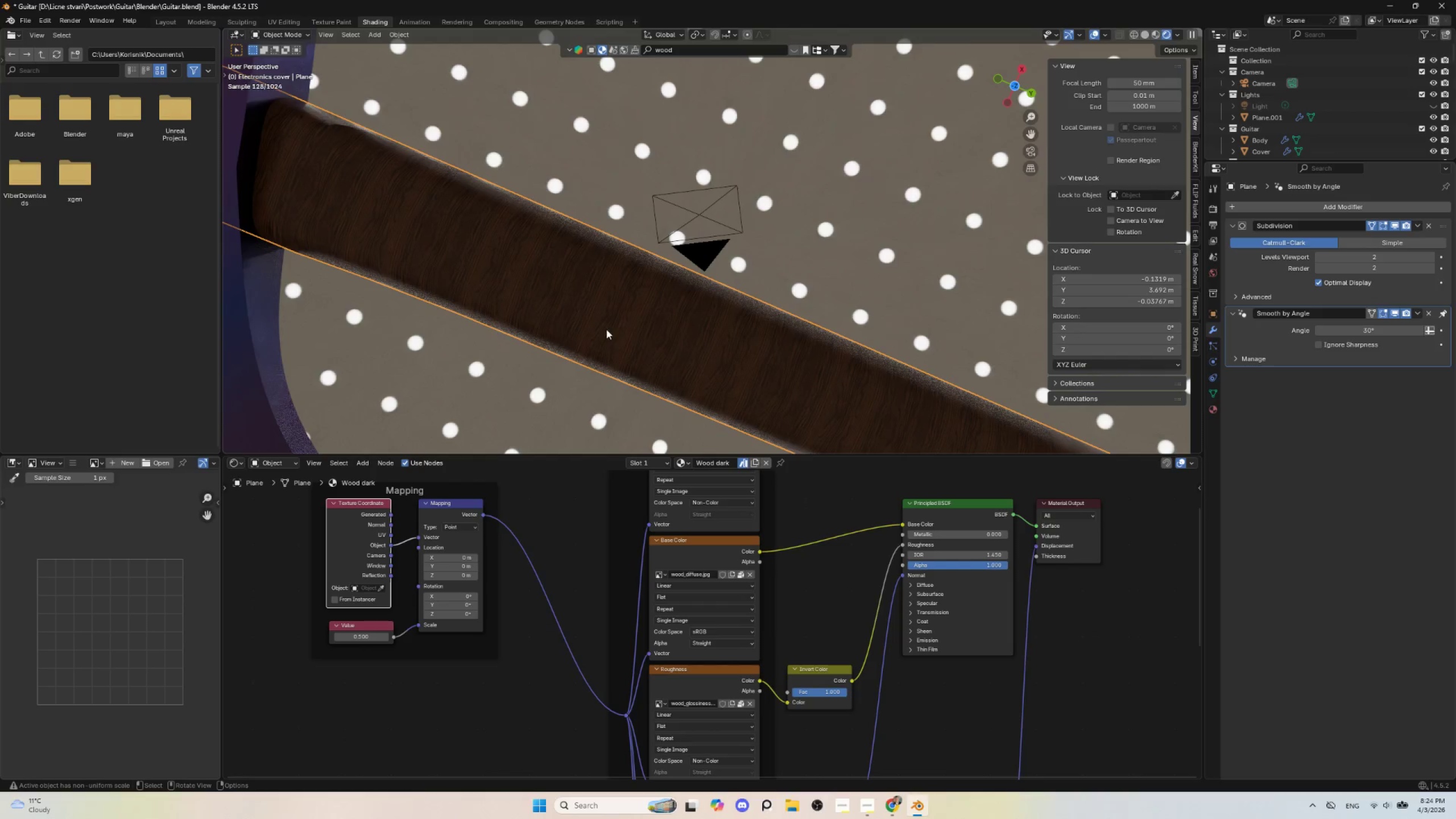 
scroll: coordinate [610, 336], scroll_direction: down, amount: 4.0
 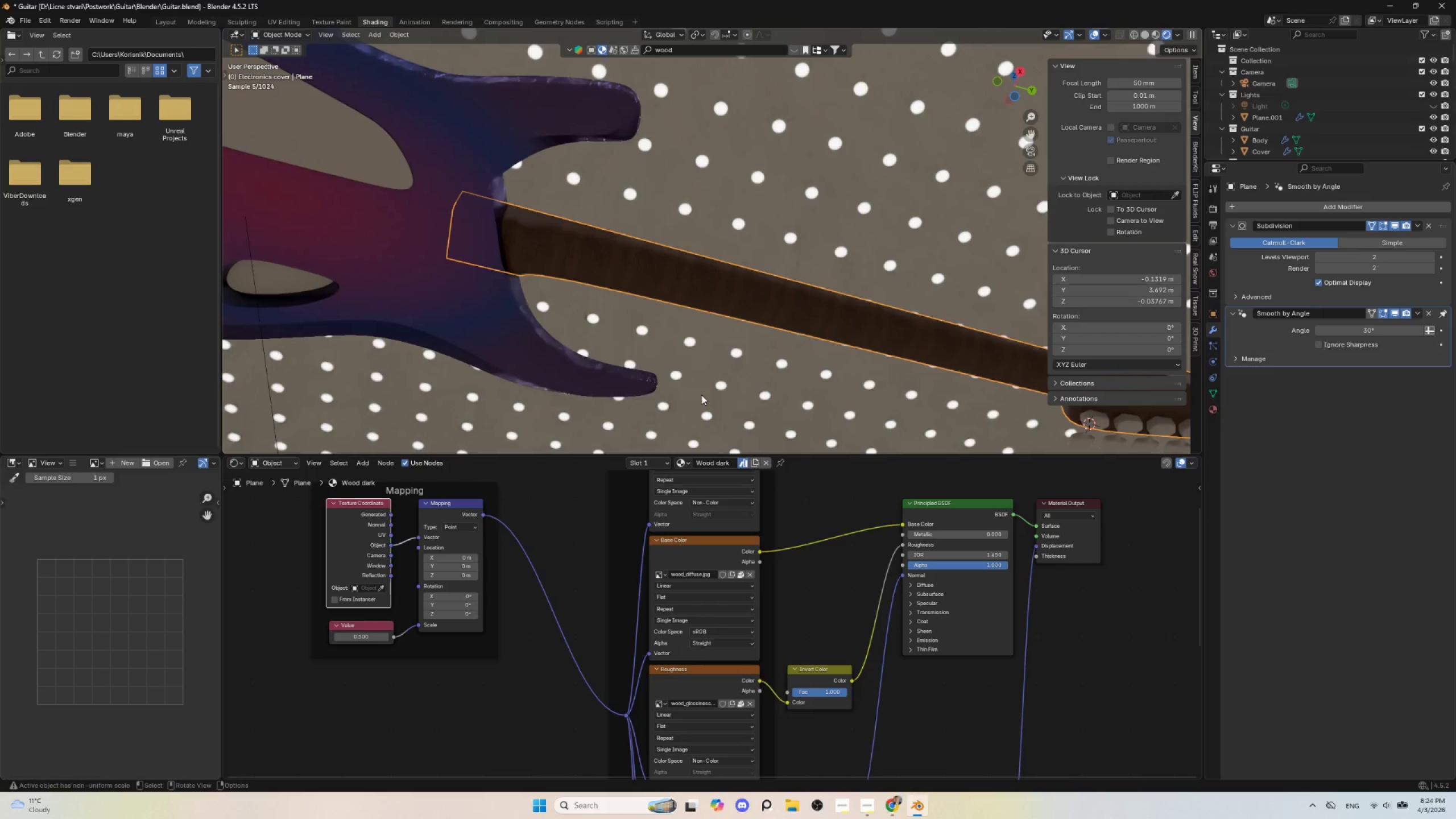 
hold_key(key=ShiftLeft, duration=0.59)
 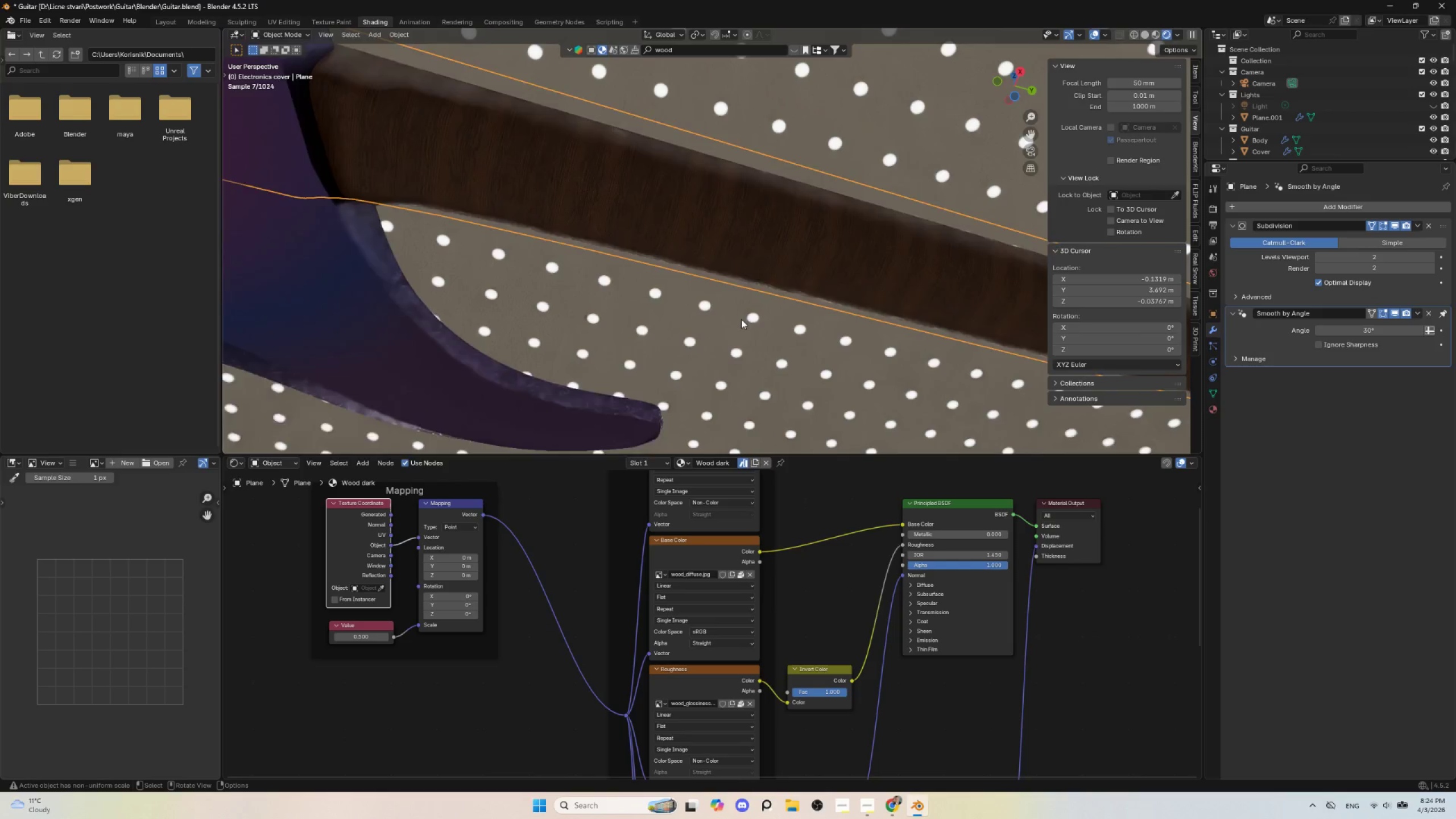 
scroll: coordinate [722, 379], scroll_direction: up, amount: 4.0
 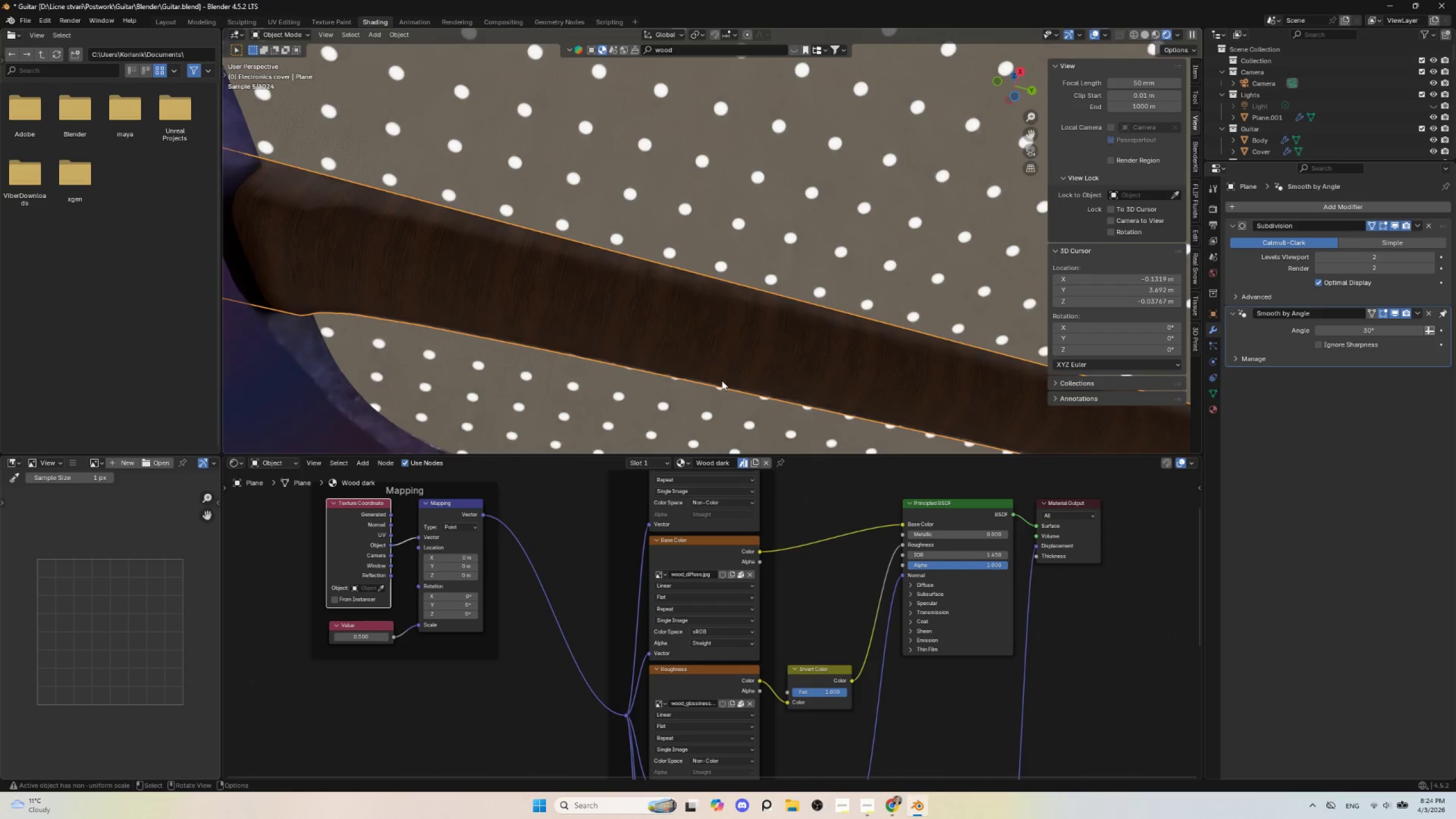 
hold_key(key=ShiftLeft, duration=0.52)
 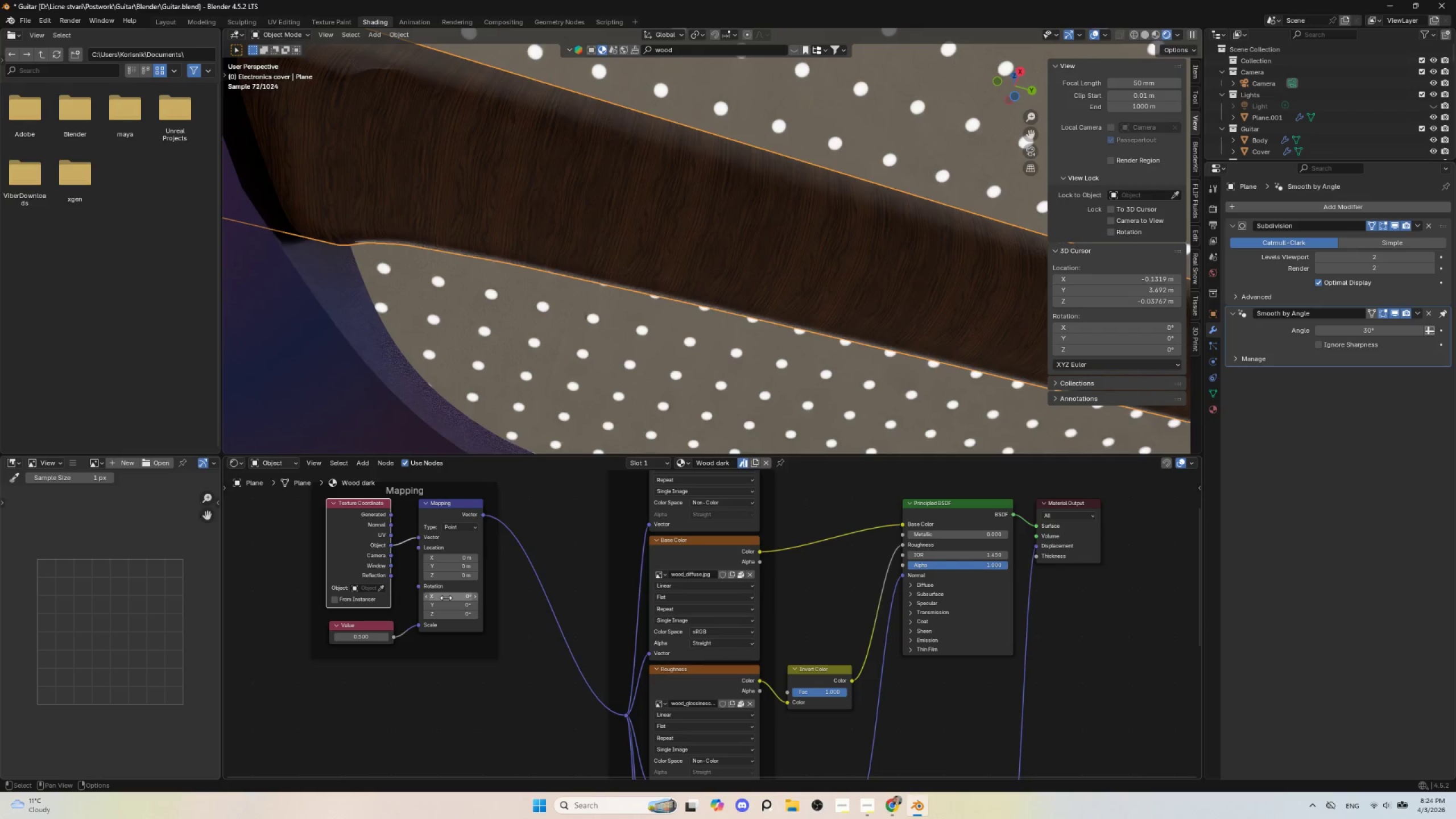 
scroll: coordinate [742, 319], scroll_direction: up, amount: 2.0
 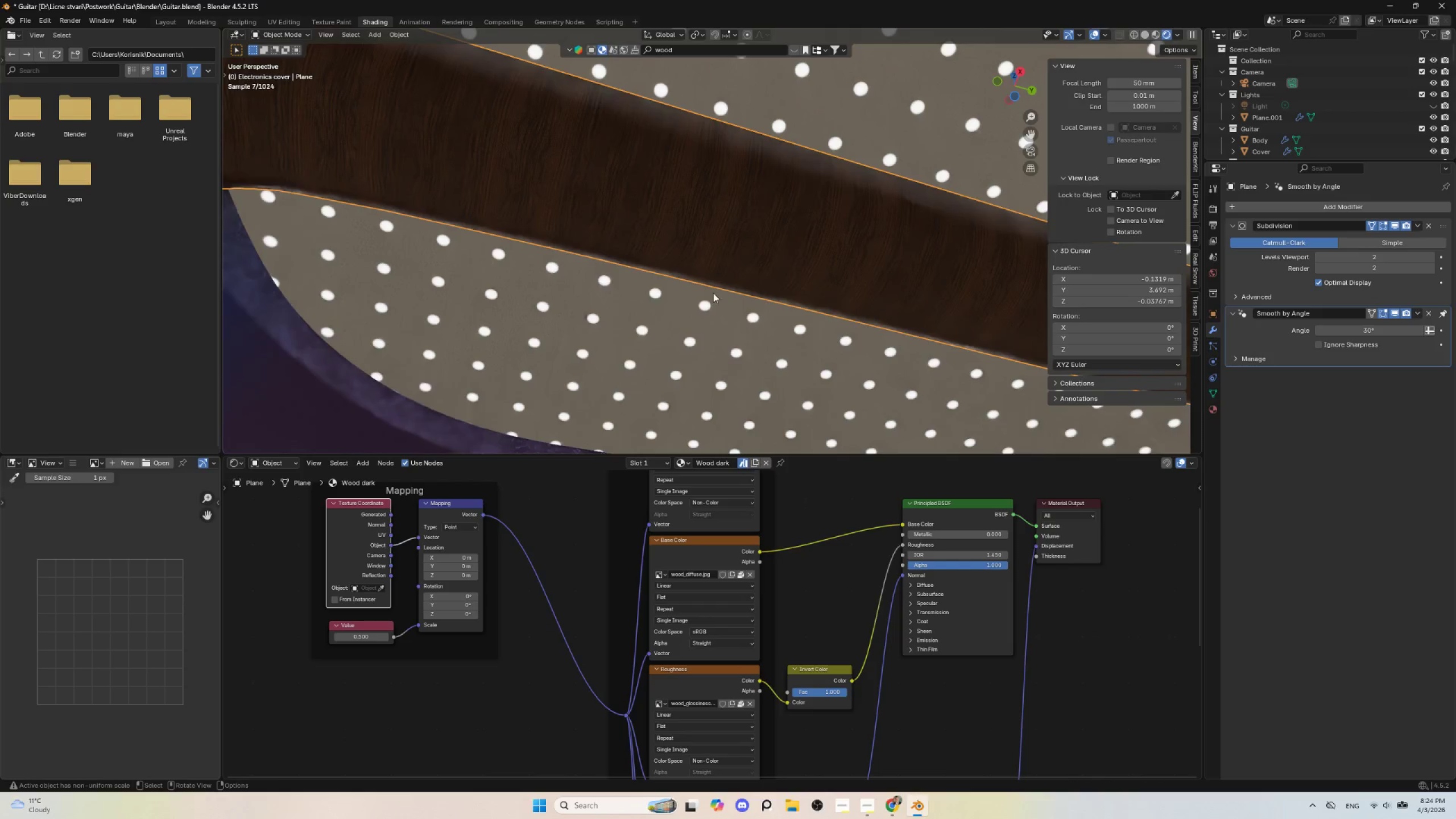 
left_click_drag(start_coordinate=[446, 598], to_coordinate=[813, 613])
 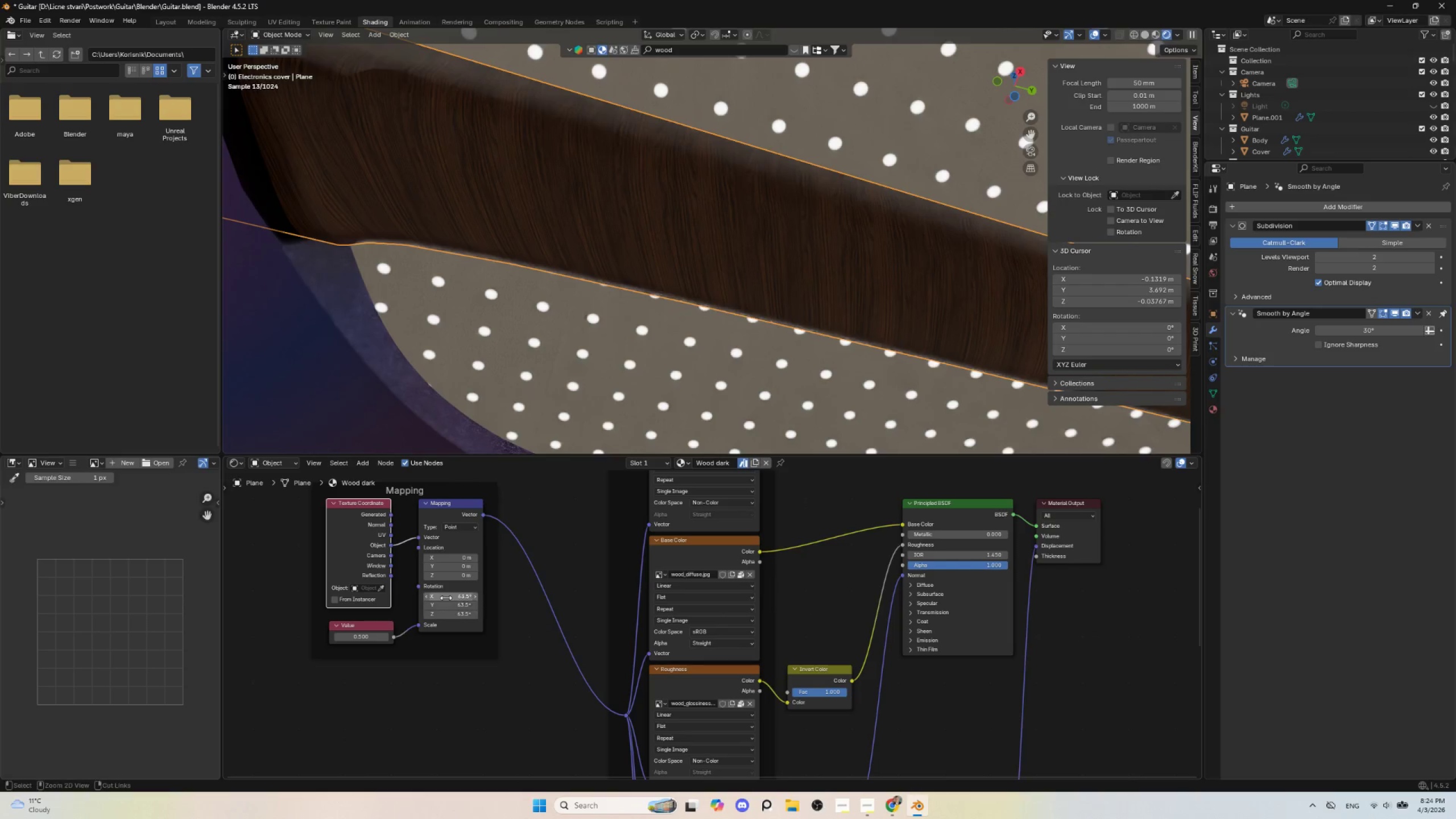 
key(Control+Z)
 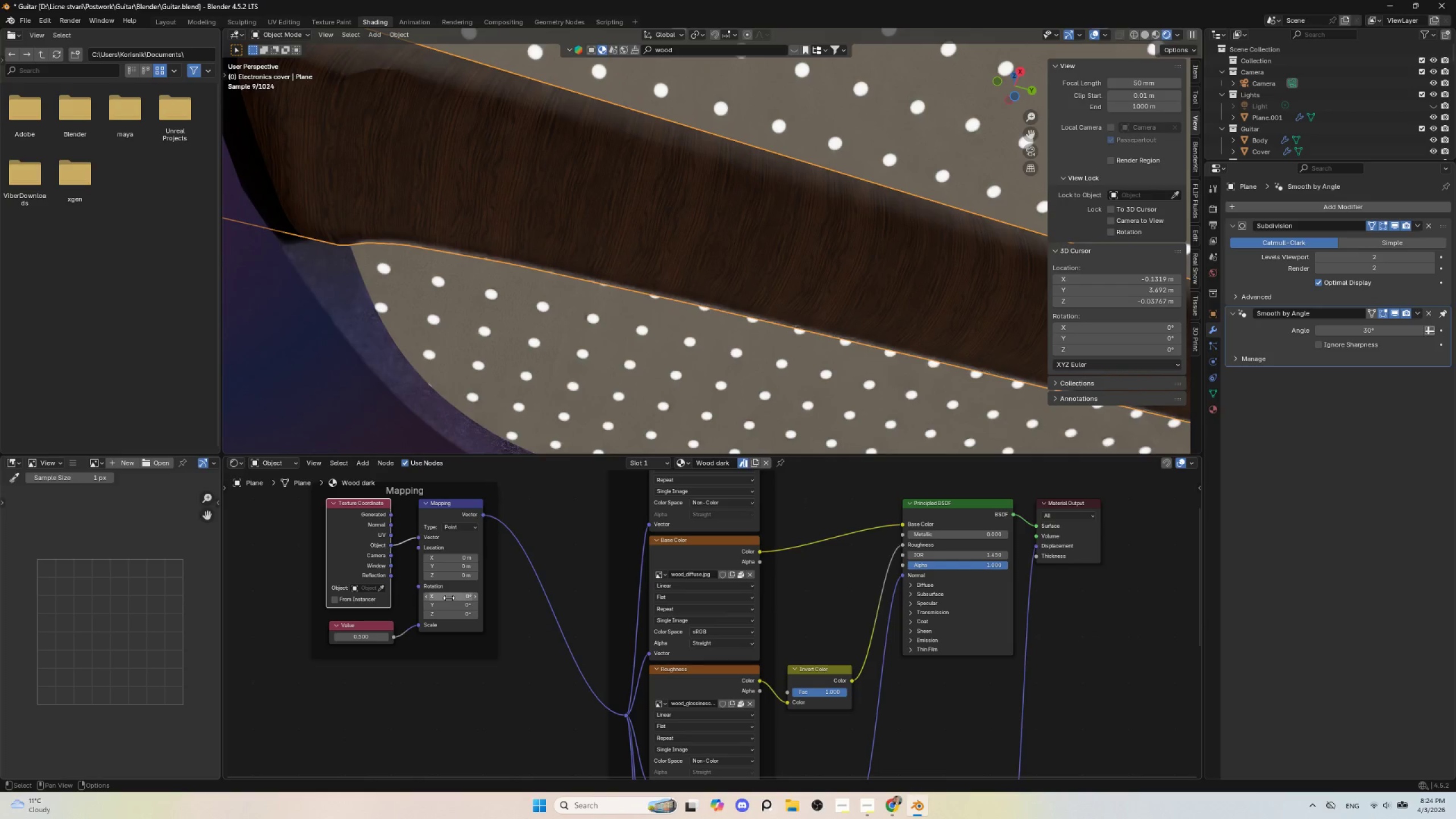 
left_click_drag(start_coordinate=[449, 598], to_coordinate=[1025, 610])
 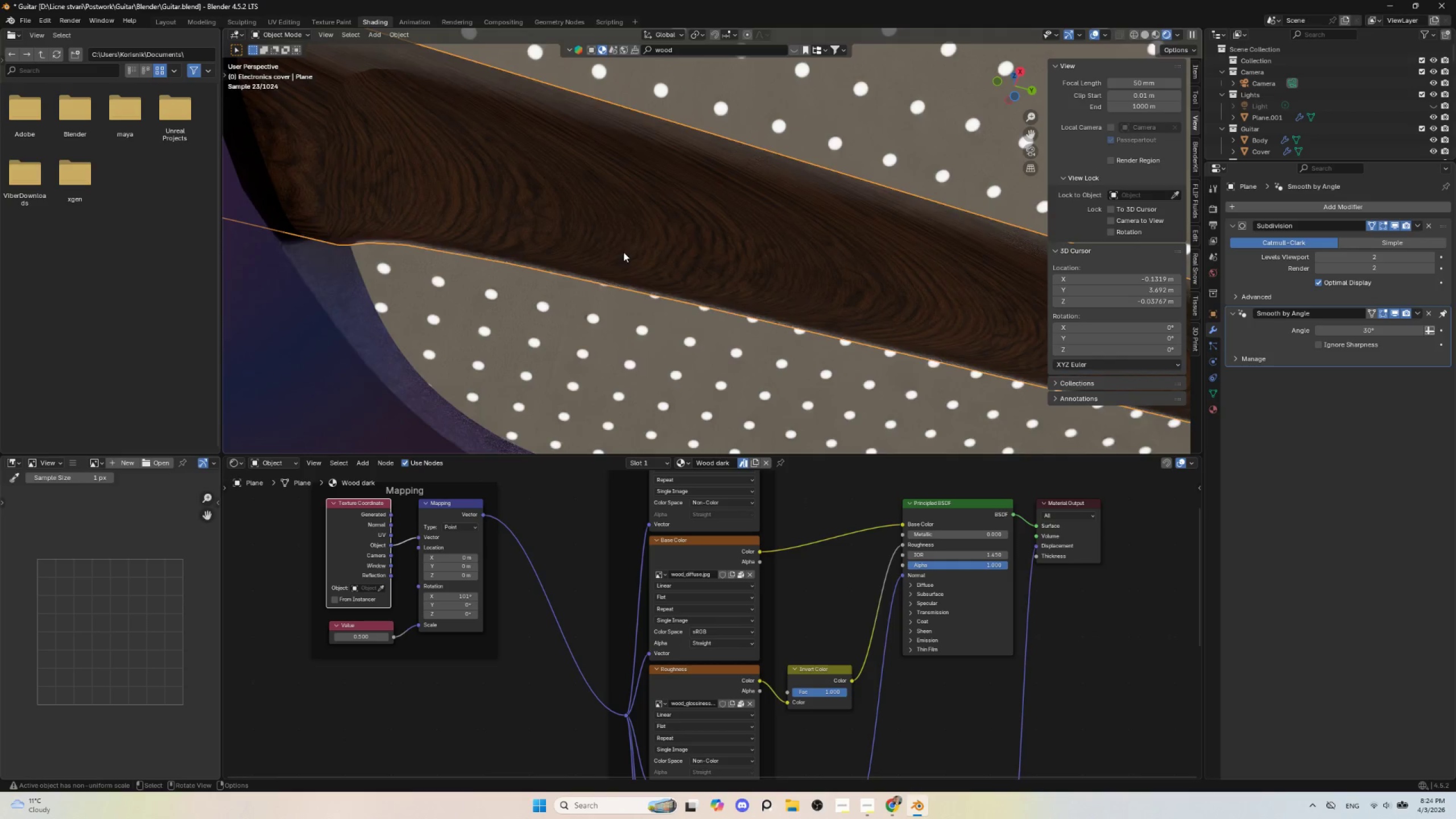 
hold_key(key=ShiftLeft, duration=0.62)
 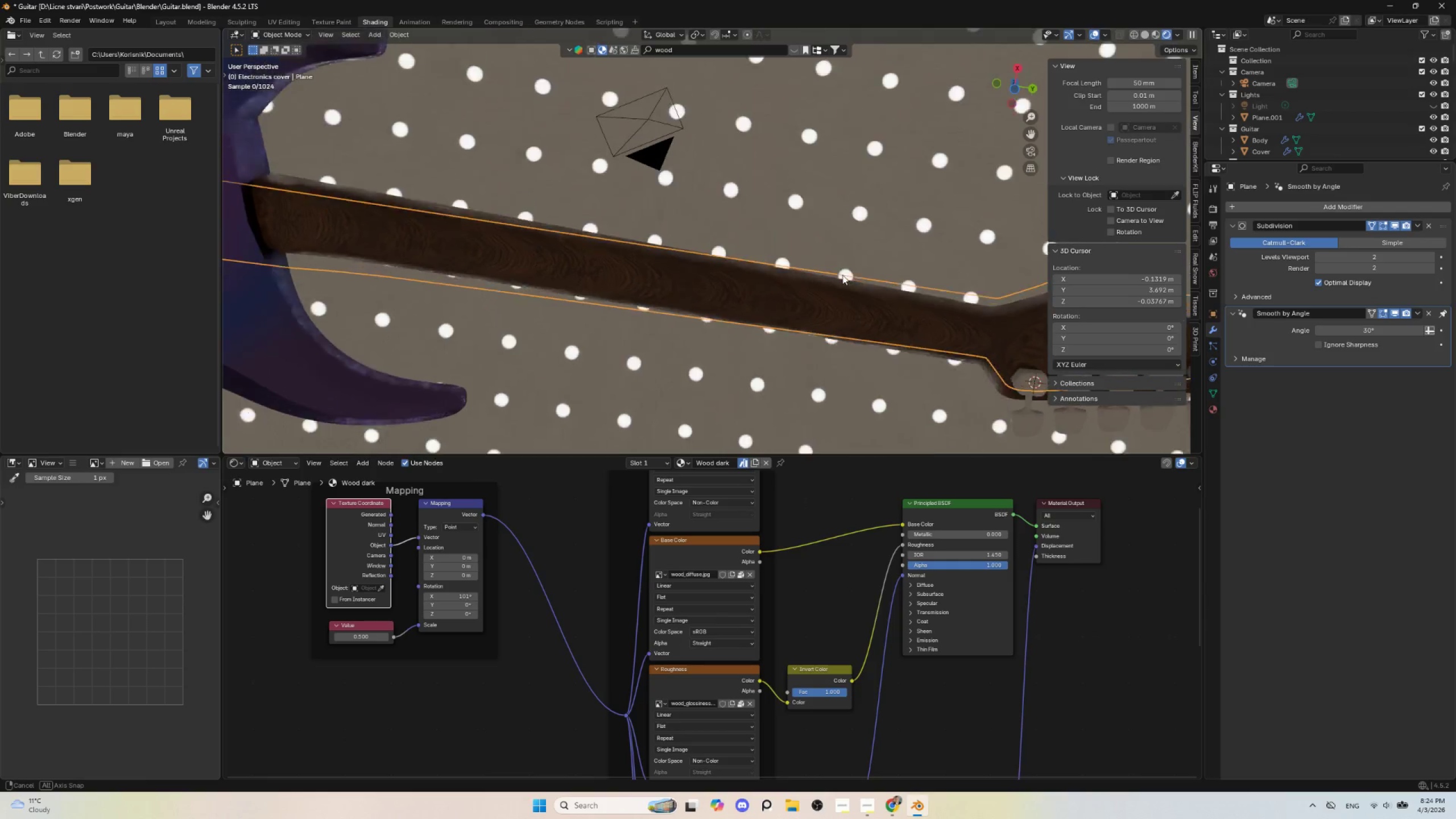 
scroll: coordinate [623, 255], scroll_direction: down, amount: 5.0
 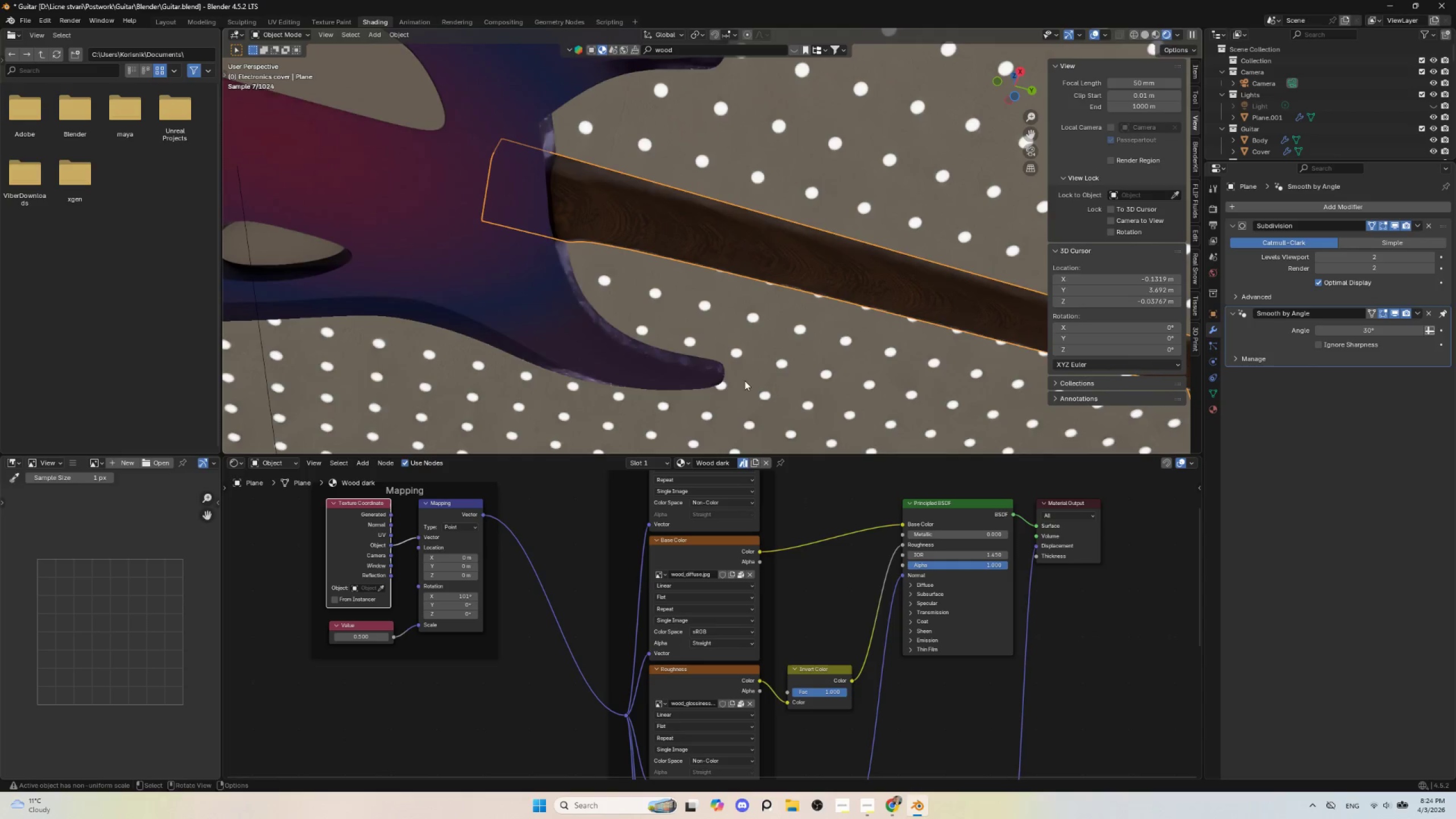 
hold_key(key=ShiftLeft, duration=0.67)
 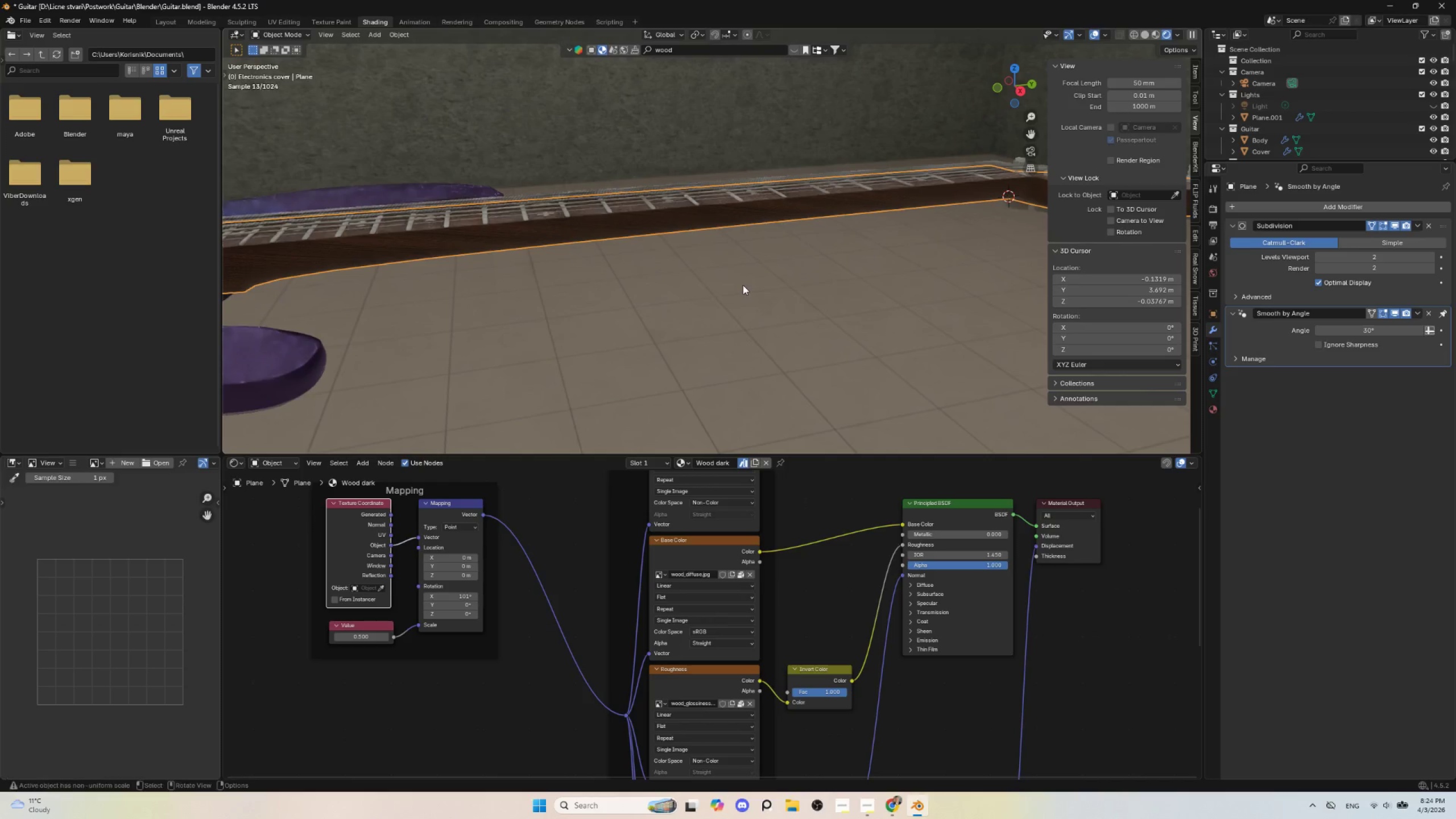 
scroll: coordinate [723, 288], scroll_direction: up, amount: 1.0
 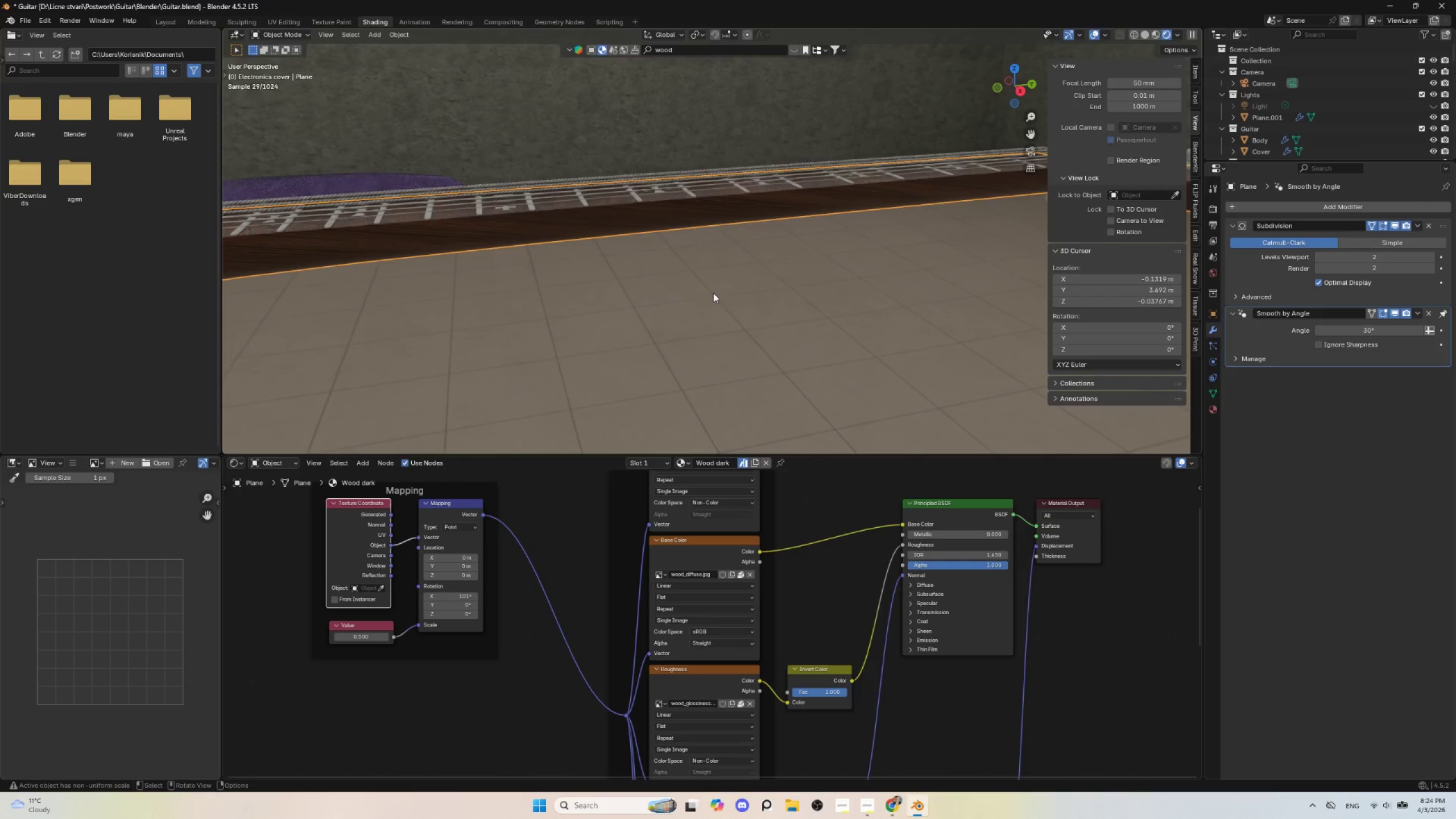 
key(Control+Z)
 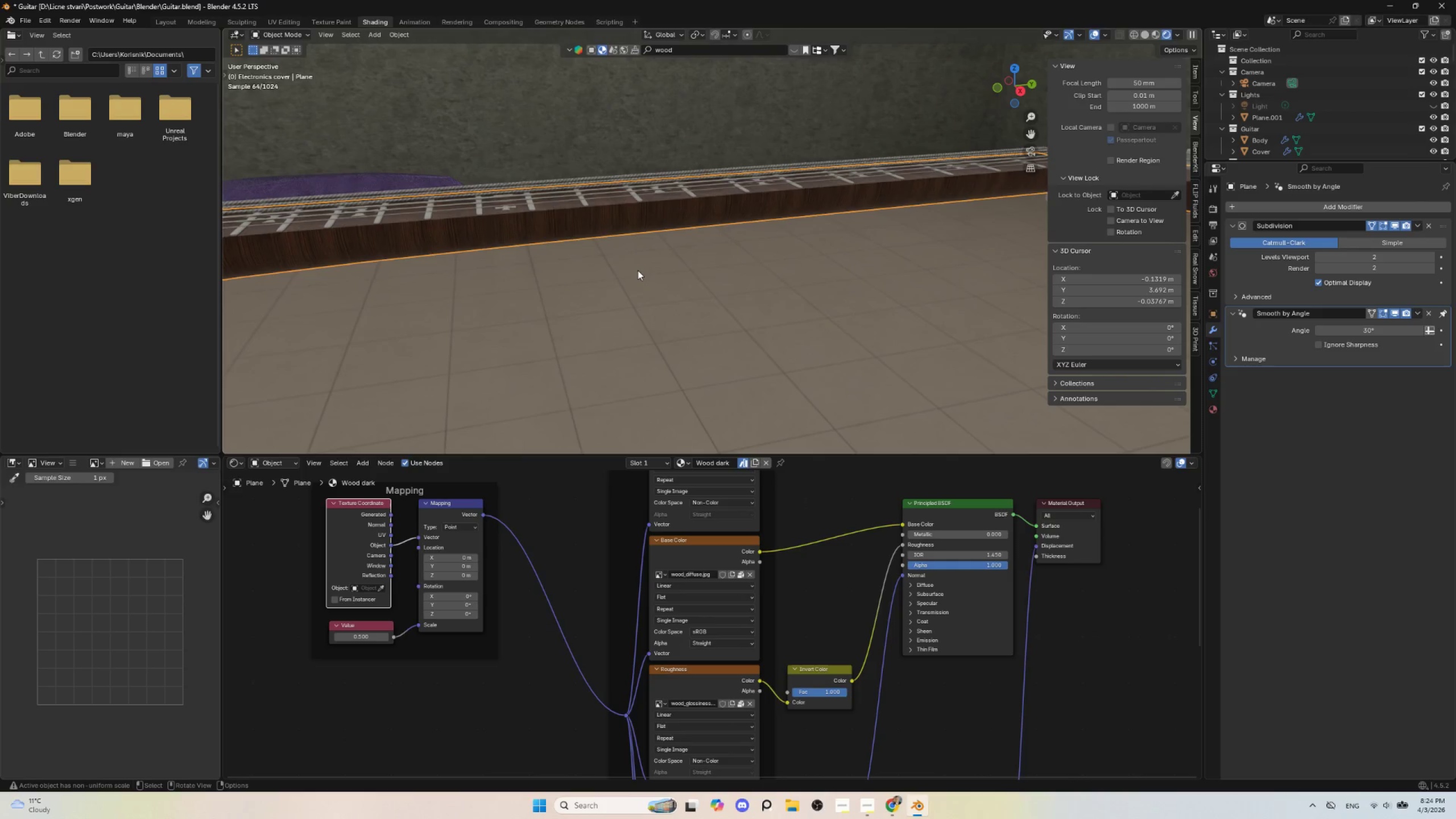 
hold_key(key=ShiftLeft, duration=0.67)
scroll: coordinate [808, 246], scroll_direction: up, amount: 1.0
 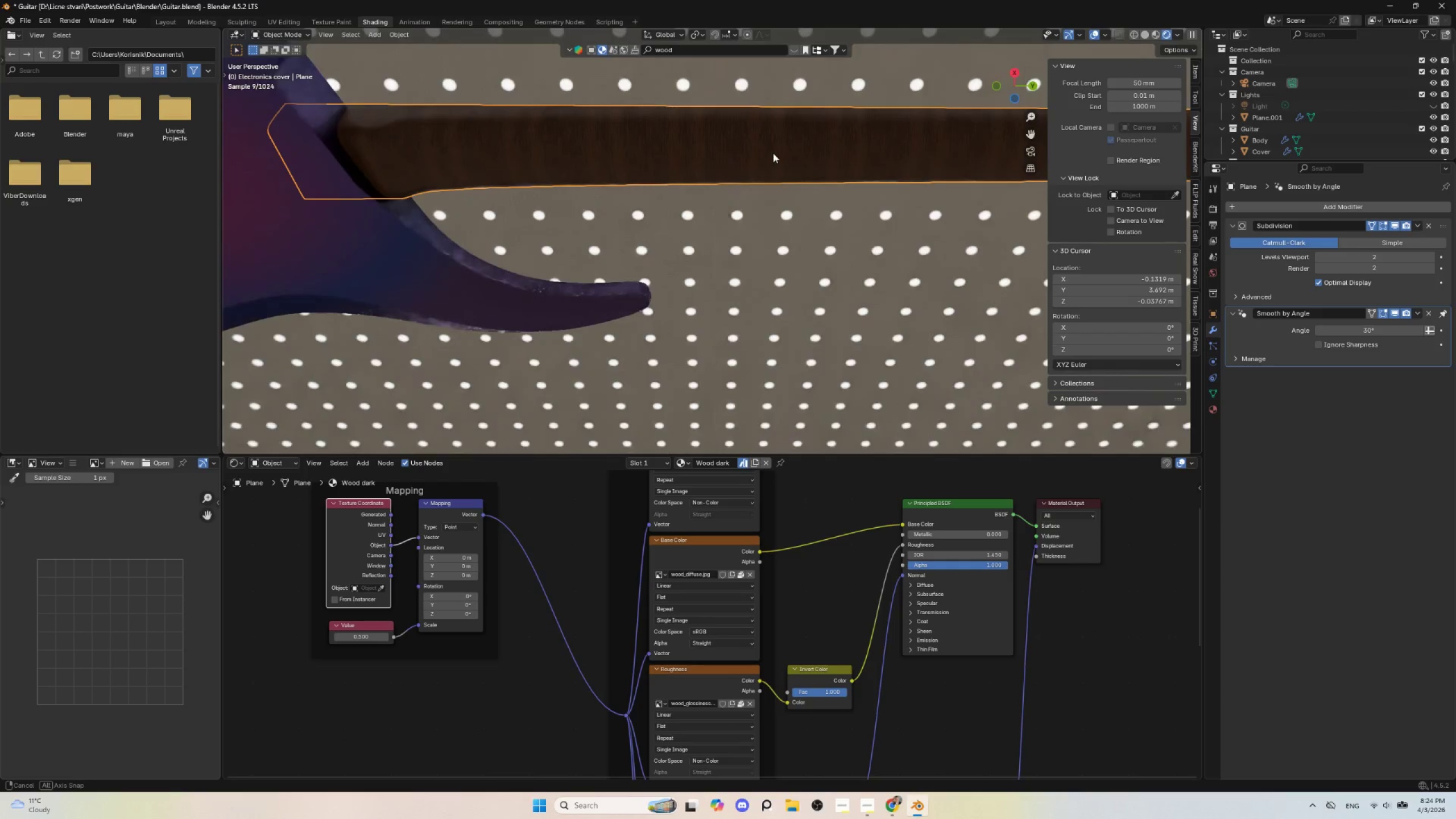 
hold_key(key=ShiftLeft, duration=0.73)
 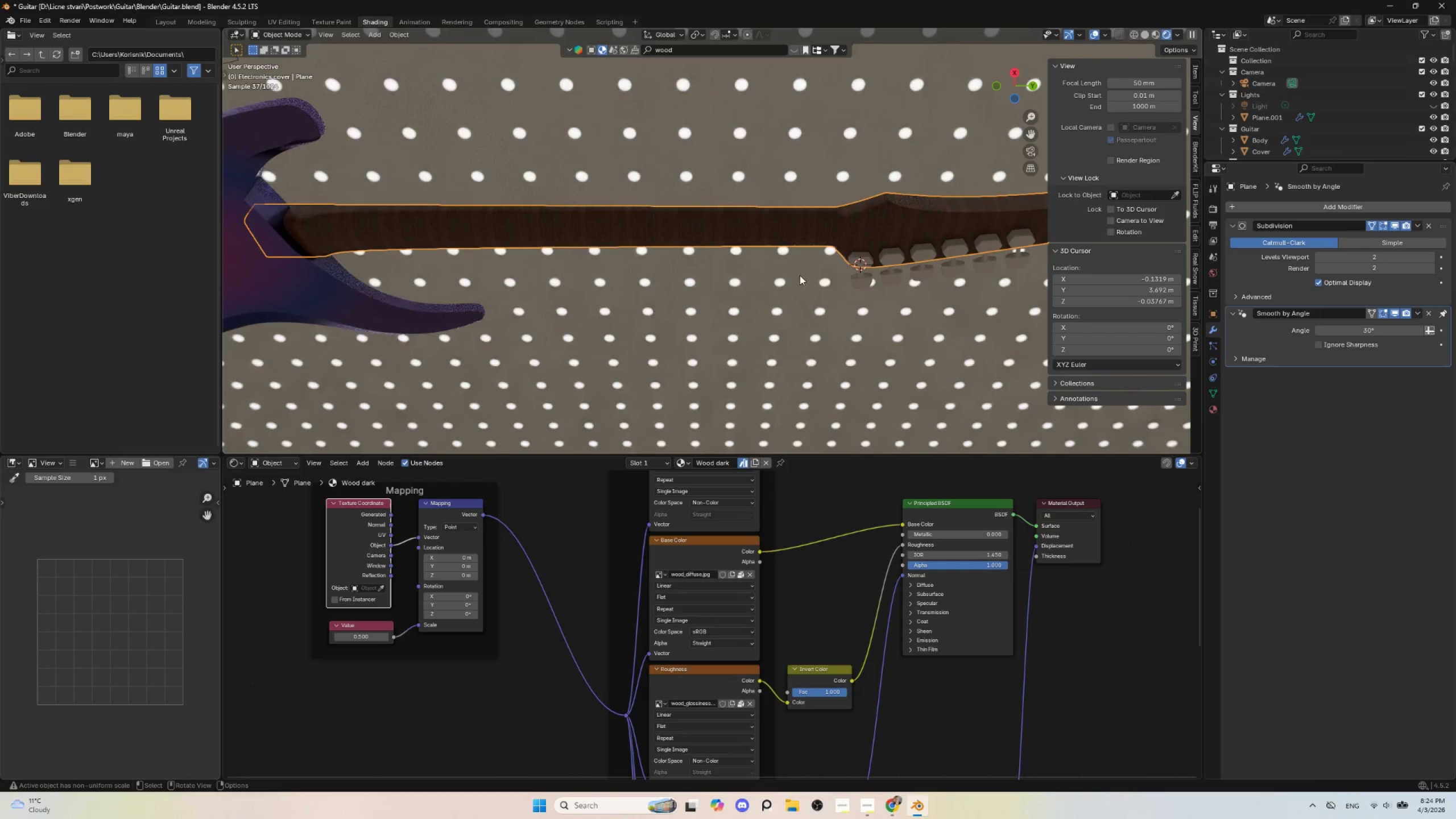 
scroll: coordinate [772, 166], scroll_direction: down, amount: 3.0
 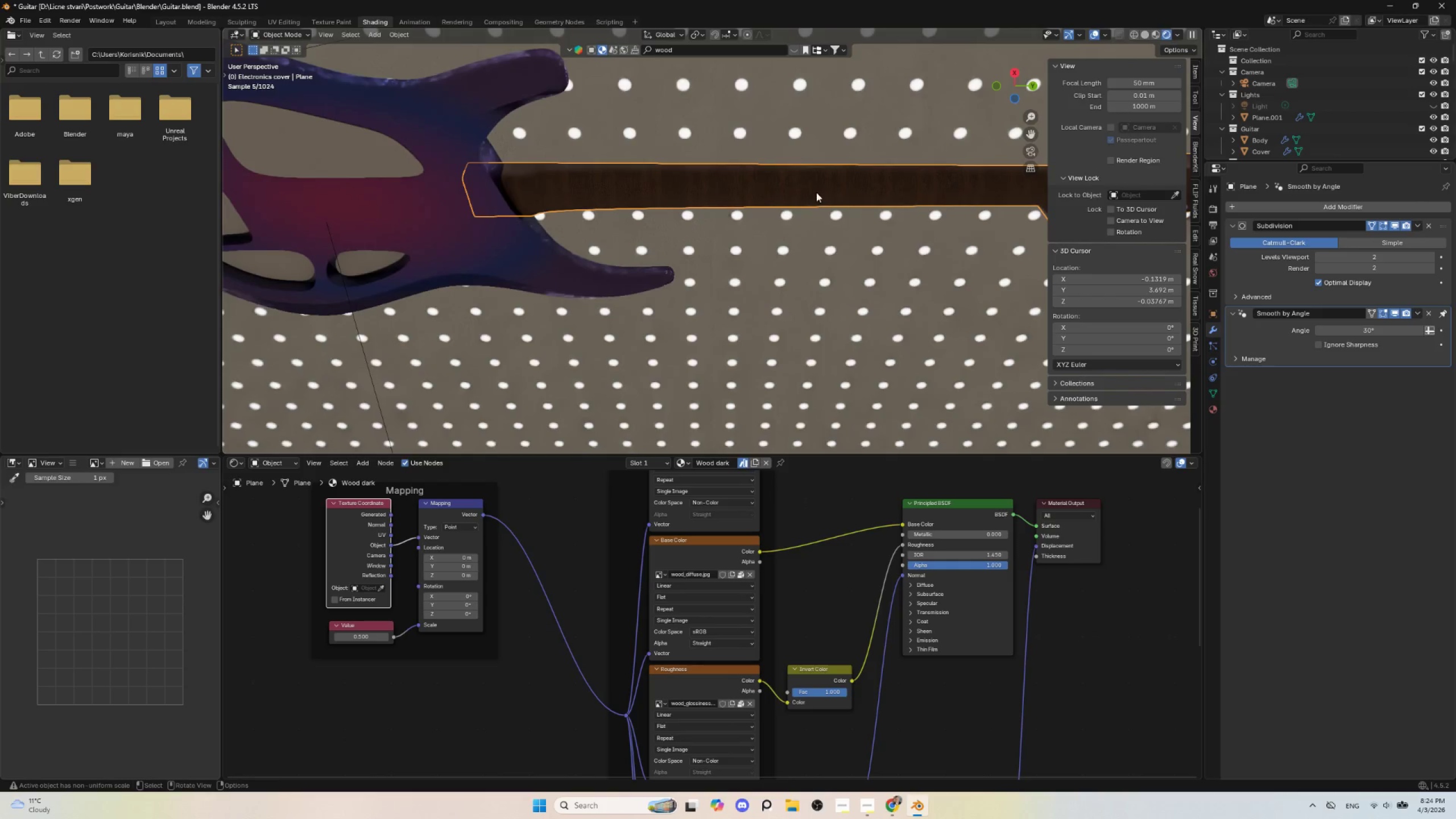 
hold_key(key=ShiftLeft, duration=0.58)
 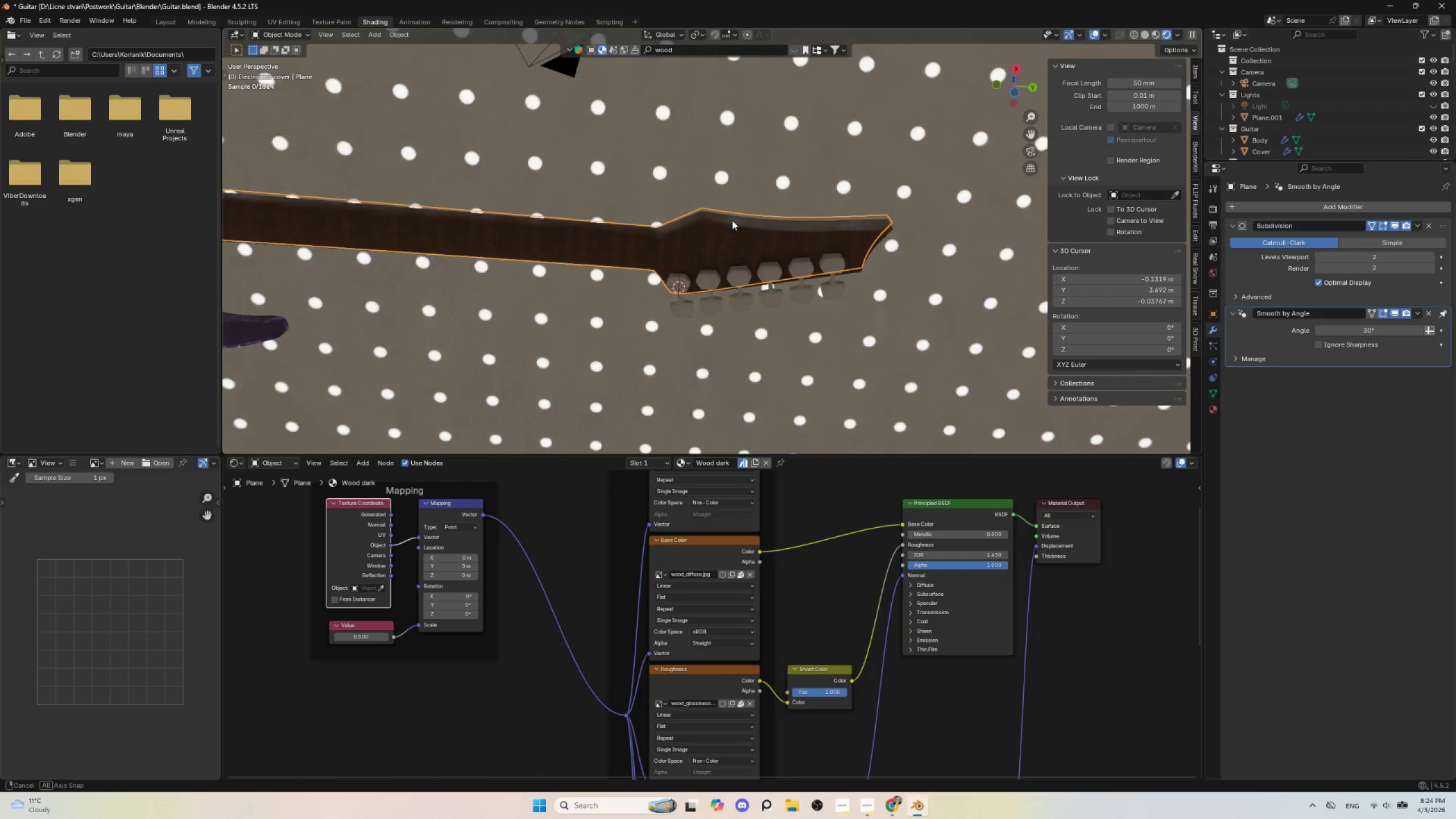 
scroll: coordinate [679, 291], scroll_direction: up, amount: 7.0
 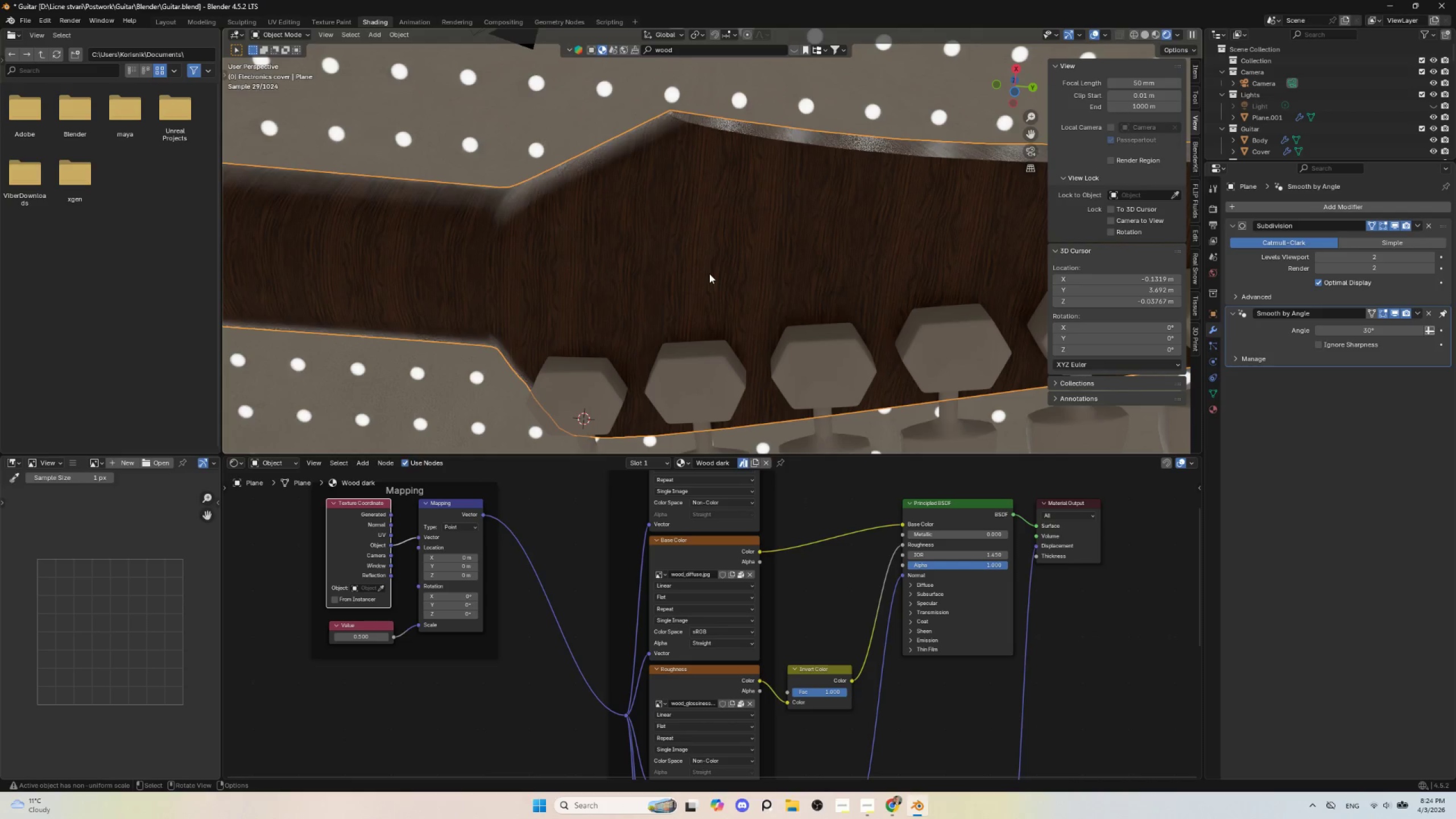 
scroll: coordinate [713, 268], scroll_direction: down, amount: 4.0
 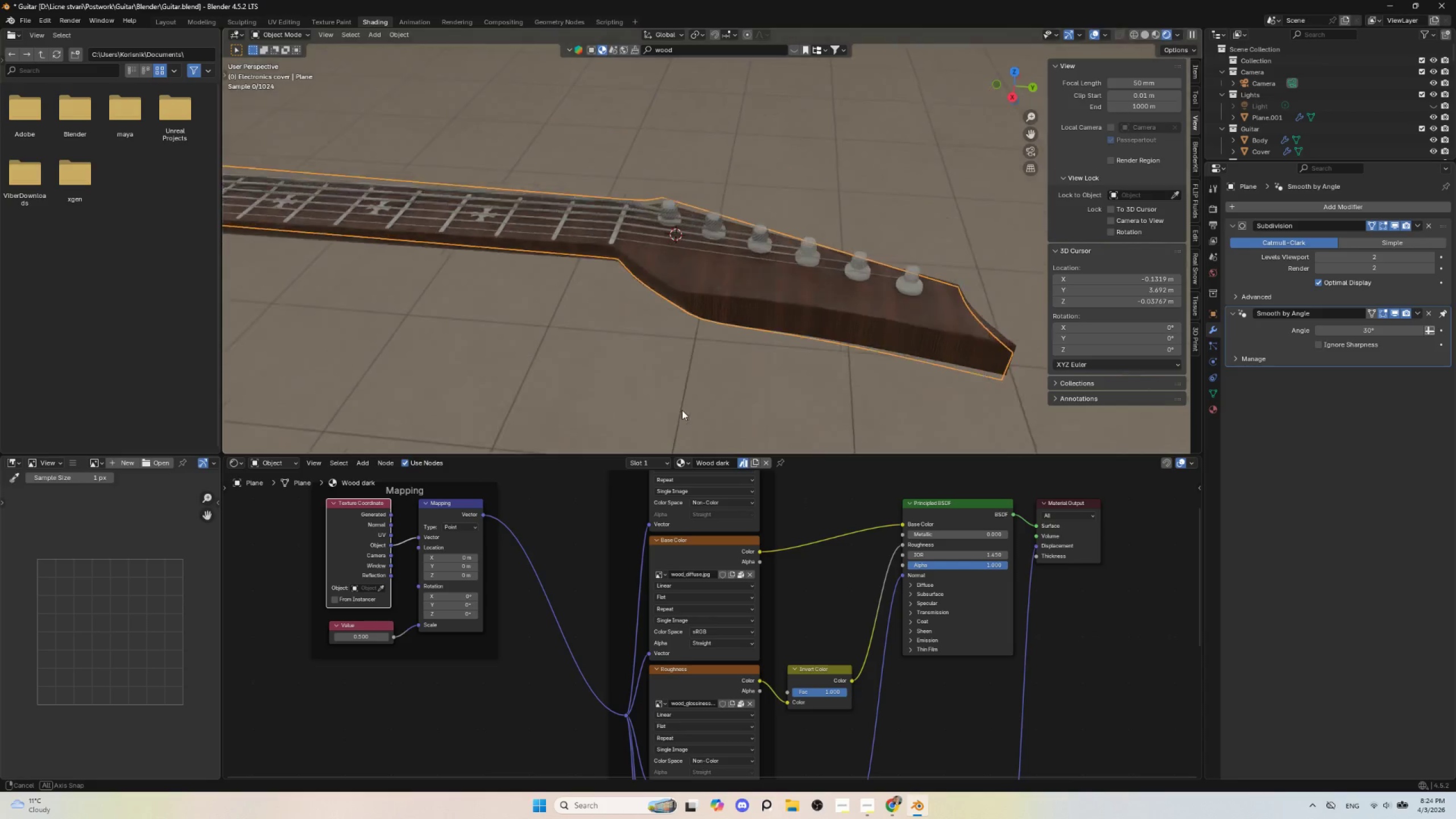 
hold_key(key=ShiftLeft, duration=0.53)
 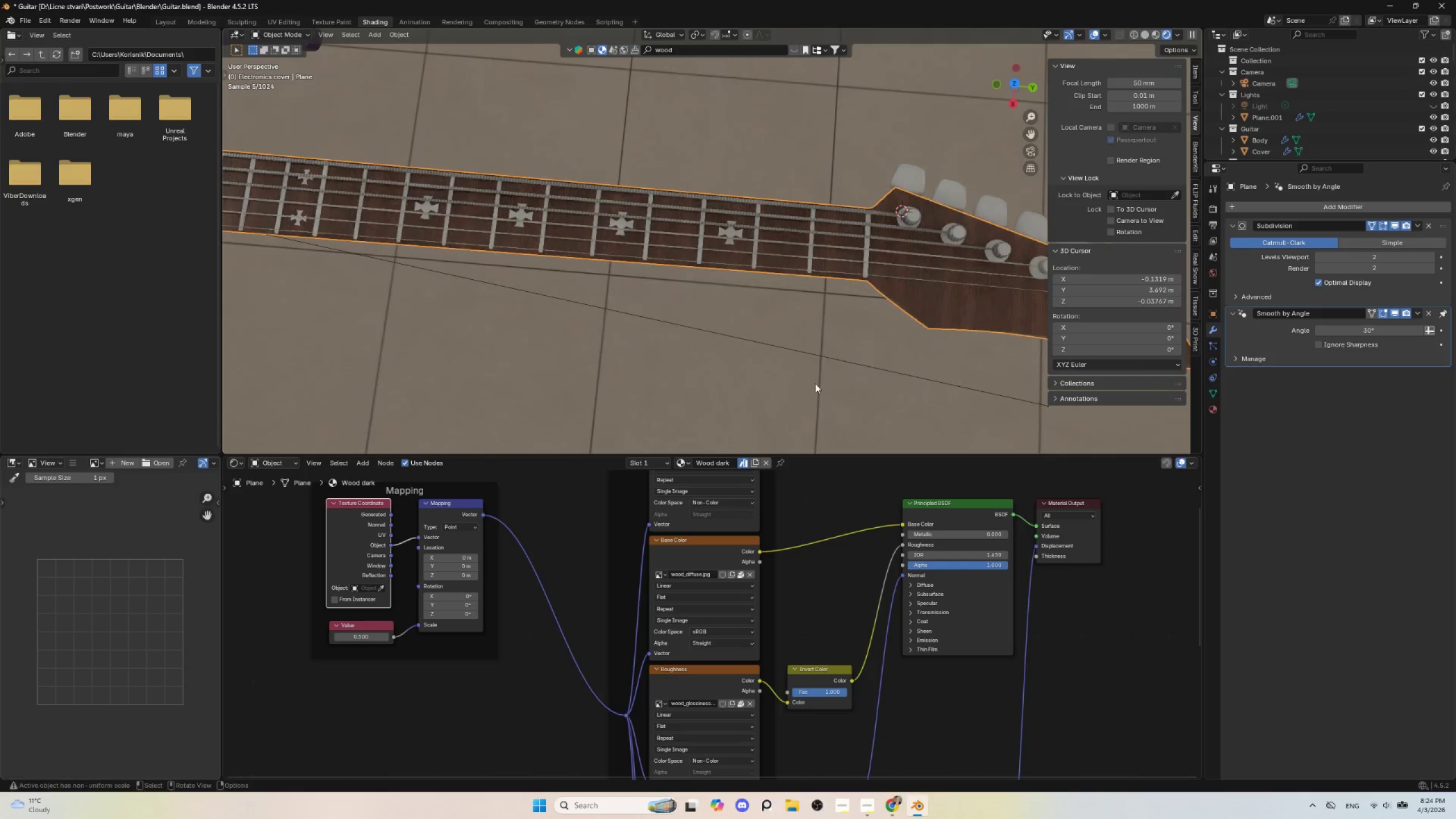 
hold_key(key=ShiftLeft, duration=0.62)
 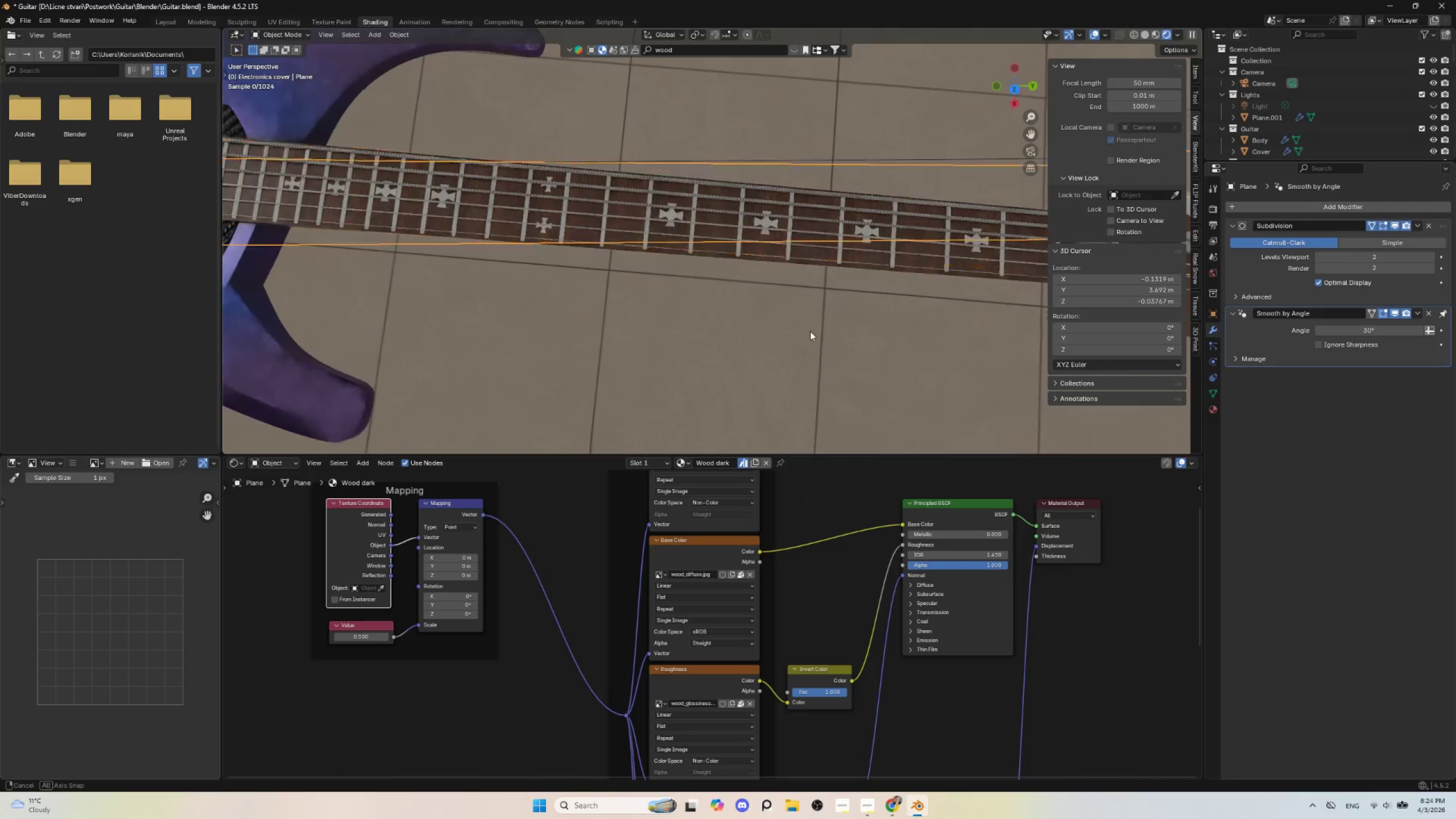 
hold_key(key=AltLeft, duration=0.42)
 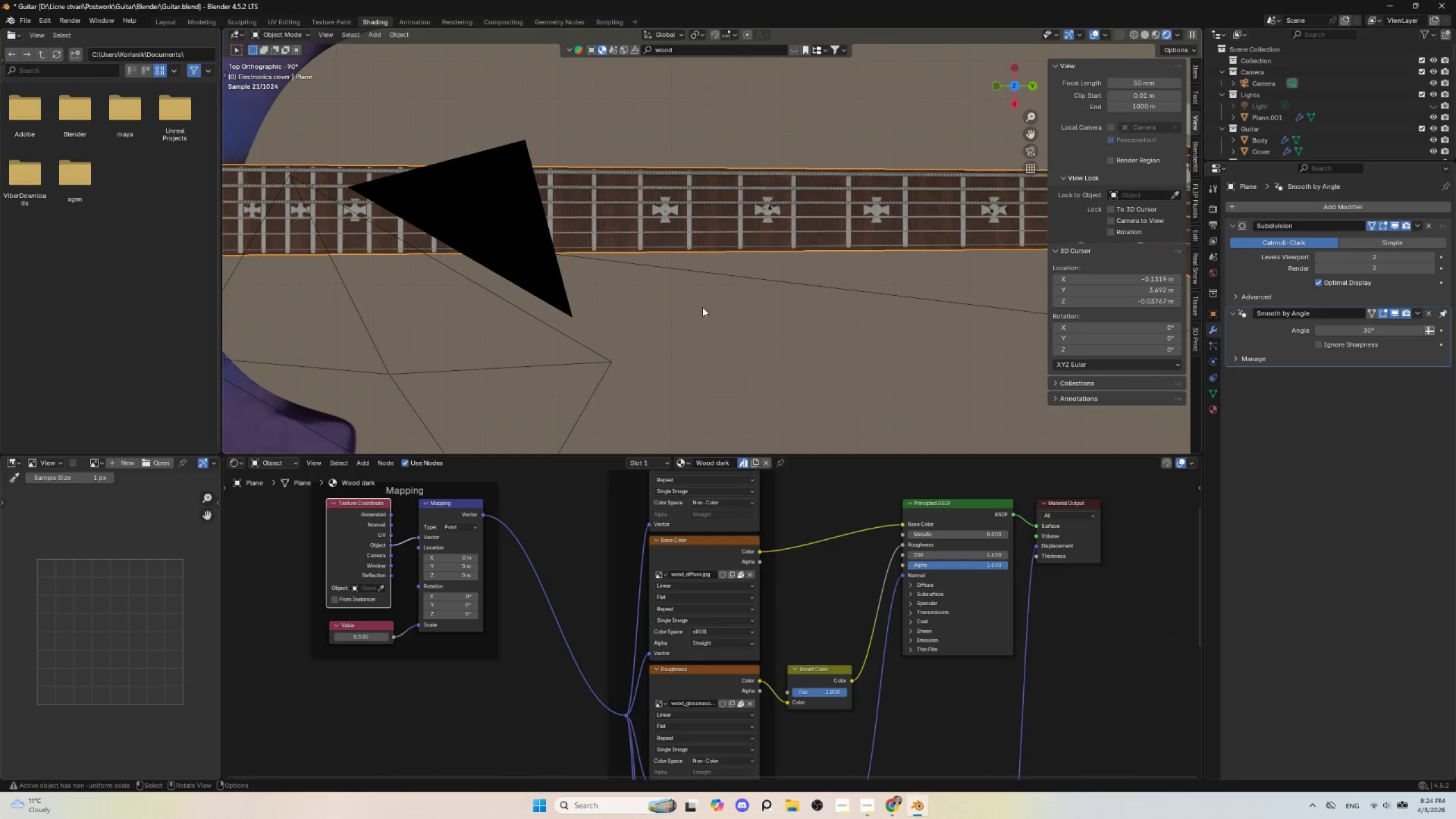 
hold_key(key=ShiftLeft, duration=0.48)
 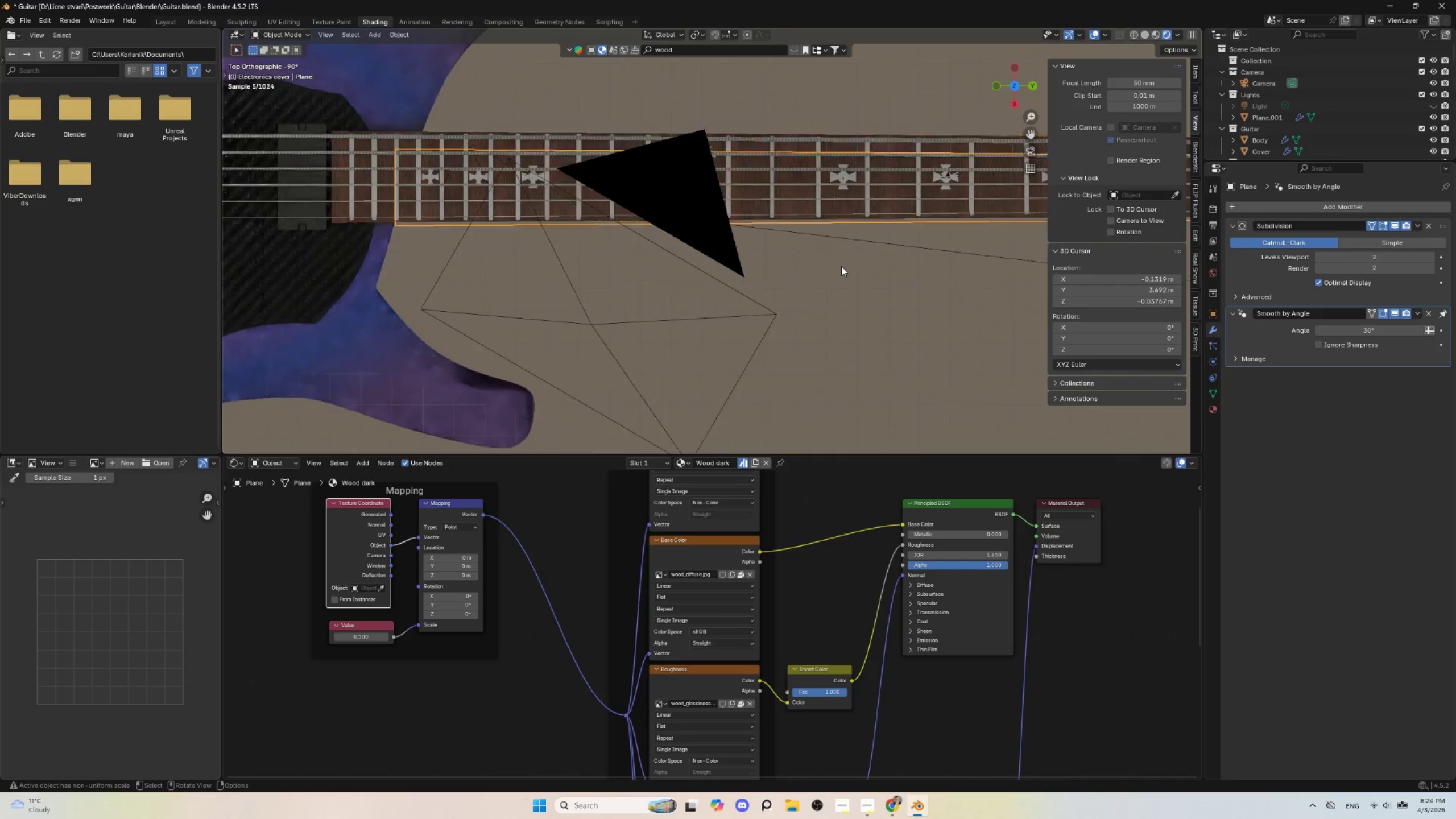 
hold_key(key=ShiftLeft, duration=0.53)
 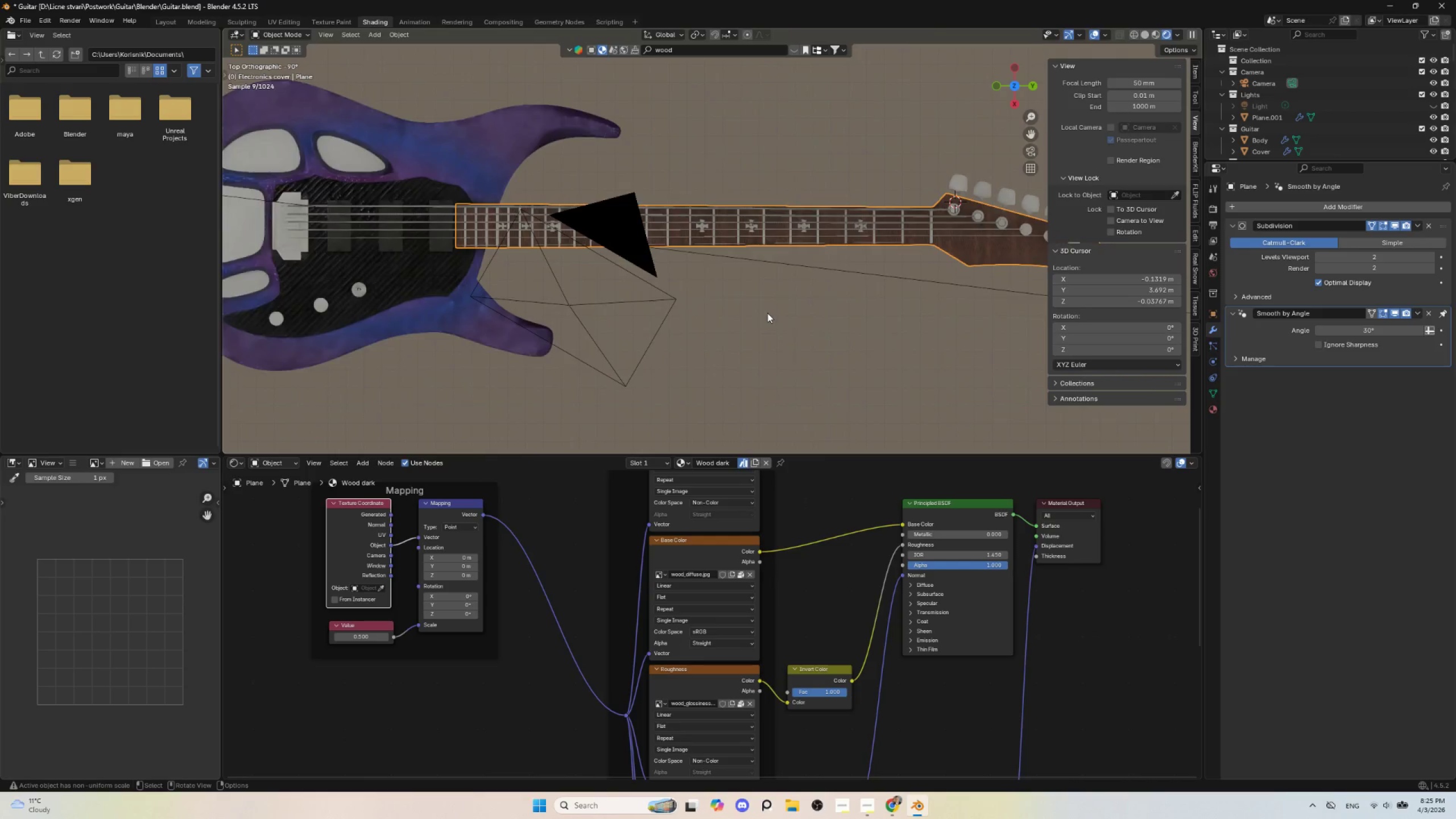 
scroll: coordinate [841, 266], scroll_direction: down, amount: 4.0
 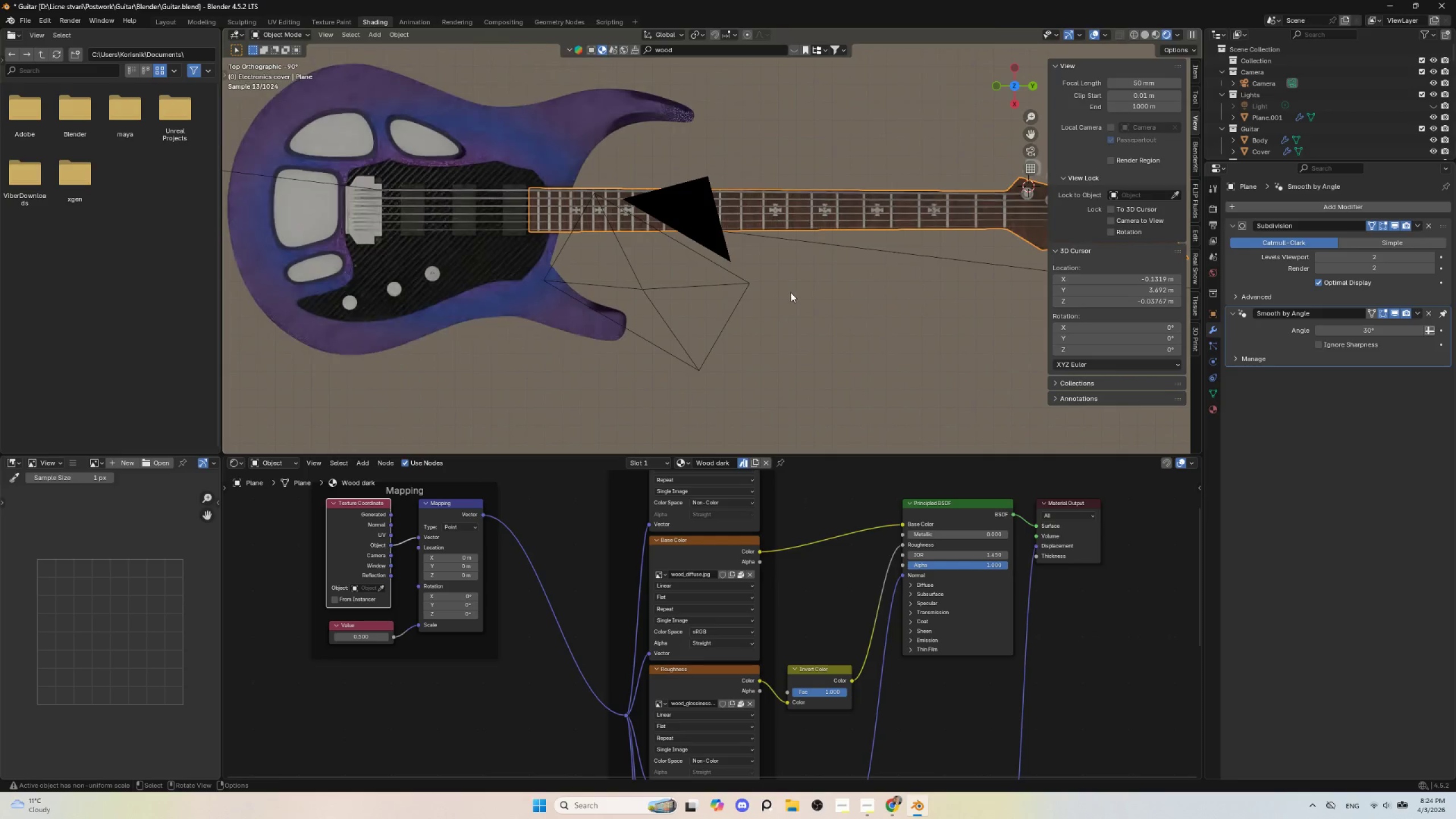 
hold_key(key=ShiftLeft, duration=0.7)
 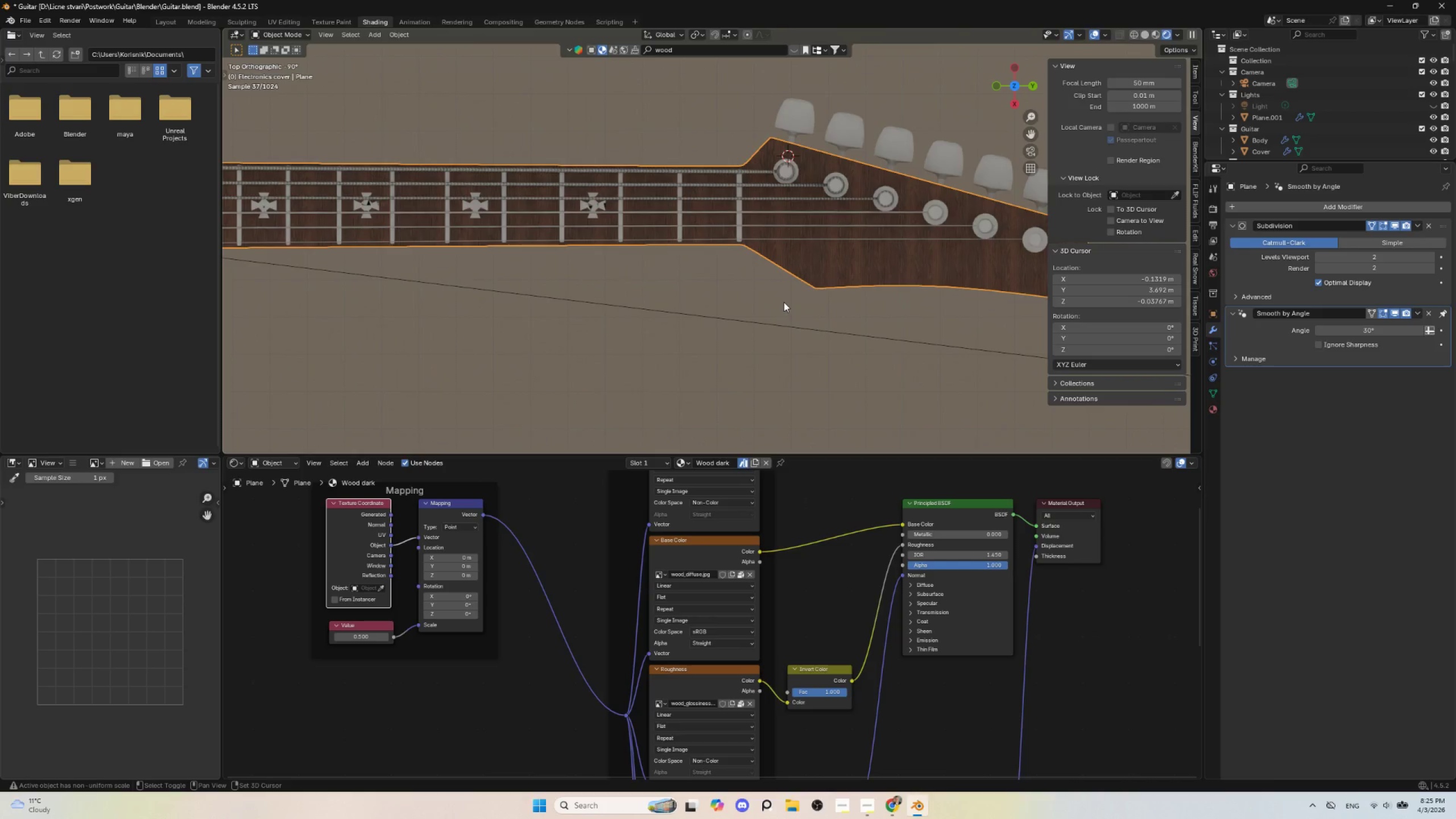 
scroll: coordinate [768, 313], scroll_direction: up, amount: 4.0
 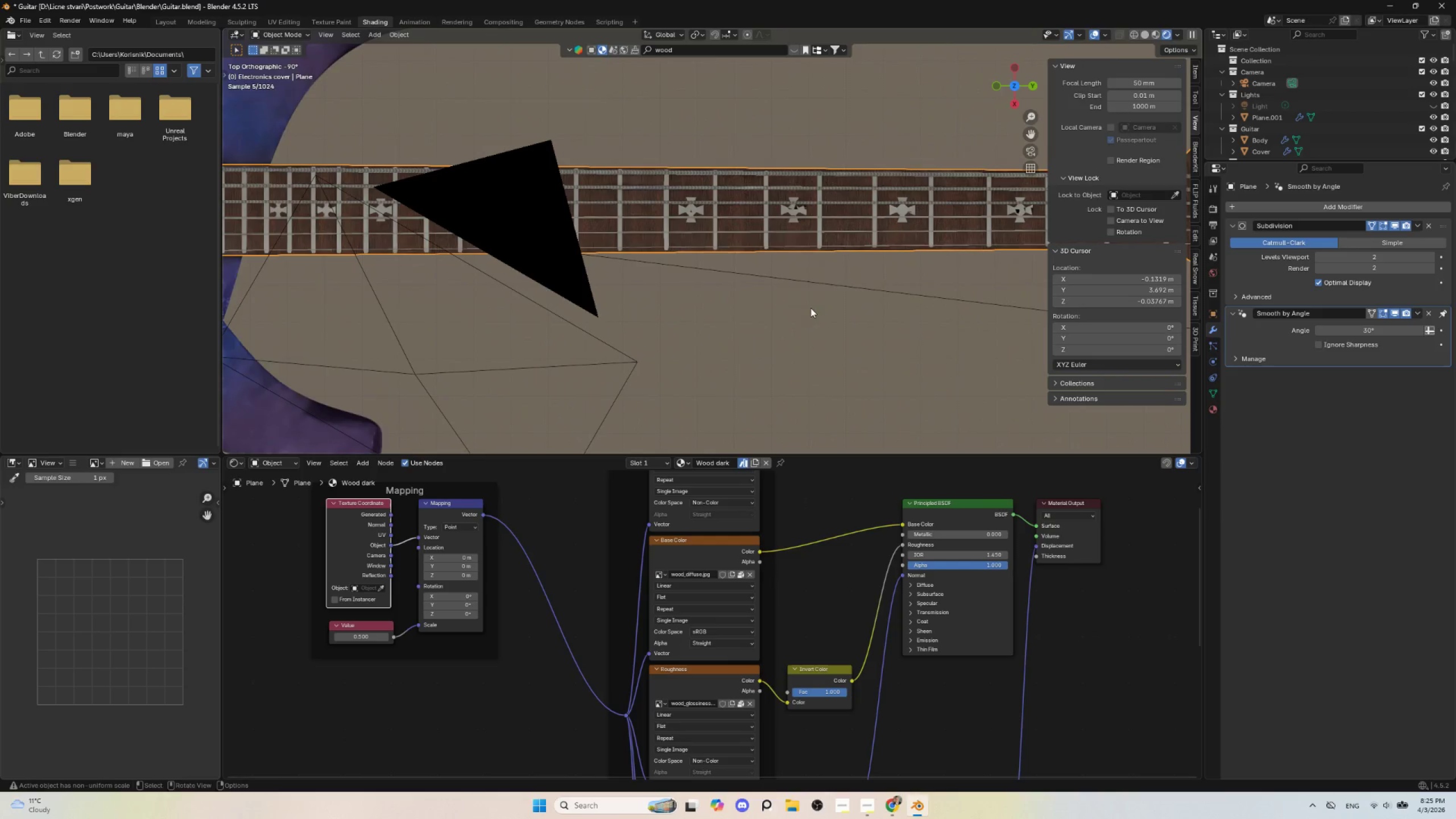 
hold_key(key=ShiftLeft, duration=0.89)
 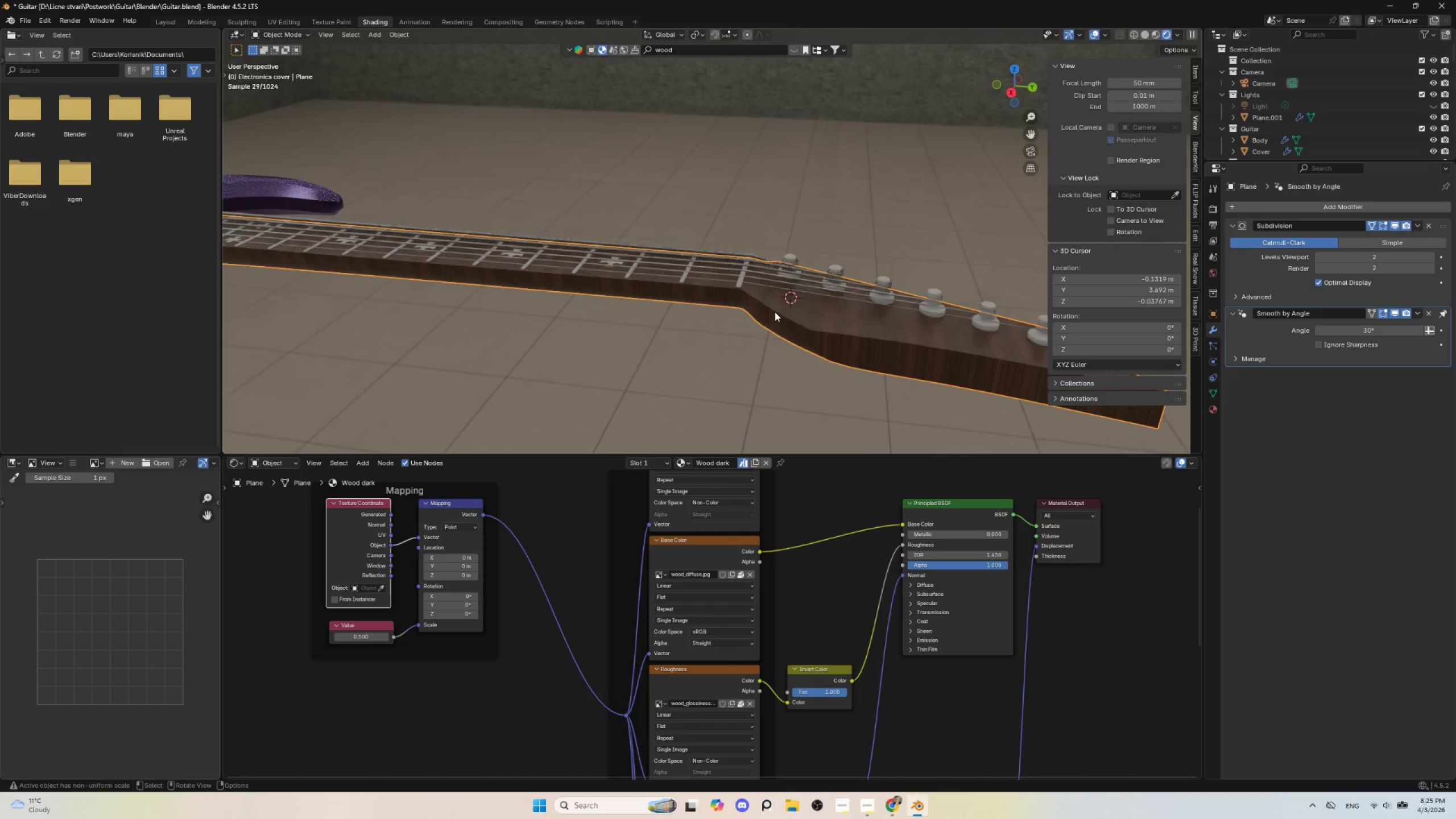 
hold_key(key=AltLeft, duration=0.58)
 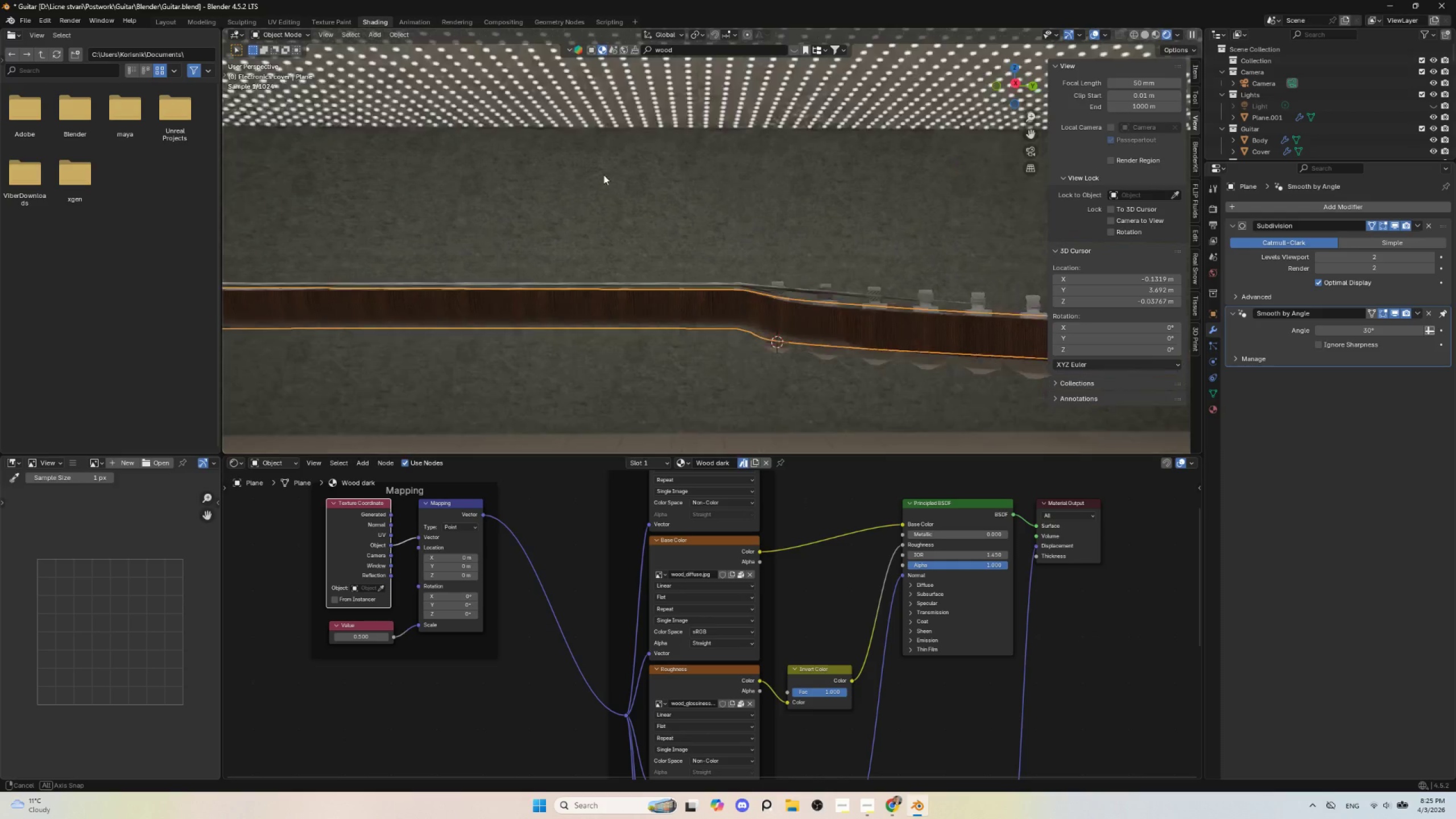 
scroll: coordinate [550, 358], scroll_direction: up, amount: 1.0
 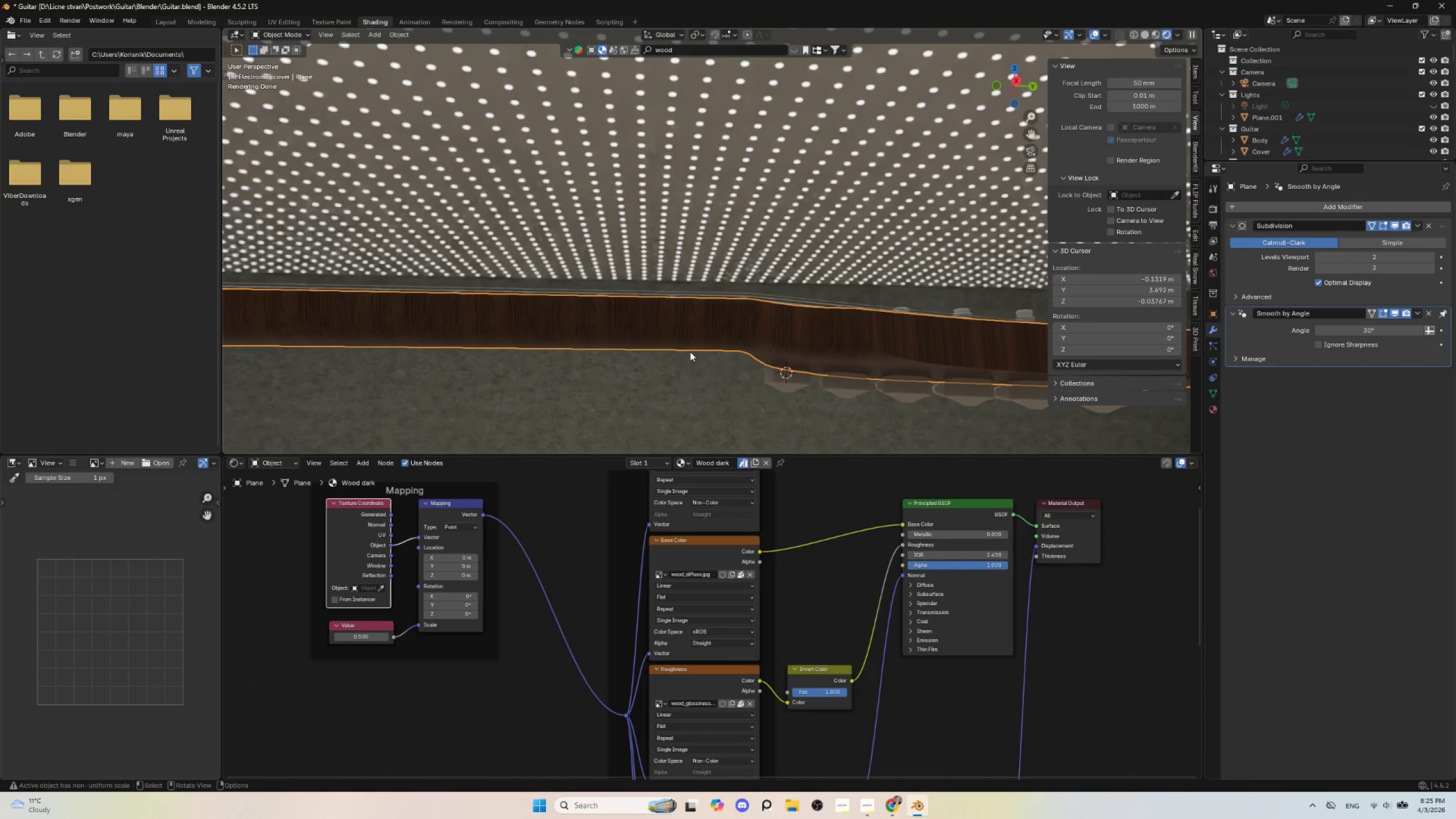 
hold_key(key=ShiftLeft, duration=0.69)
 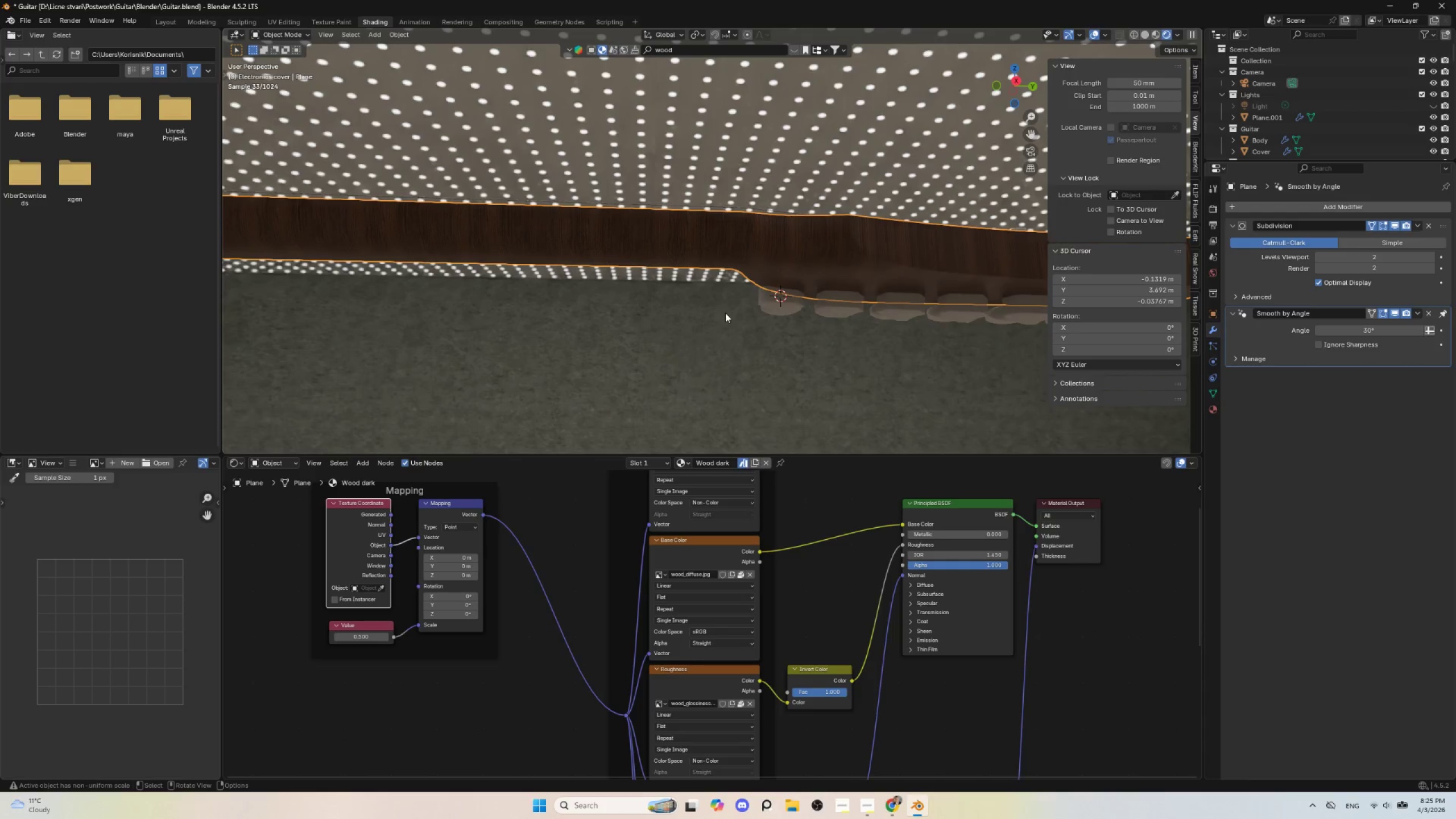 
scroll: coordinate [727, 324], scroll_direction: down, amount: 3.0
 